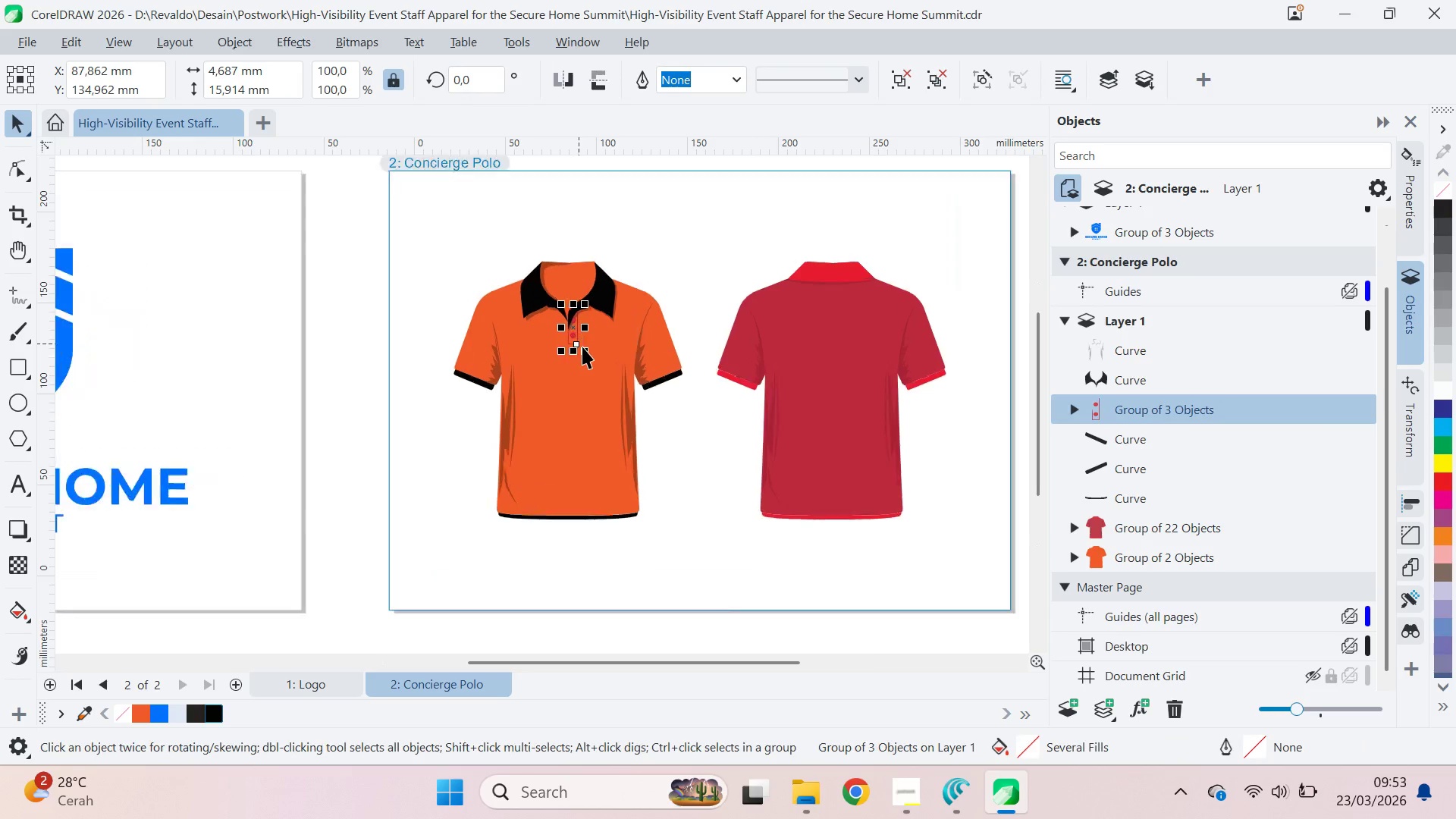 
hold_key(key=ControlLeft, duration=1.34)
left_click([555, 311])
 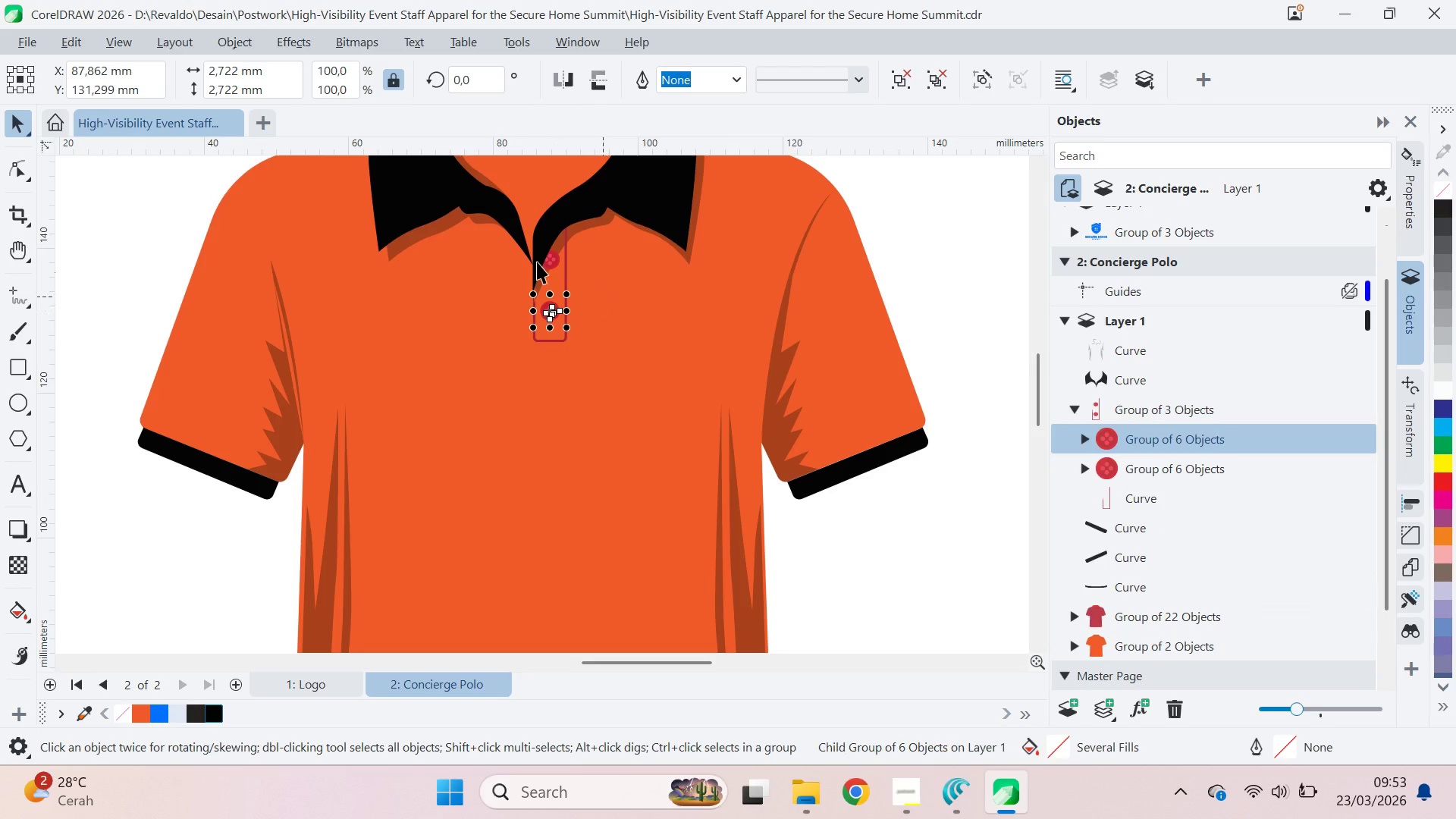 
scroll: coordinate [582, 338], scroll_direction: up, amount: 10.0
 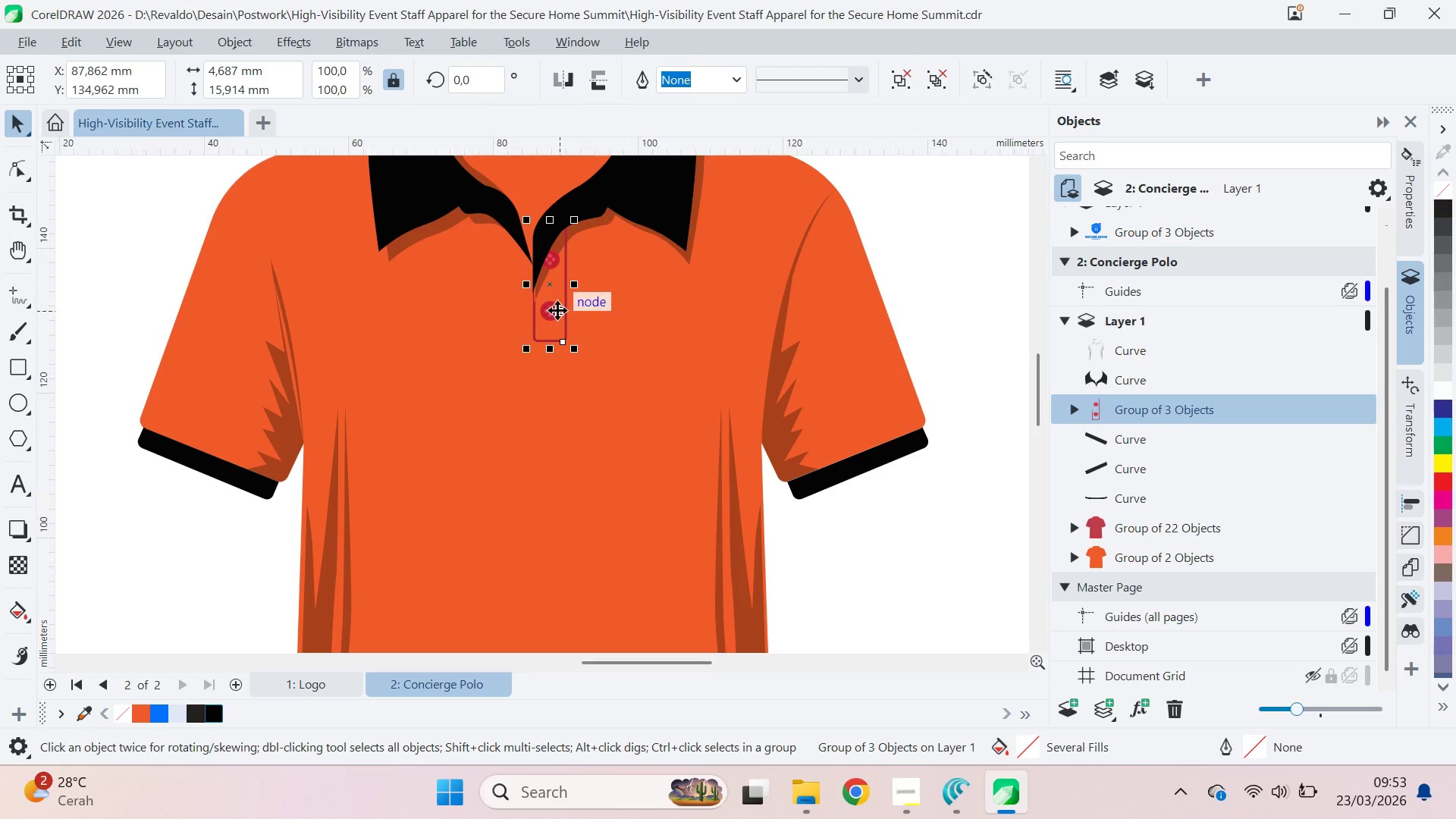 
hold_key(key=ShiftLeft, duration=0.7)
 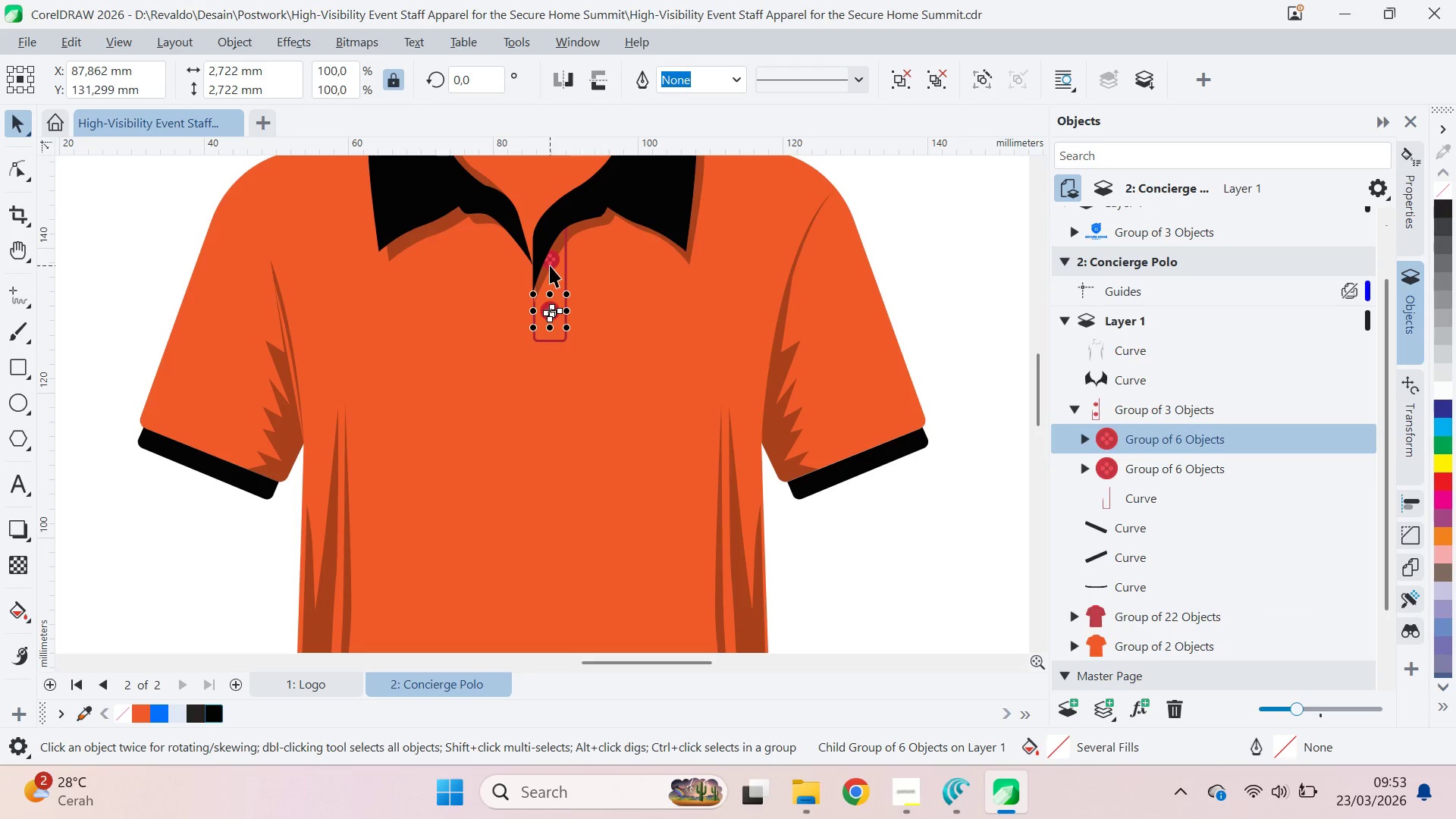 
hold_key(key=ControlLeft, duration=1.39)
 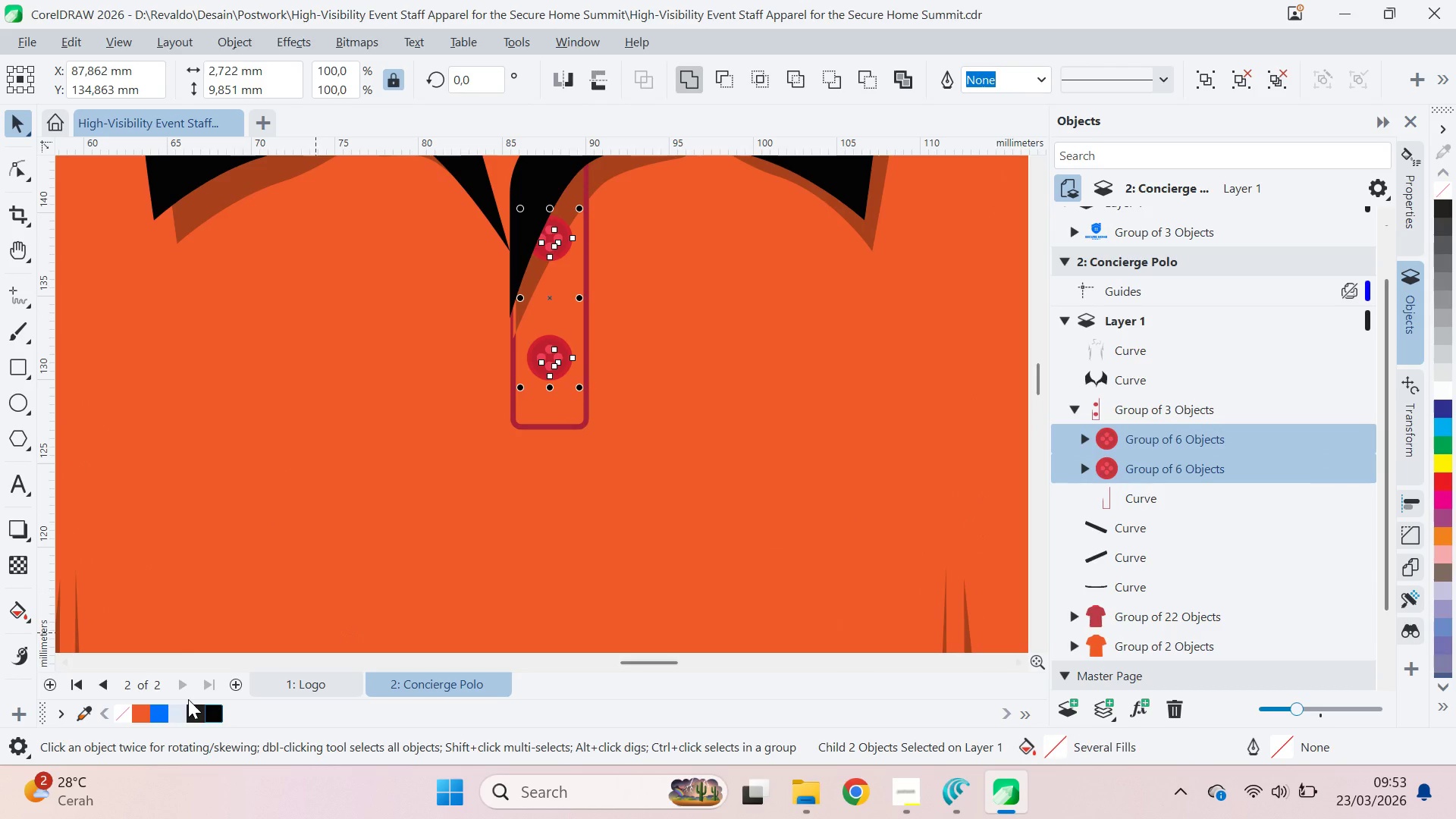 
hold_key(key=ShiftLeft, duration=0.48)
 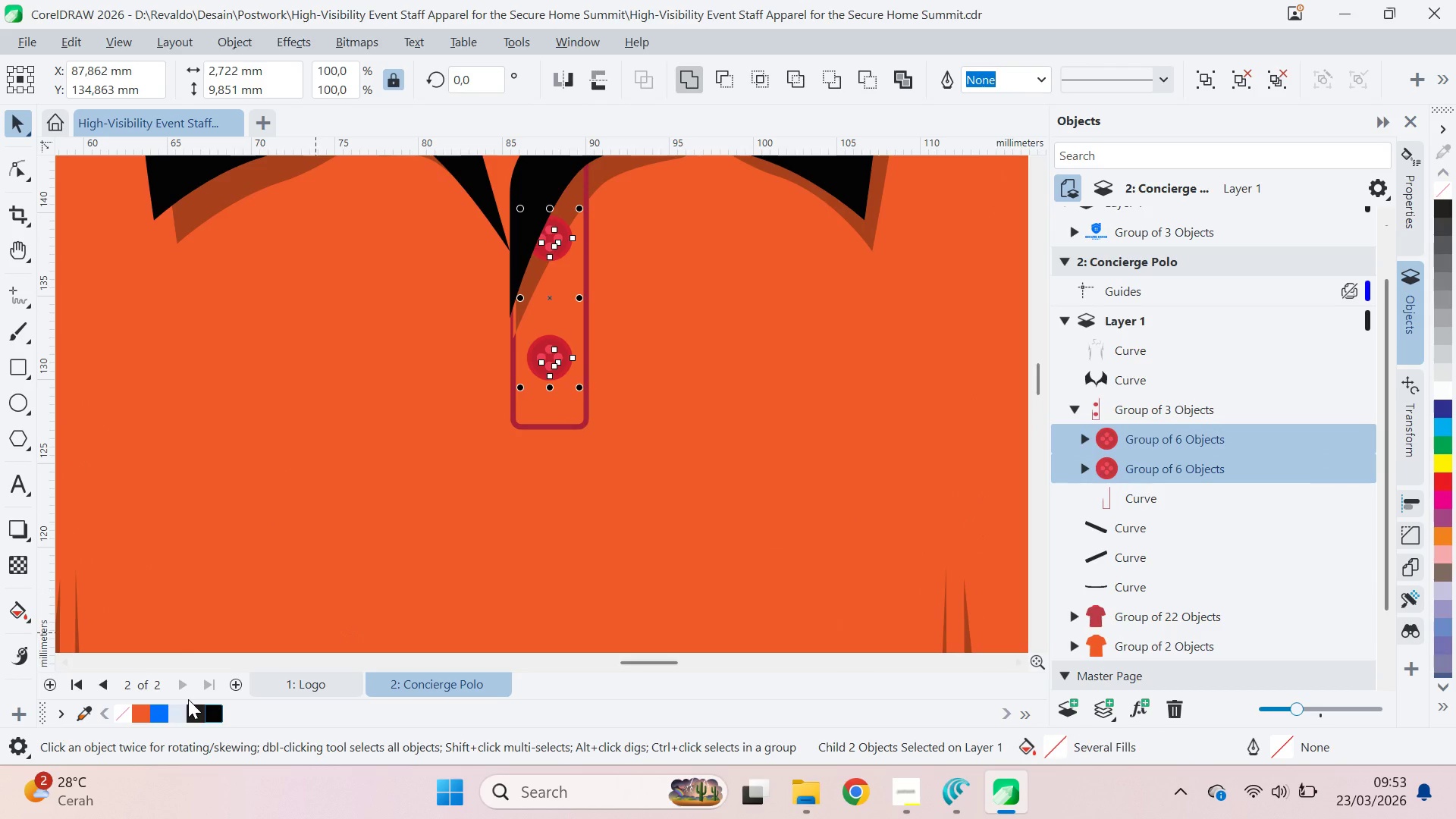 
scroll: coordinate [551, 276], scroll_direction: up, amount: 6.0
 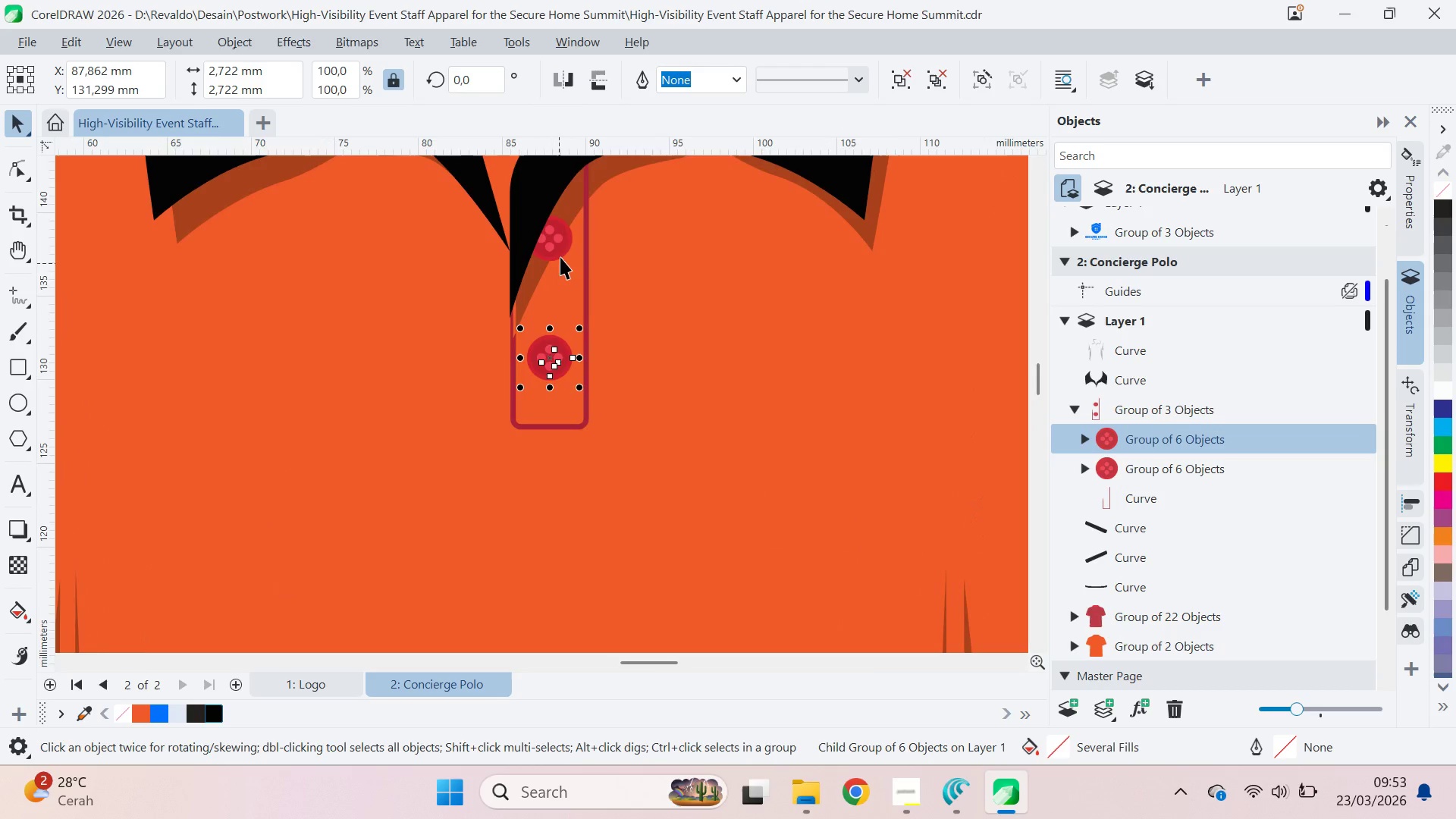 
left_click([560, 246])
 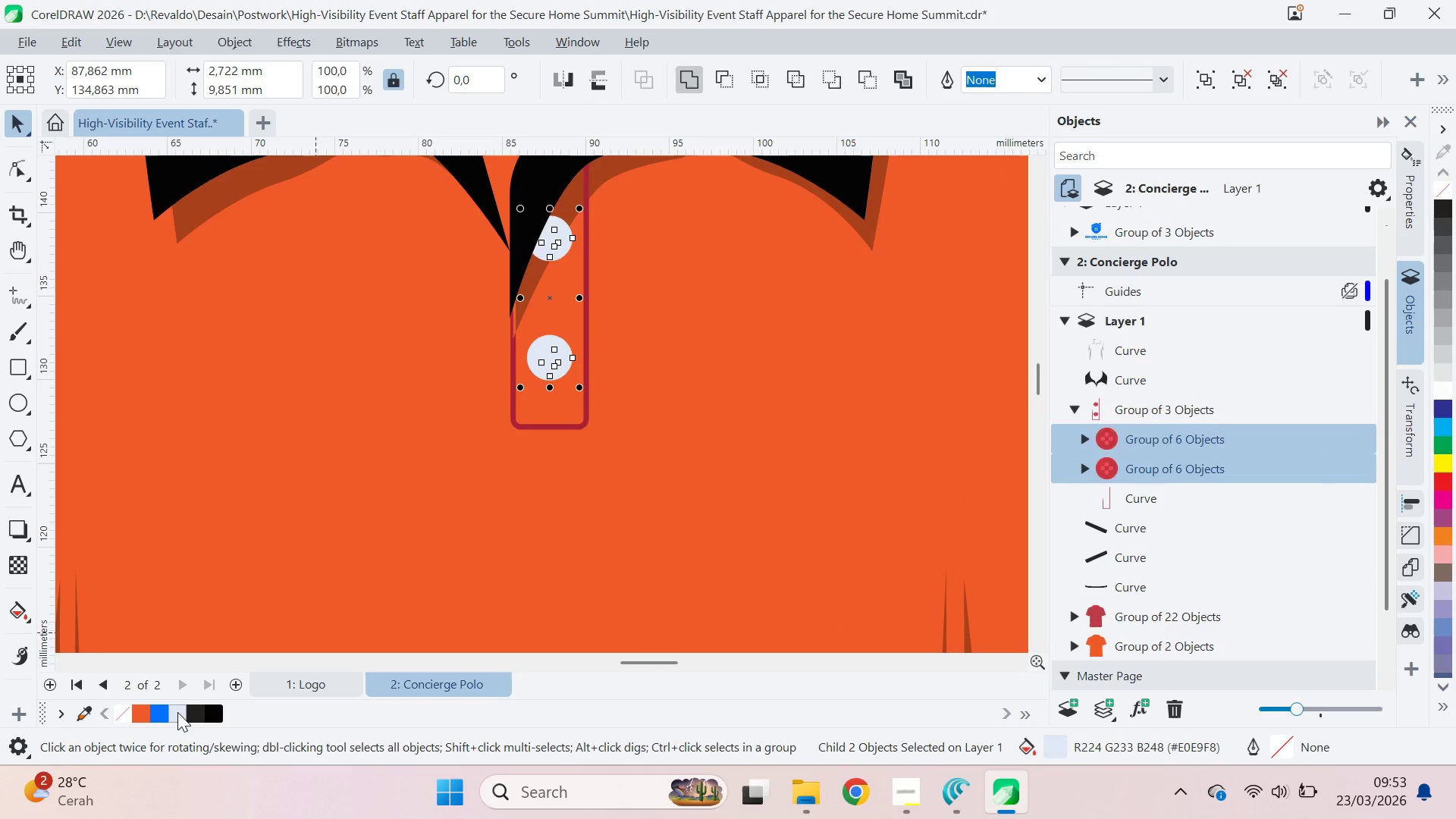 
key(Control+Z)
 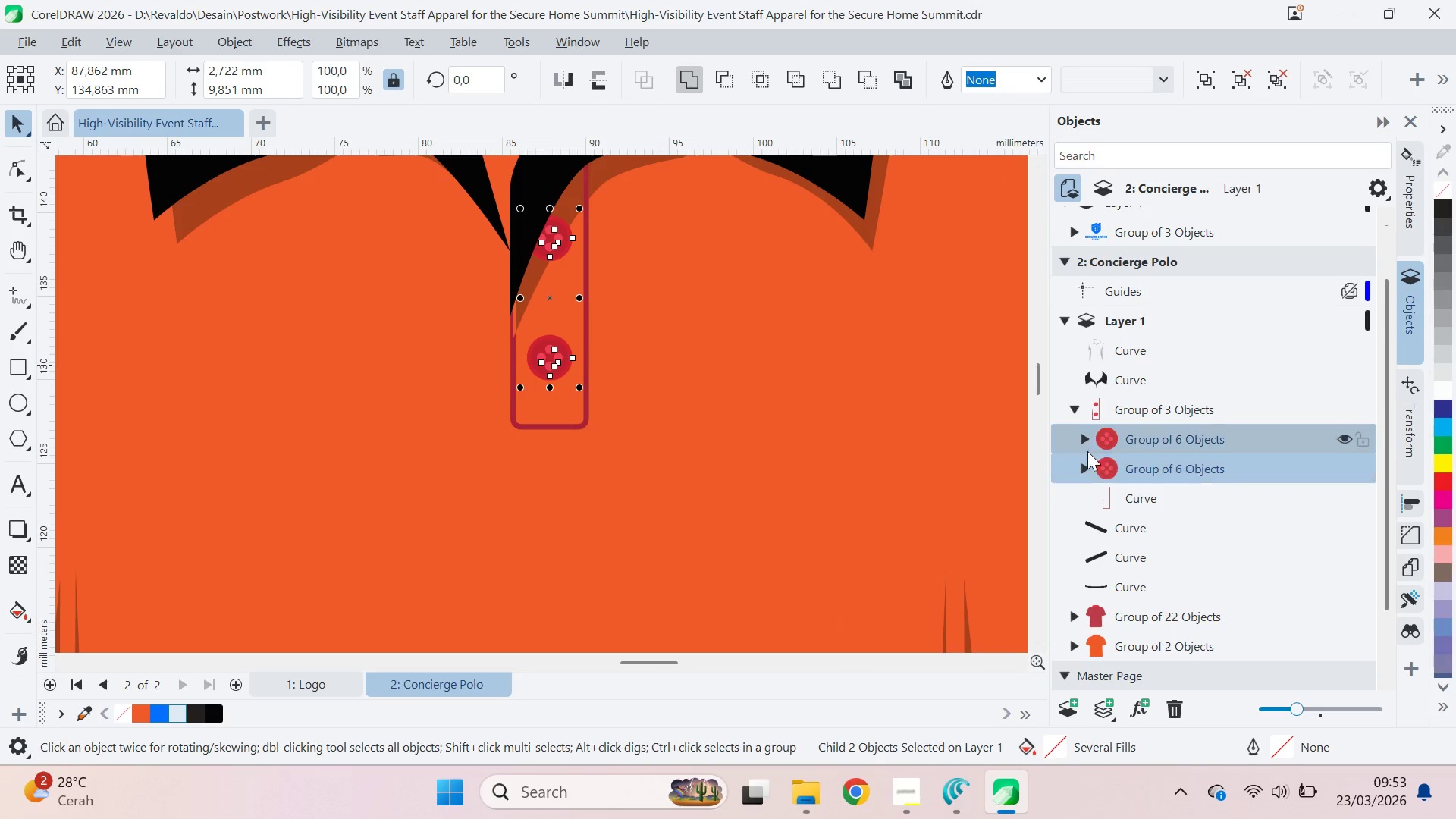 
left_click([1083, 444])
 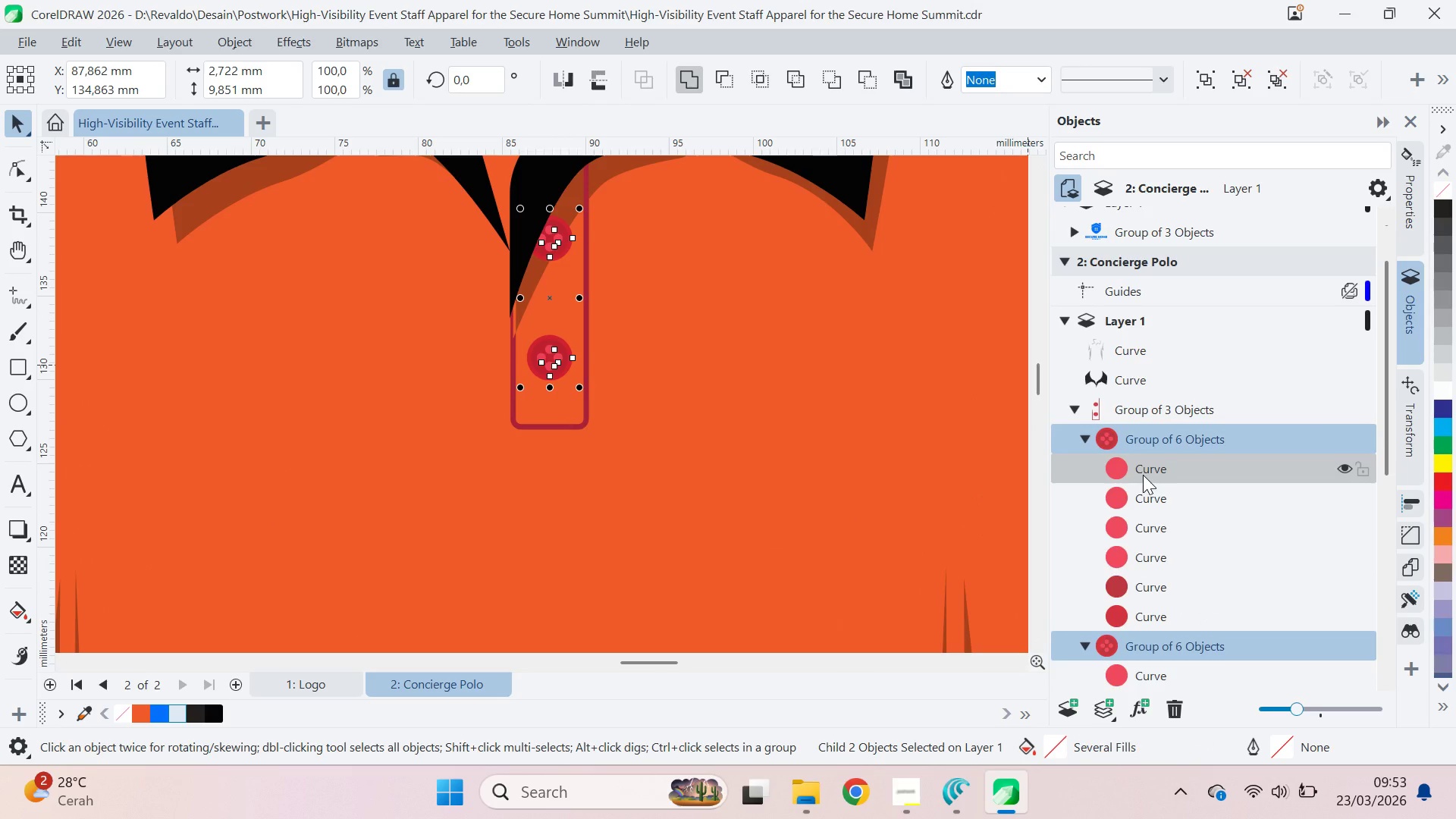 
left_click([1143, 474])
 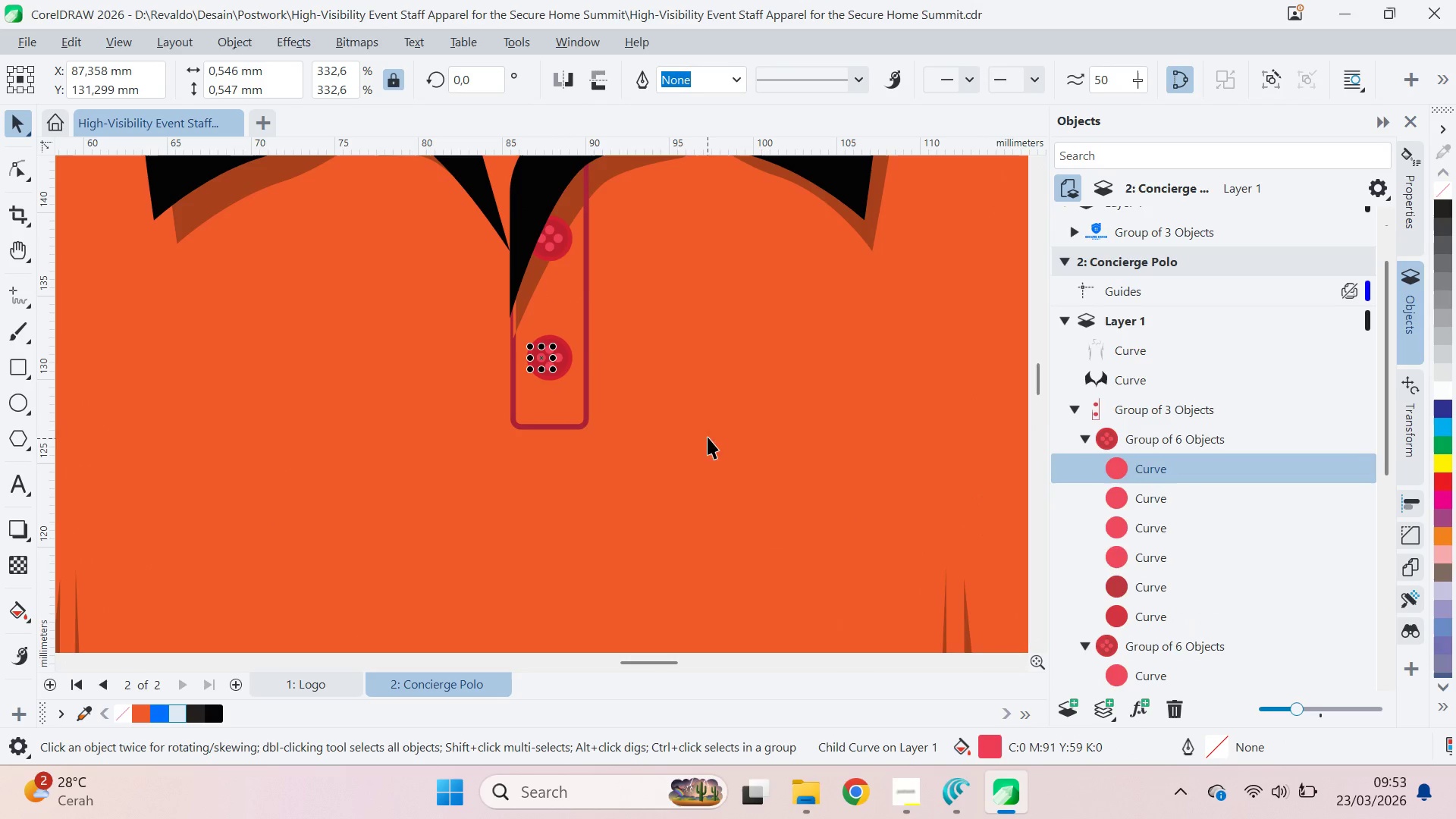 
left_click([616, 408])
 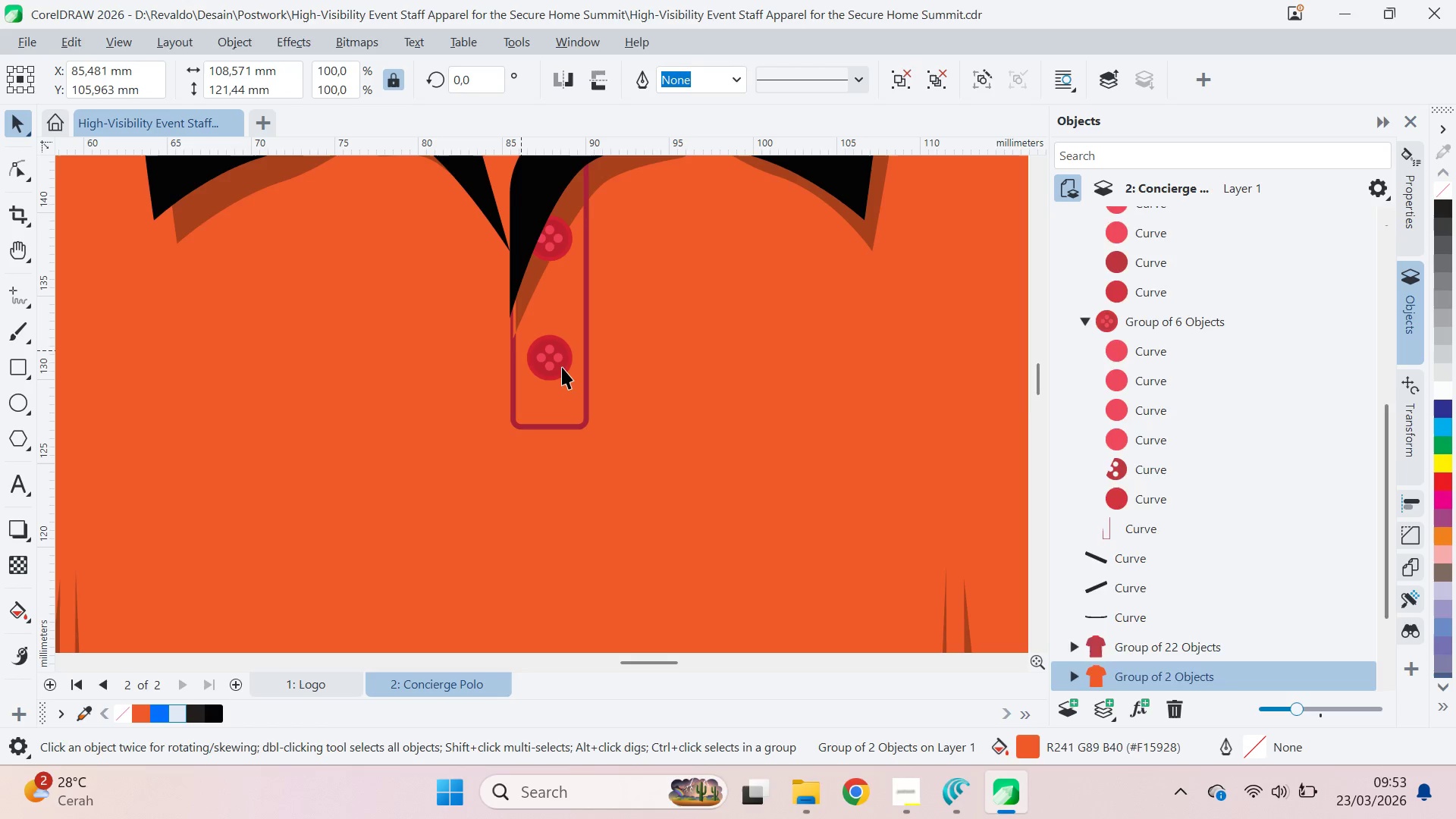 
left_click([562, 367])
 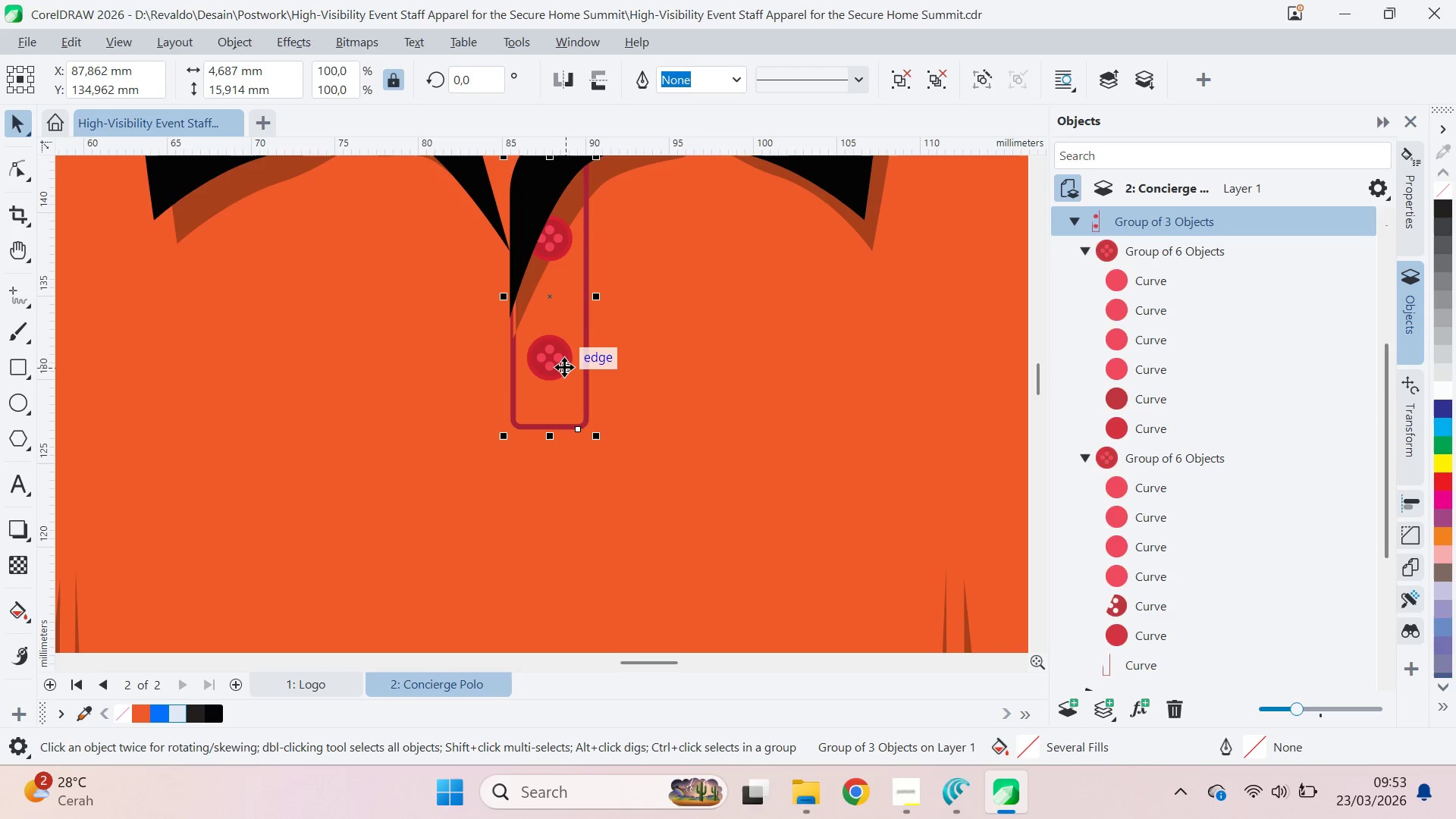 
key(Control+U)
 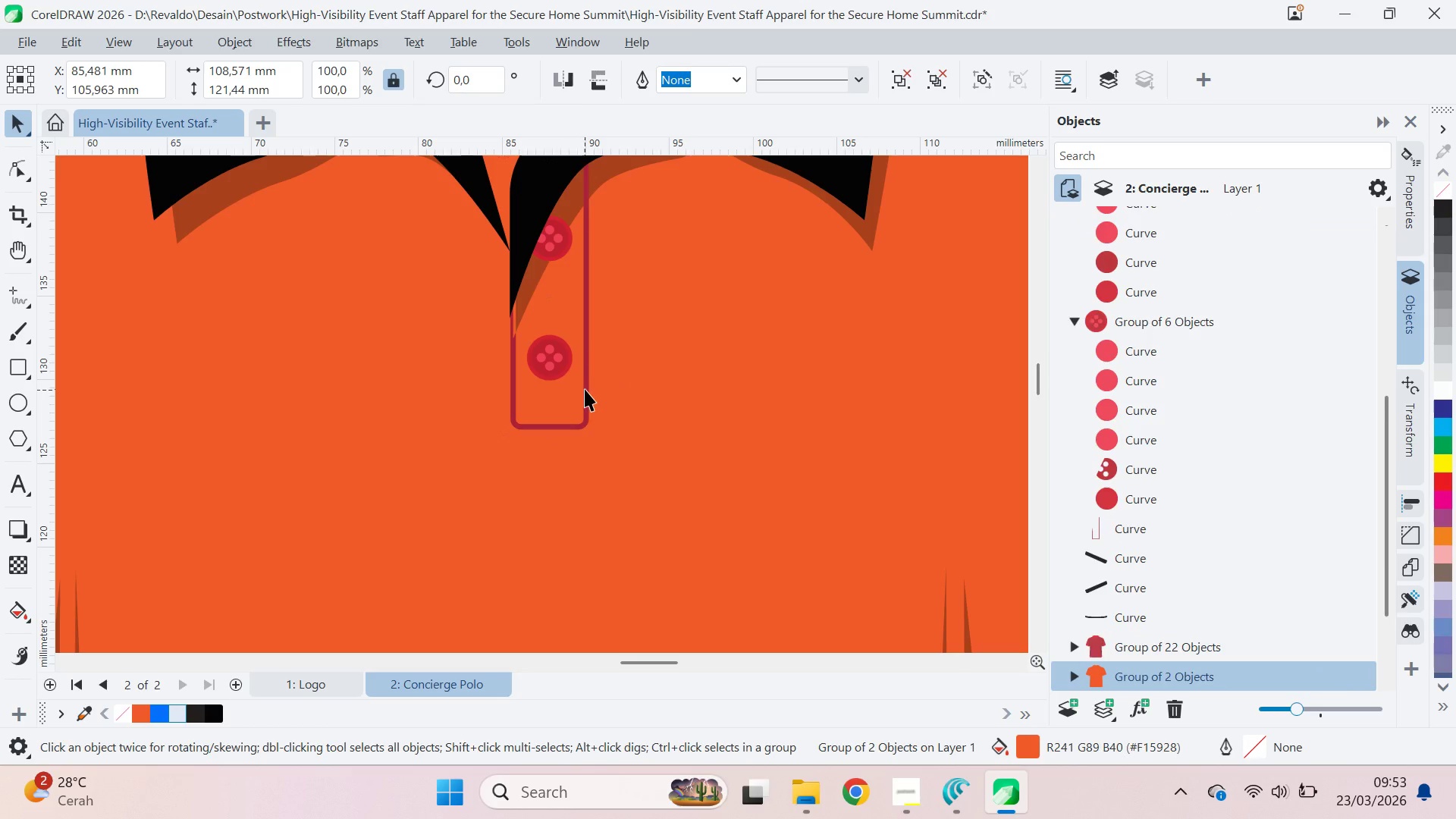 
left_click([585, 388])
 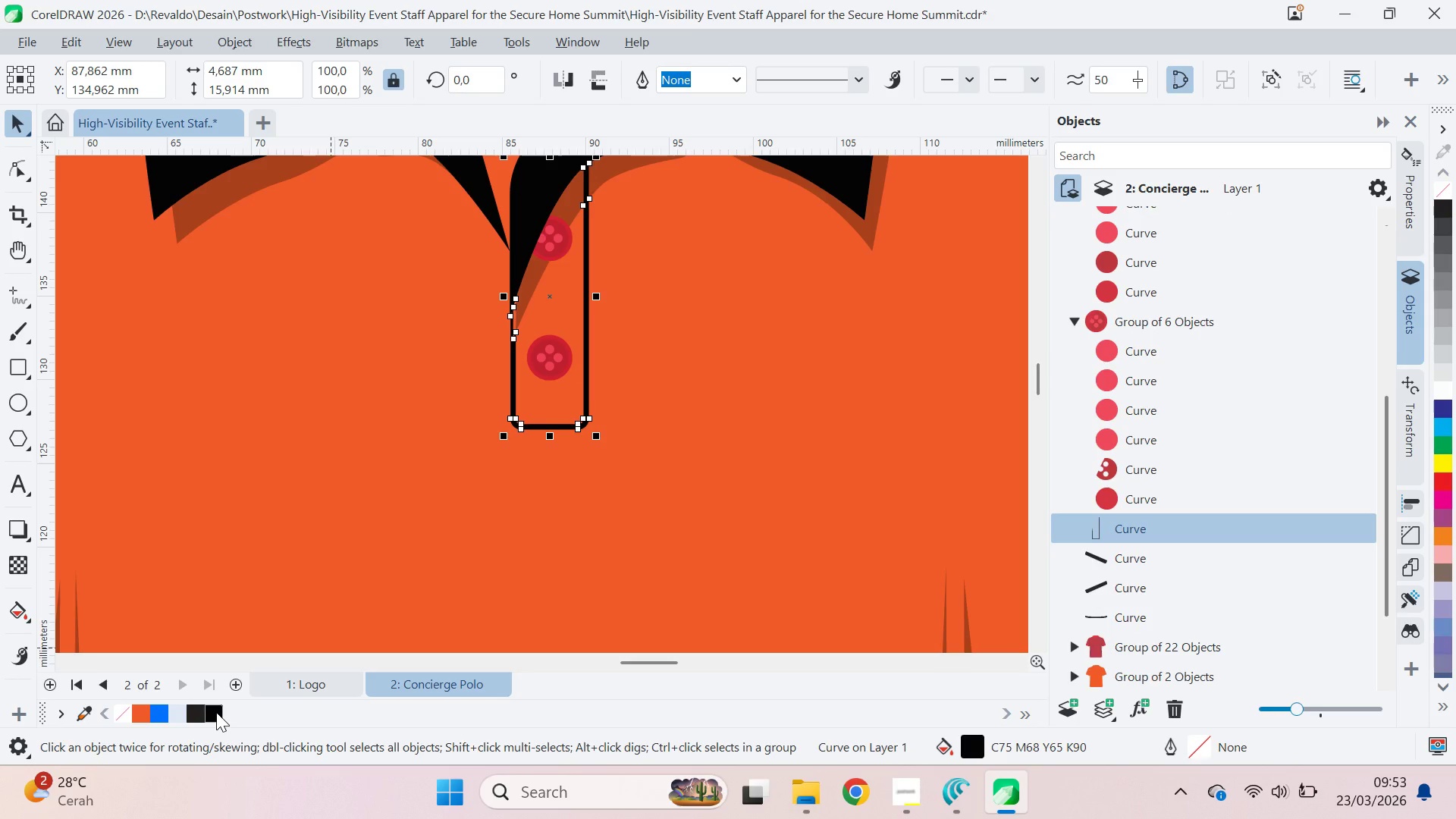 
left_click([665, 303])
 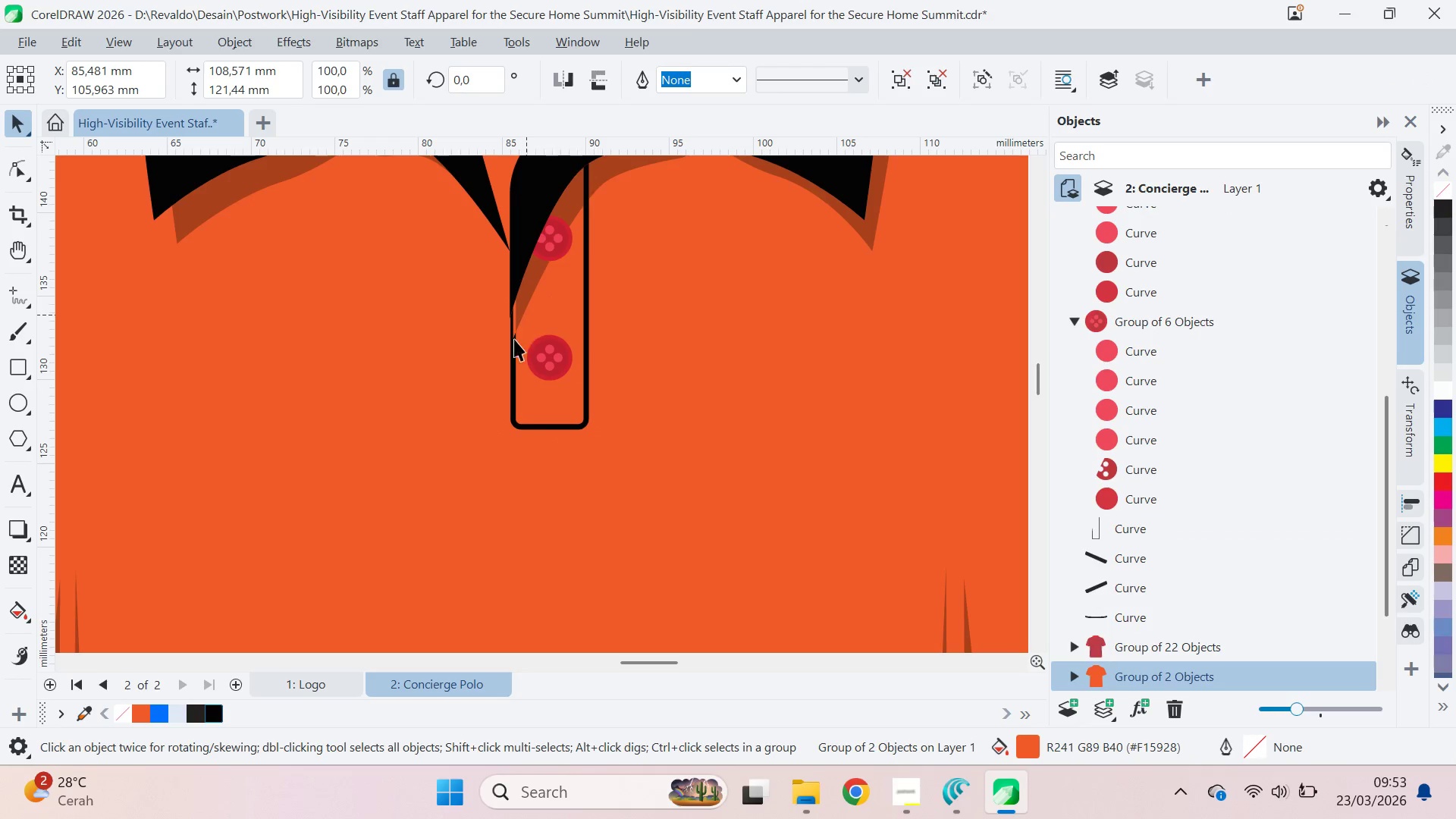 
left_click([513, 347])
 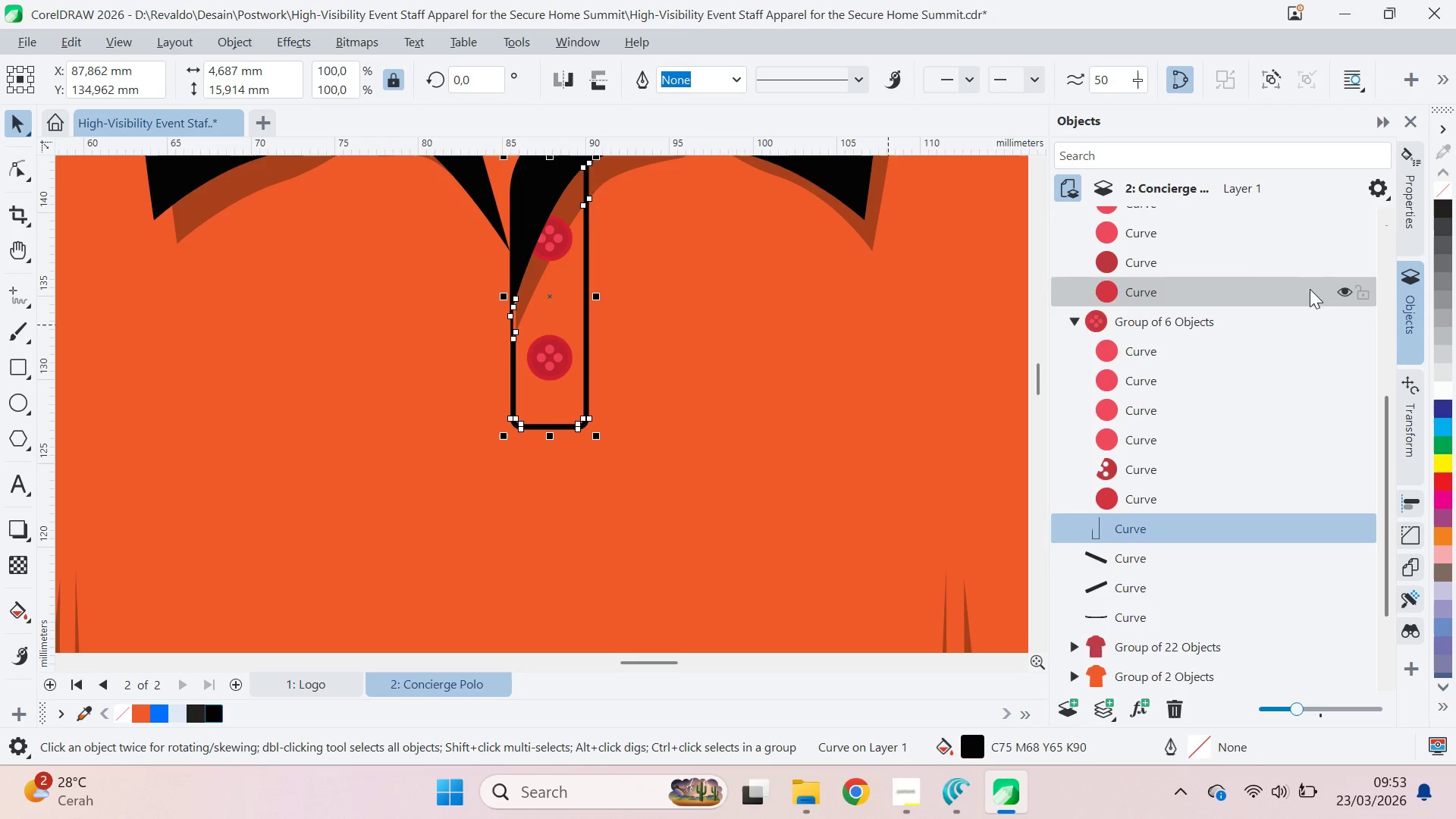 
scroll: coordinate [1244, 333], scroll_direction: up, amount: 8.0
 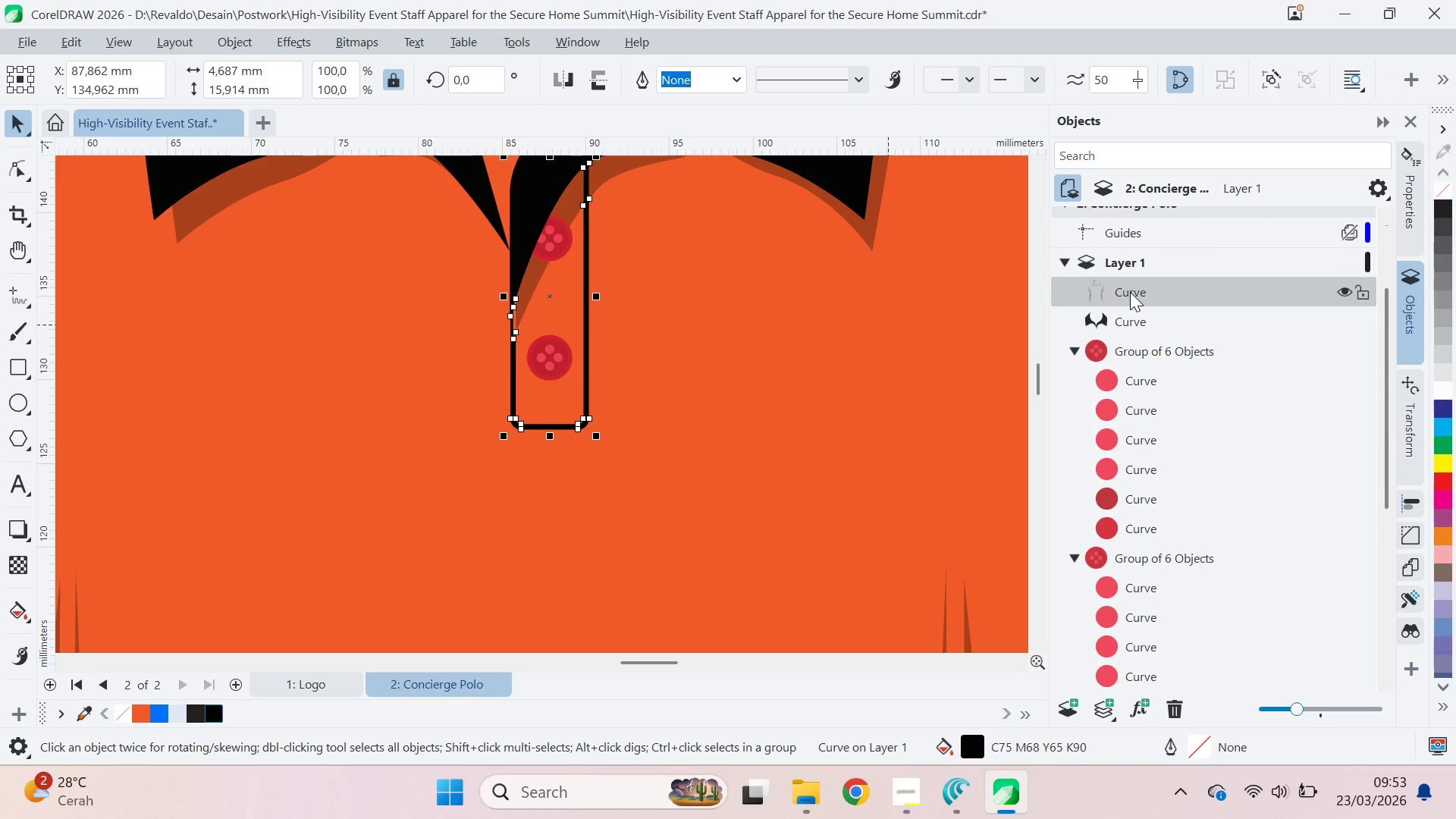 
left_click([1129, 290])
 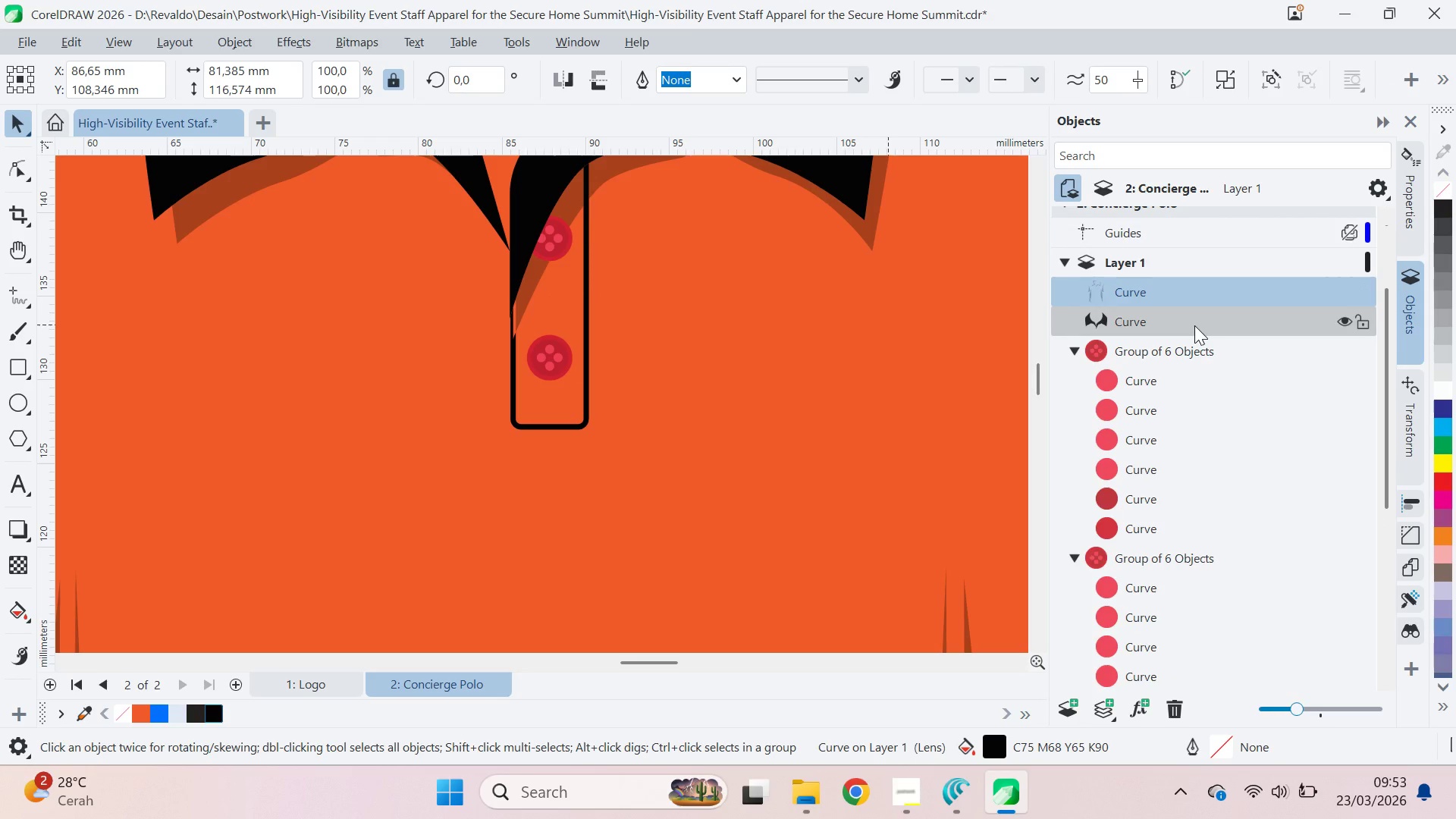 
scroll: coordinate [1194, 325], scroll_direction: down, amount: 1.0
 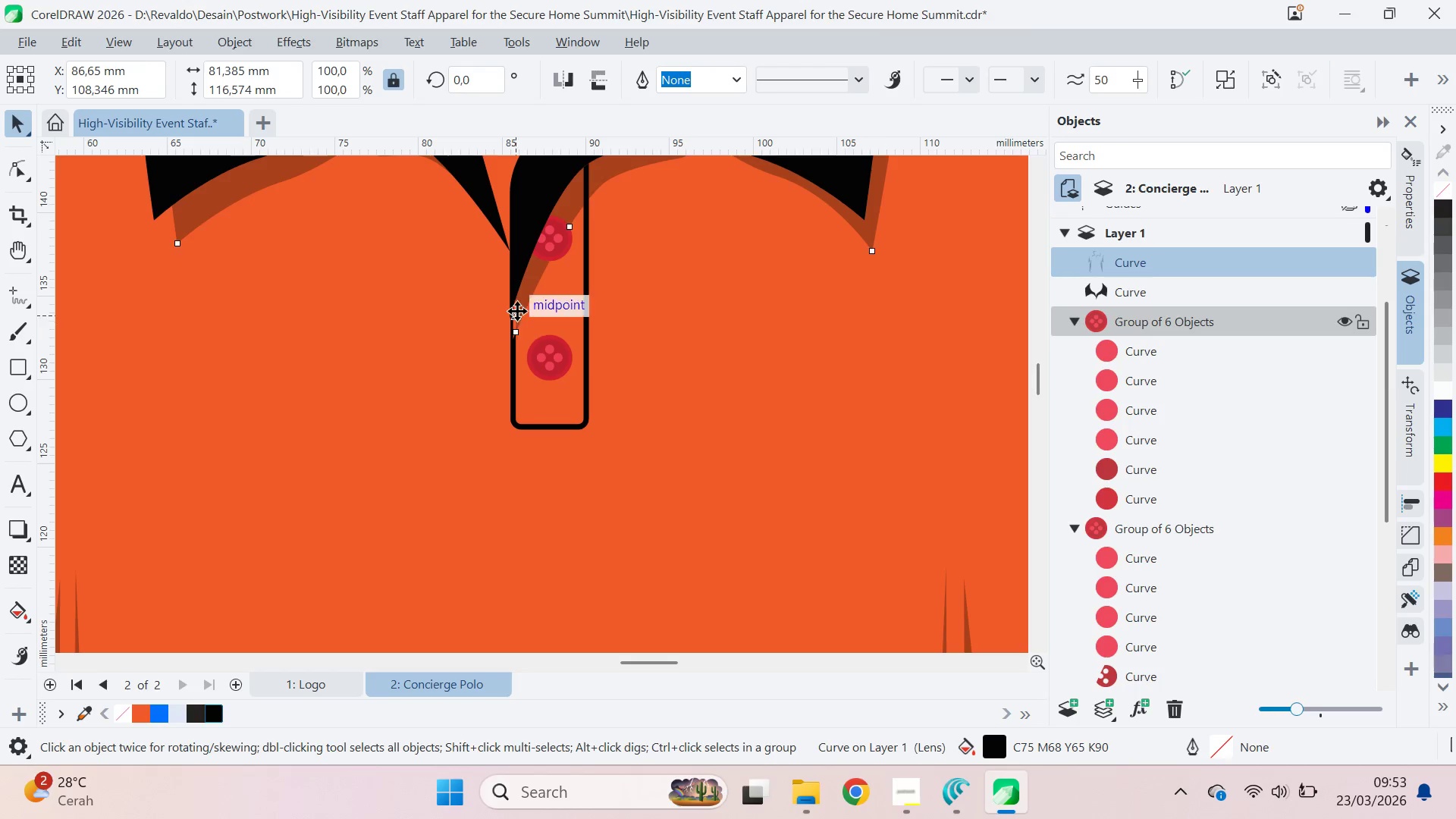 
left_click_drag(start_coordinate=[527, 303], to_coordinate=[592, 322])
 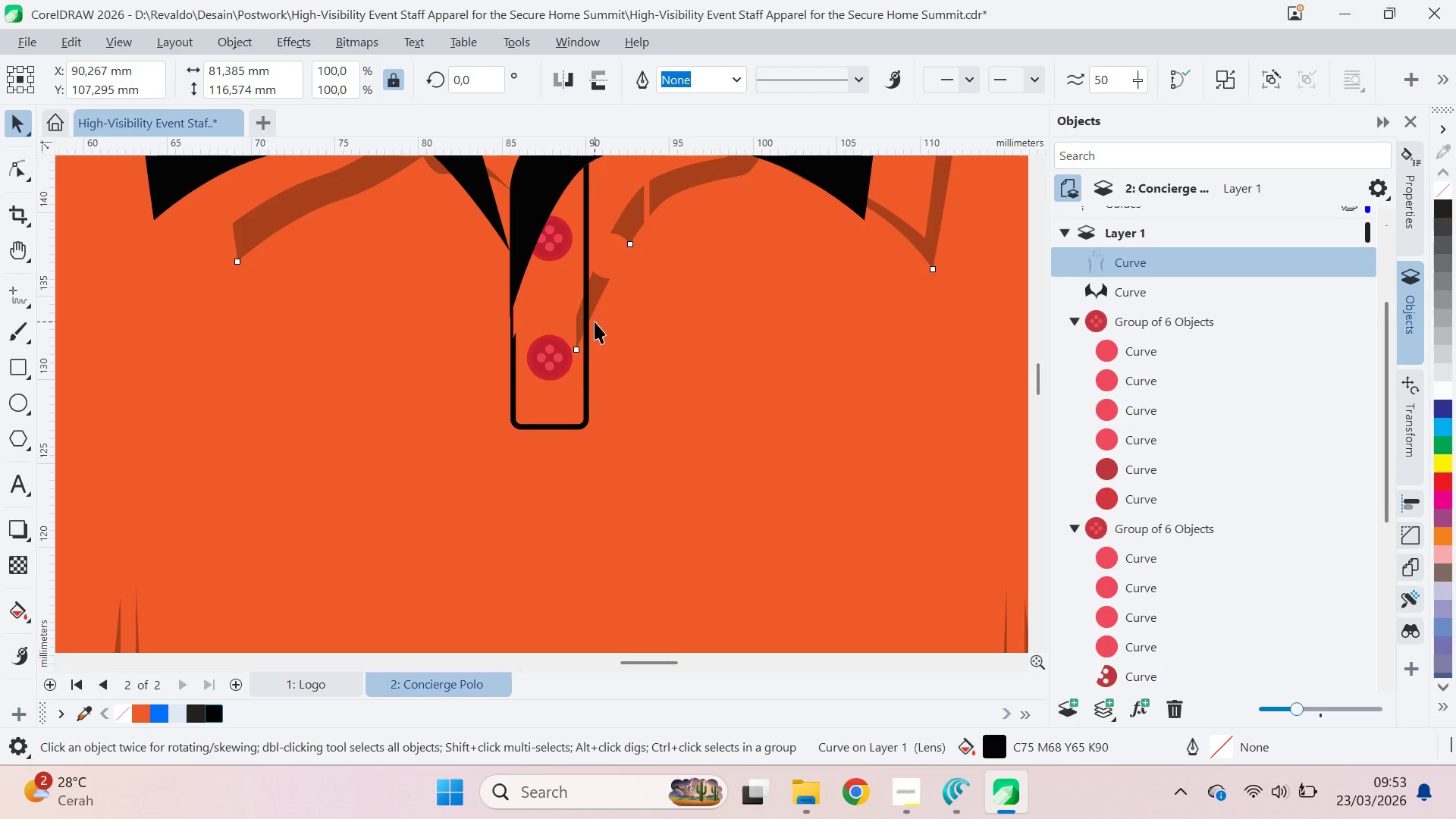 
key(Control+Z)
 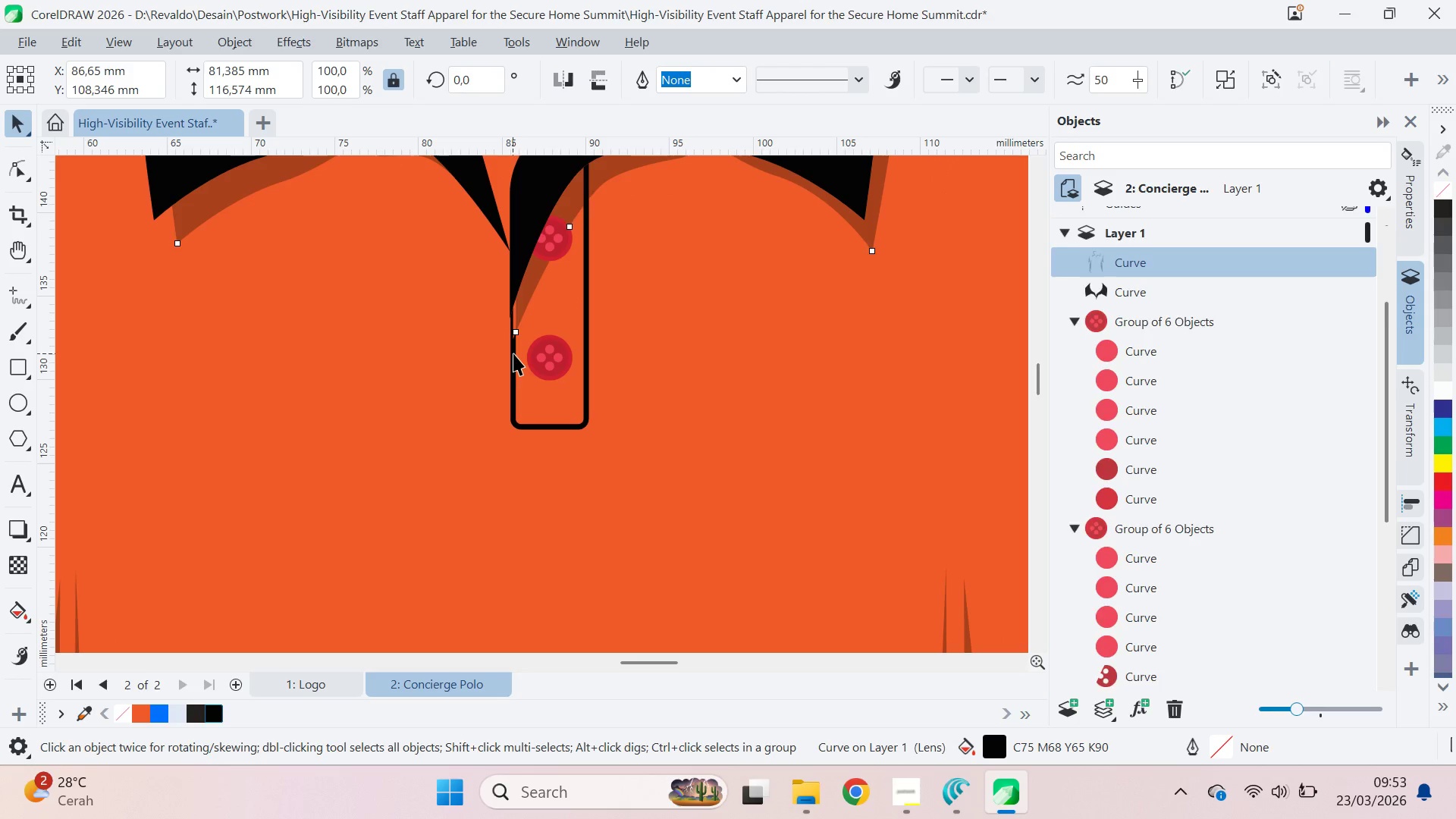 
double_click([513, 353])
 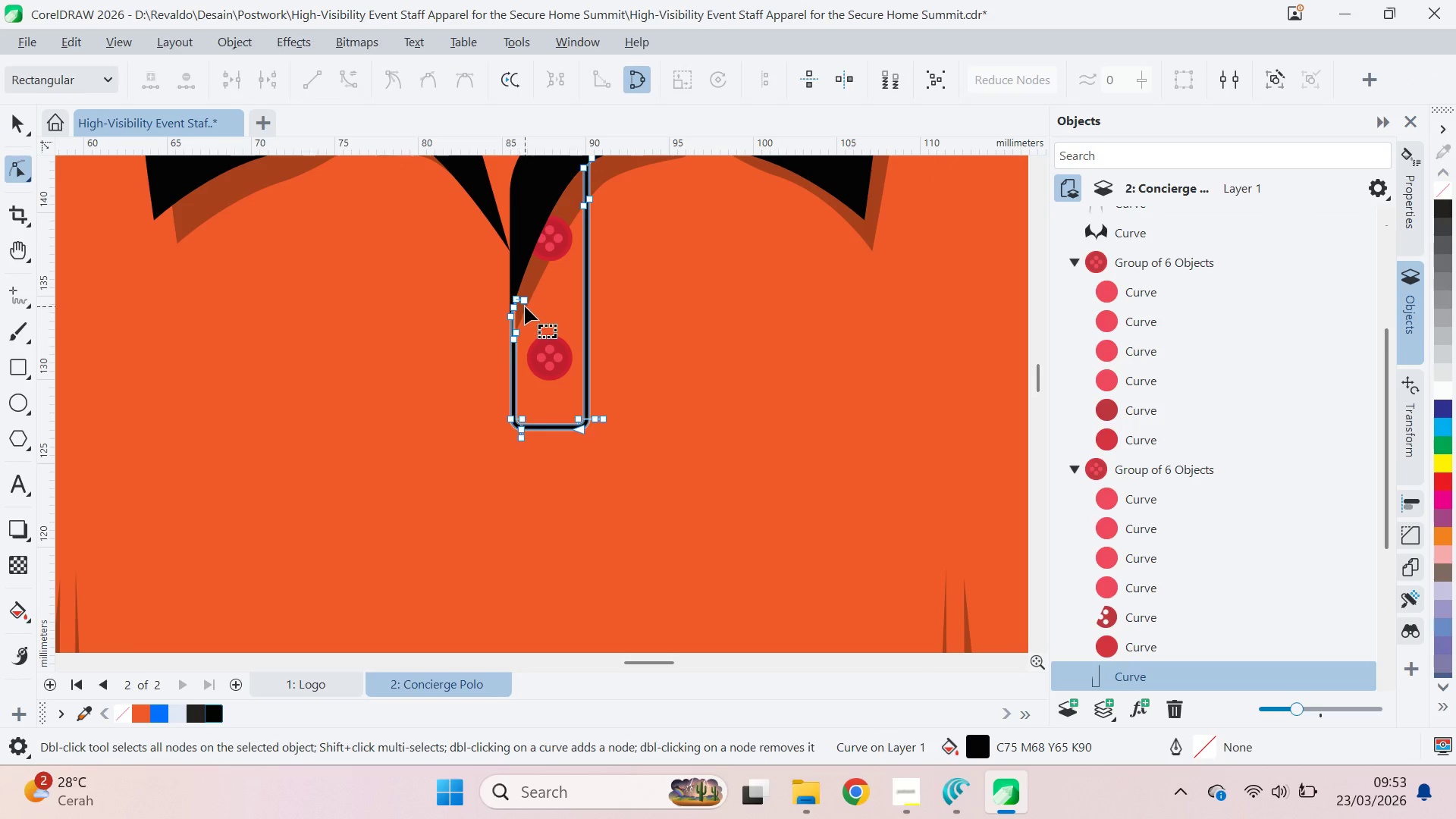 
scroll: coordinate [514, 316], scroll_direction: up, amount: 4.0
 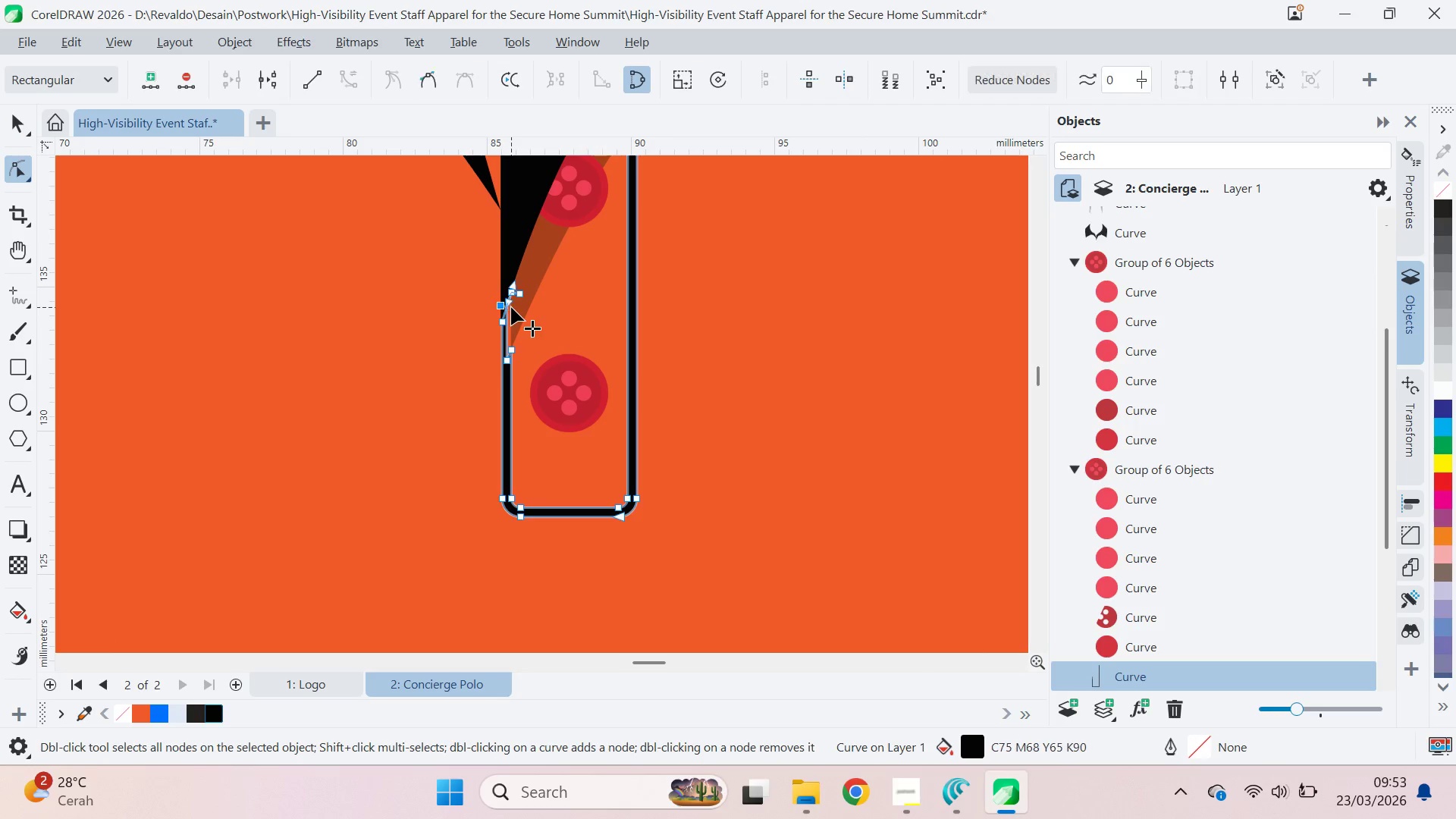 
double_click([511, 307])
 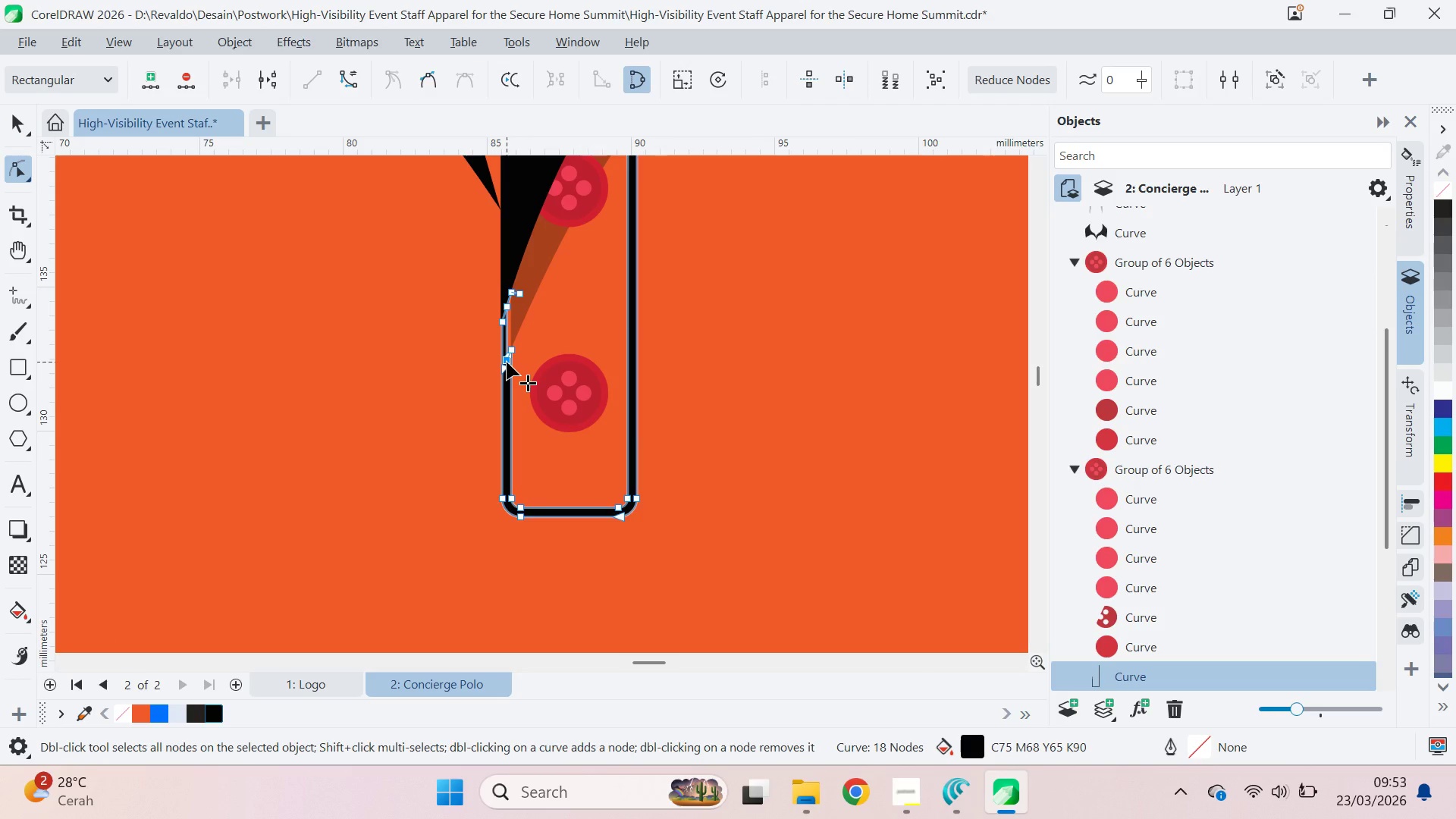 
double_click([507, 362])
 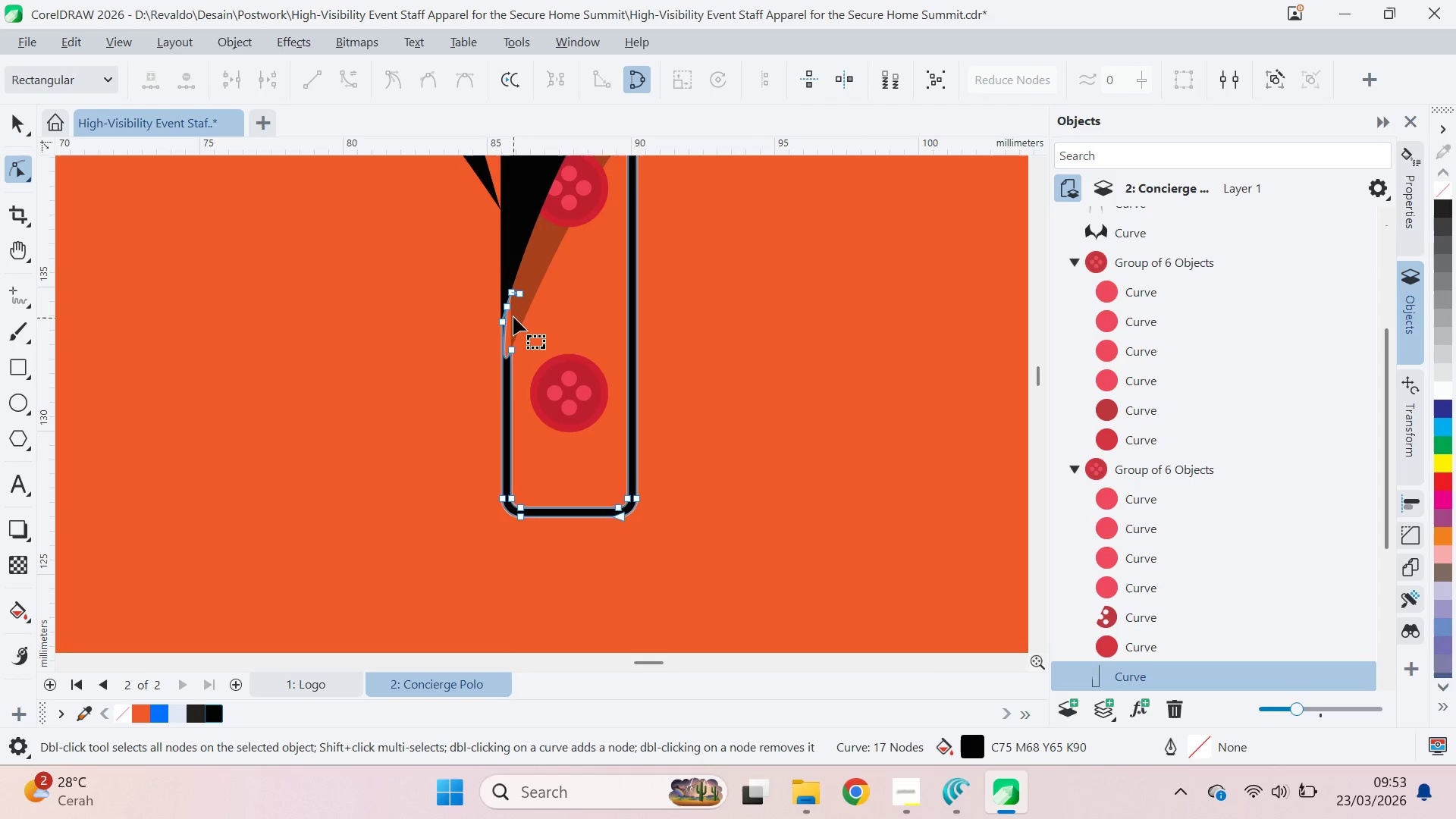 
scroll: coordinate [511, 315], scroll_direction: up, amount: 11.0
 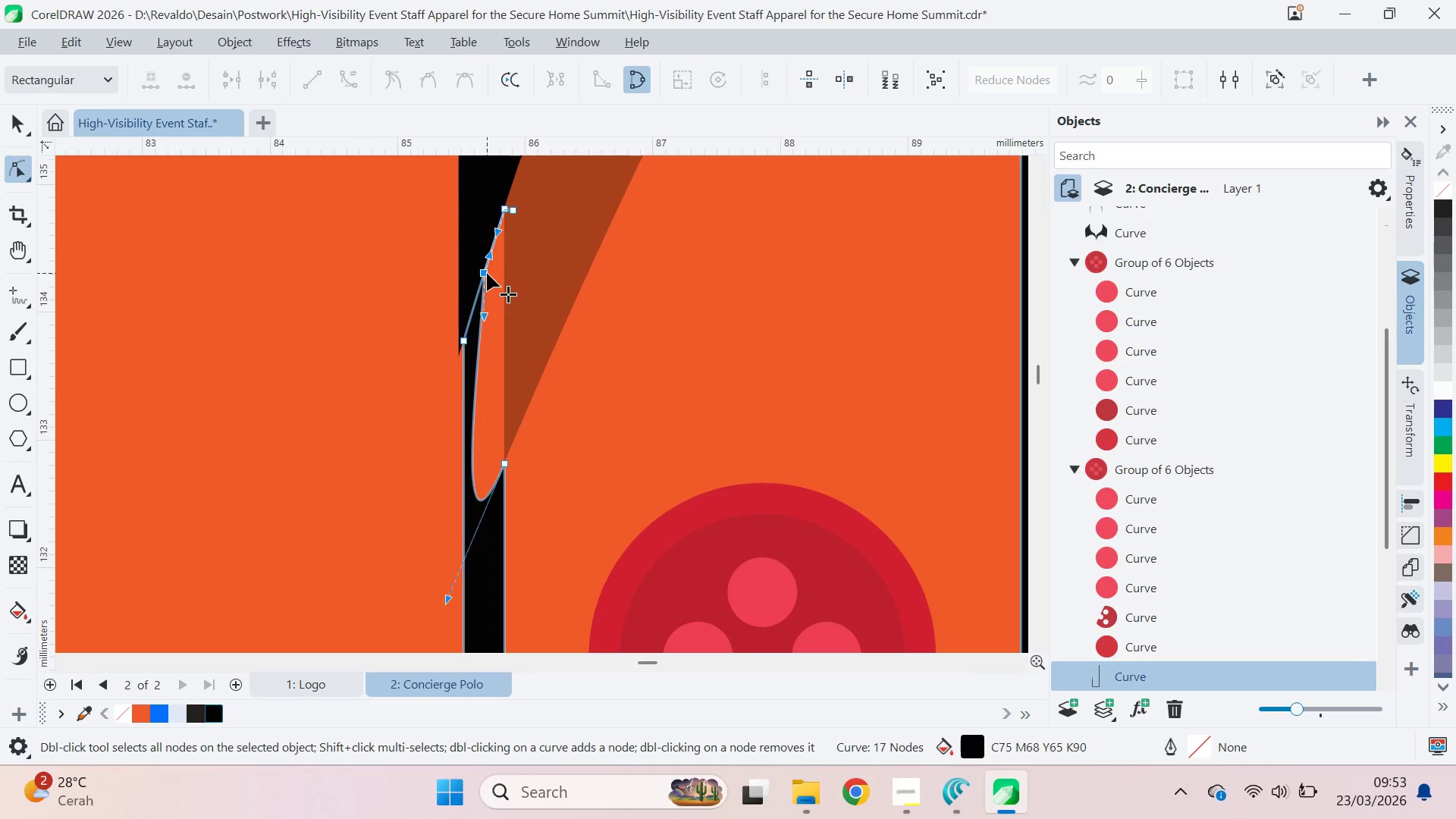 
double_click([487, 273])
 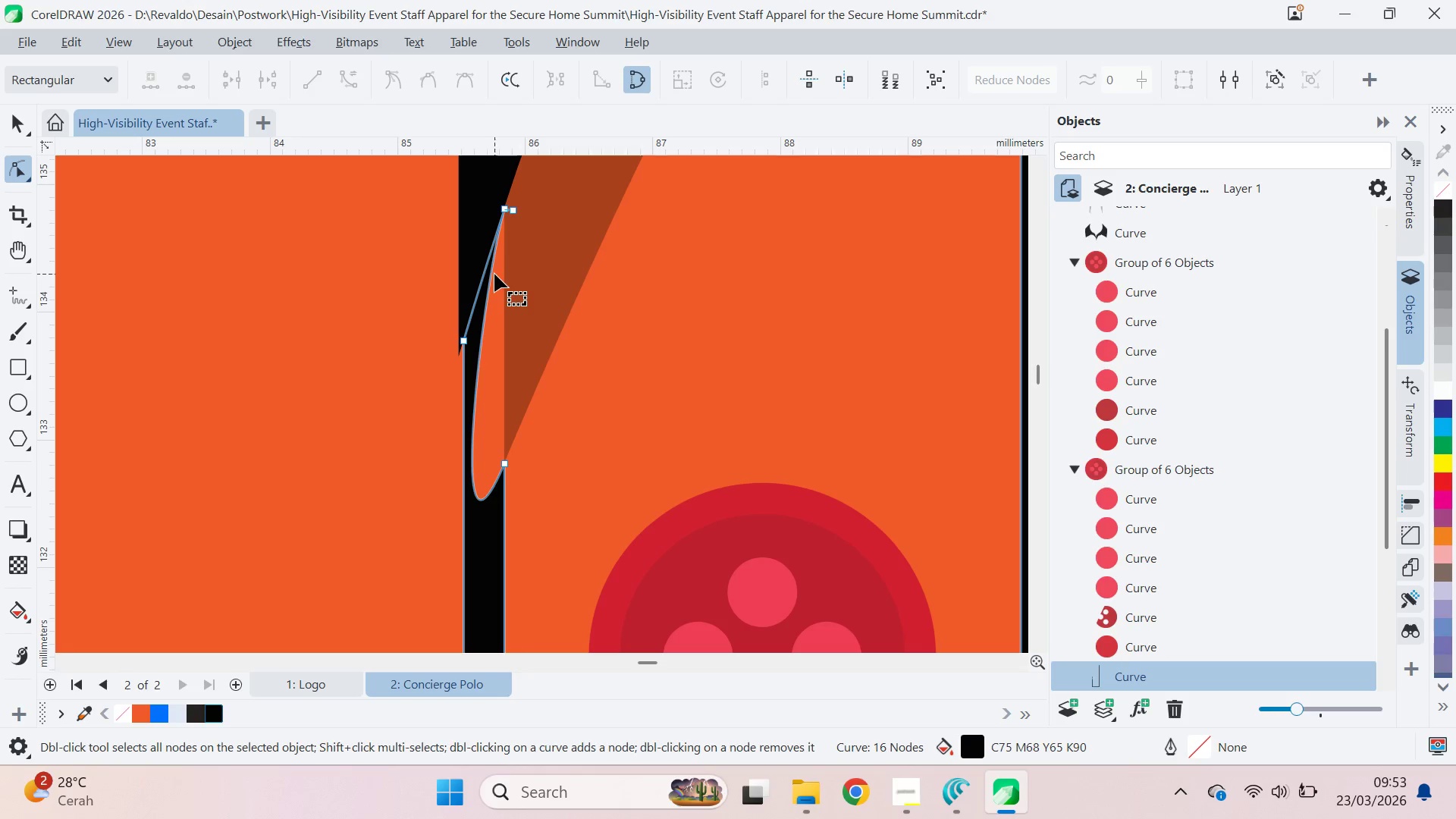 
right_click([493, 271])
 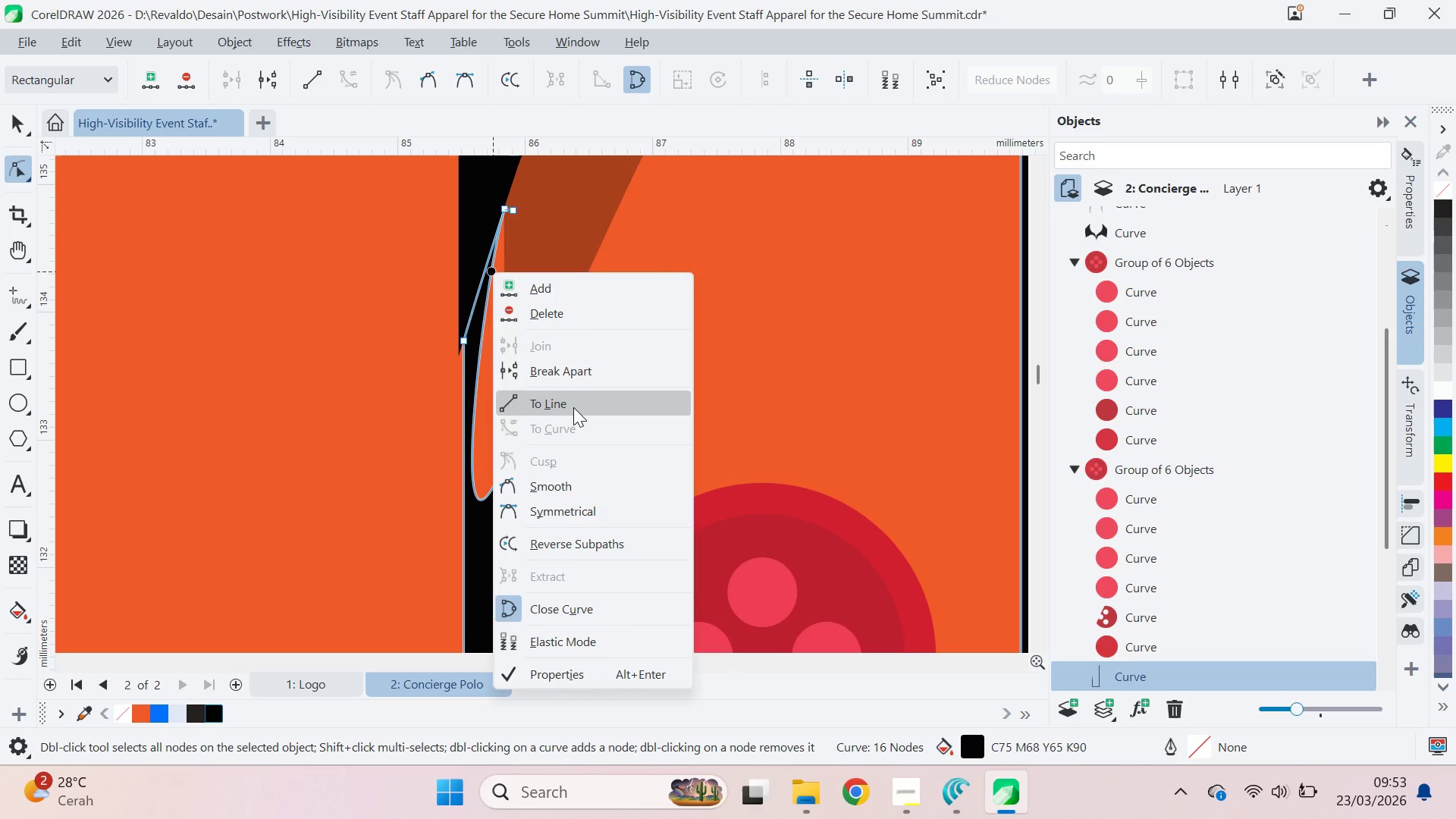 
left_click([573, 410])
 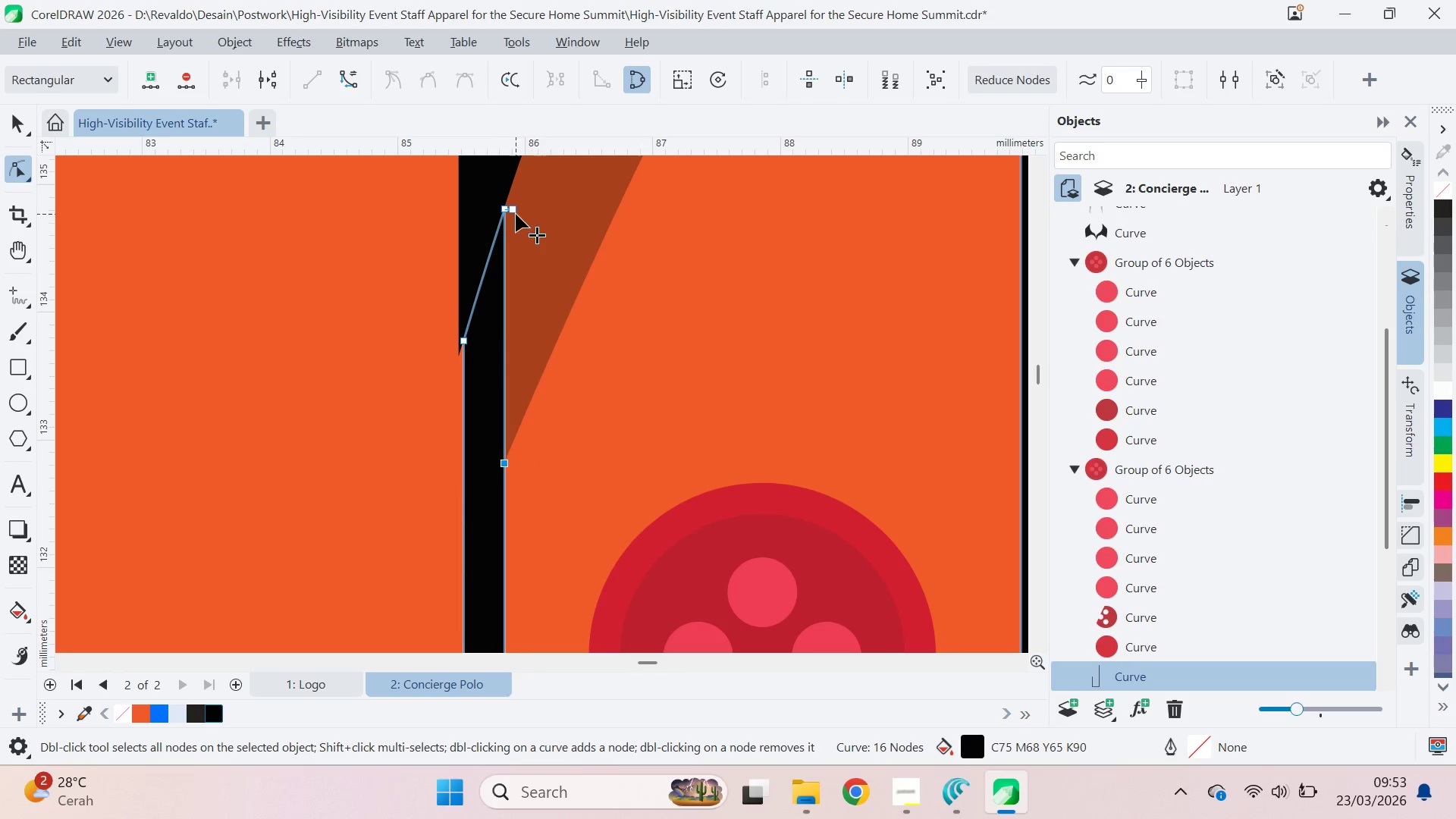 
double_click([516, 214])
 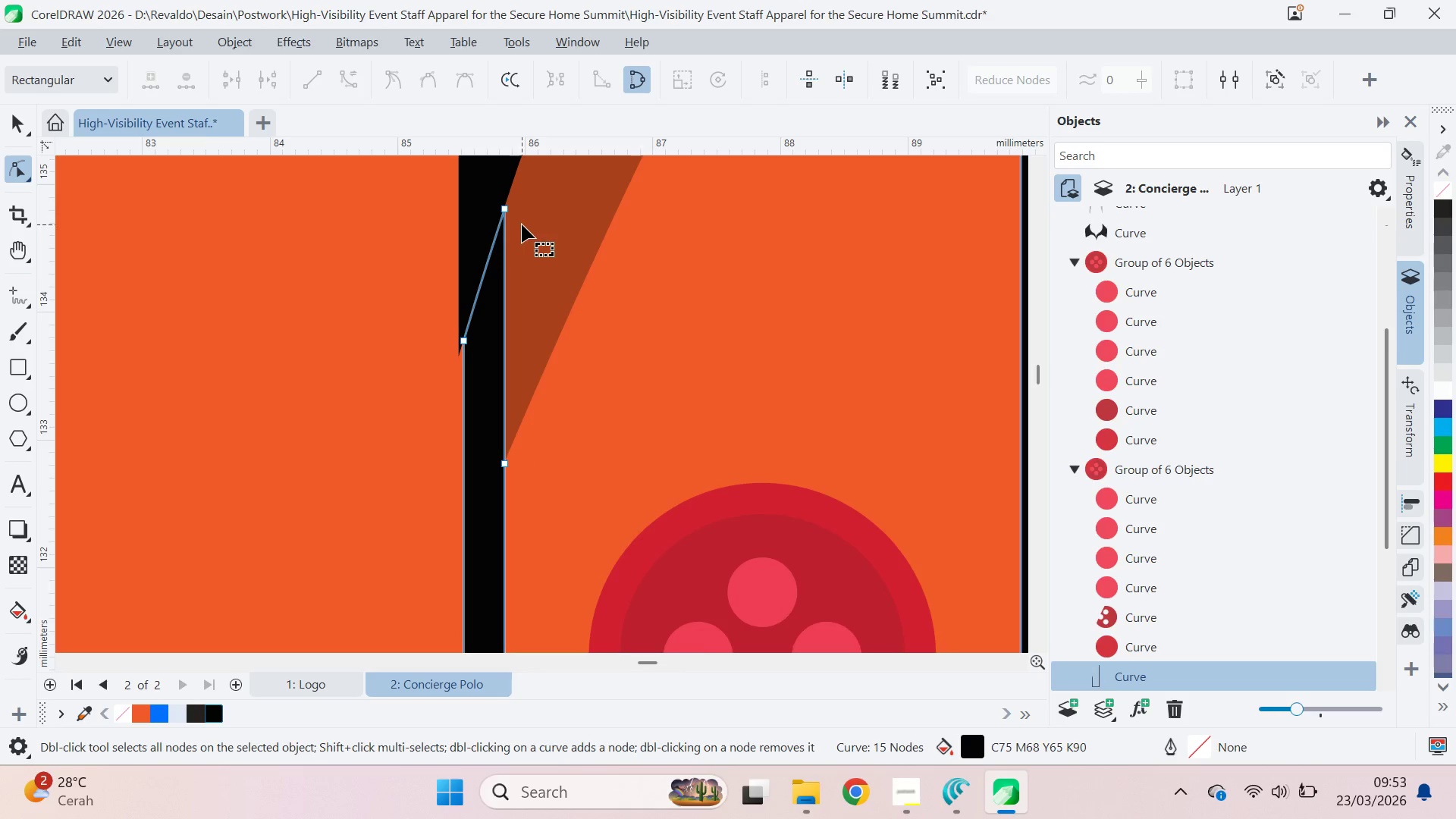 
key(V)
 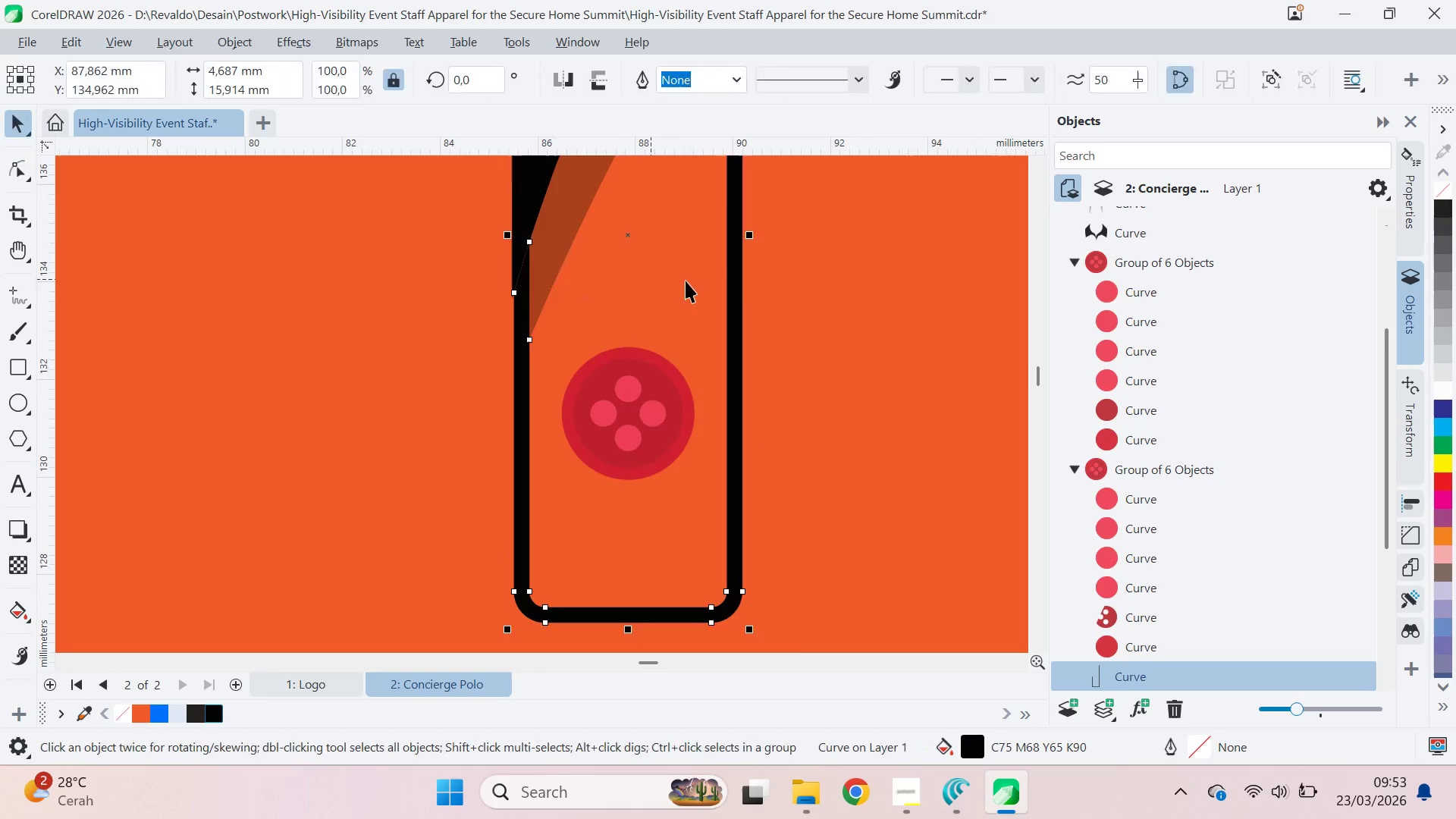 
scroll: coordinate [555, 275], scroll_direction: down, amount: 7.0
 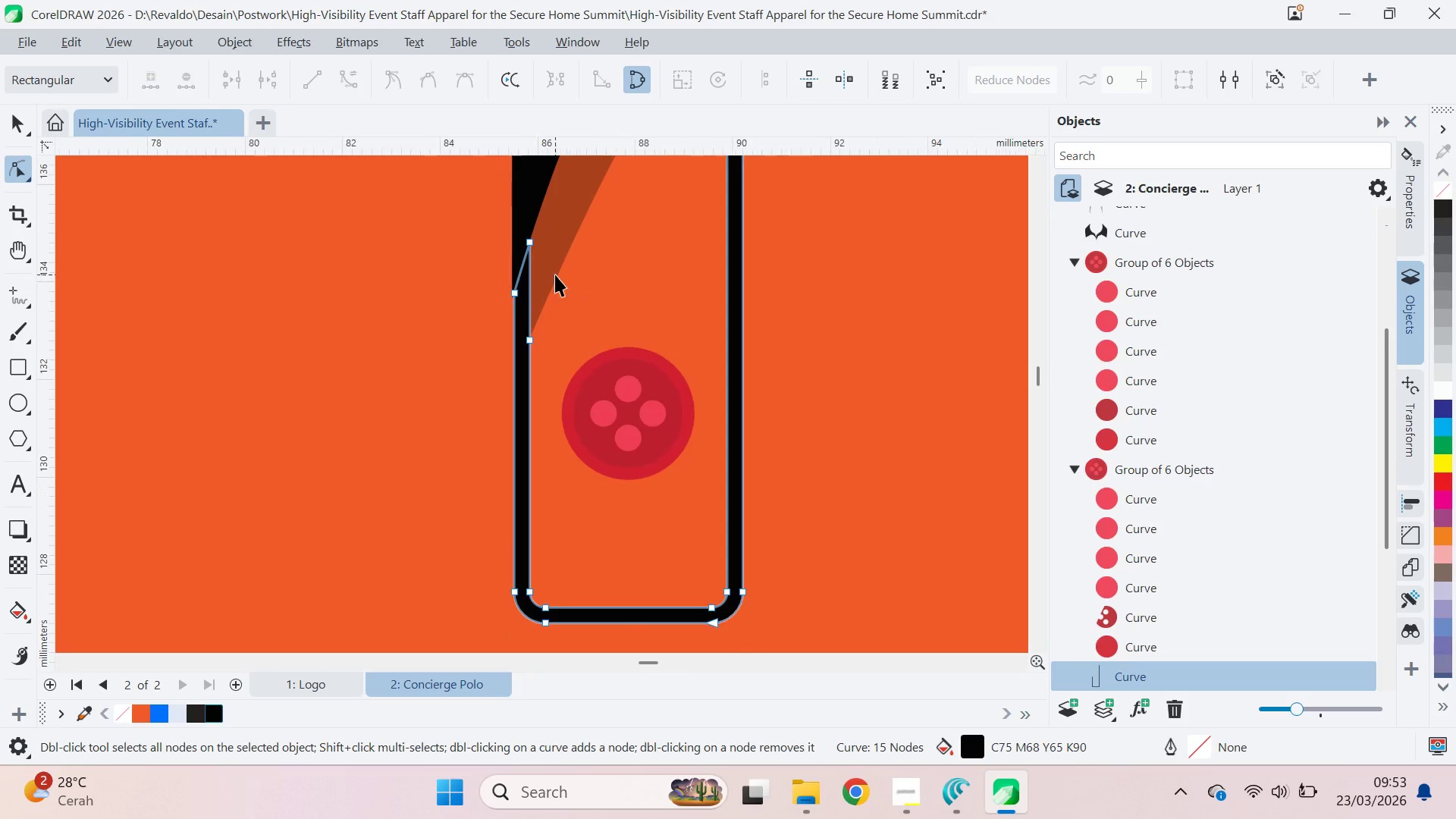 
type(qv)
 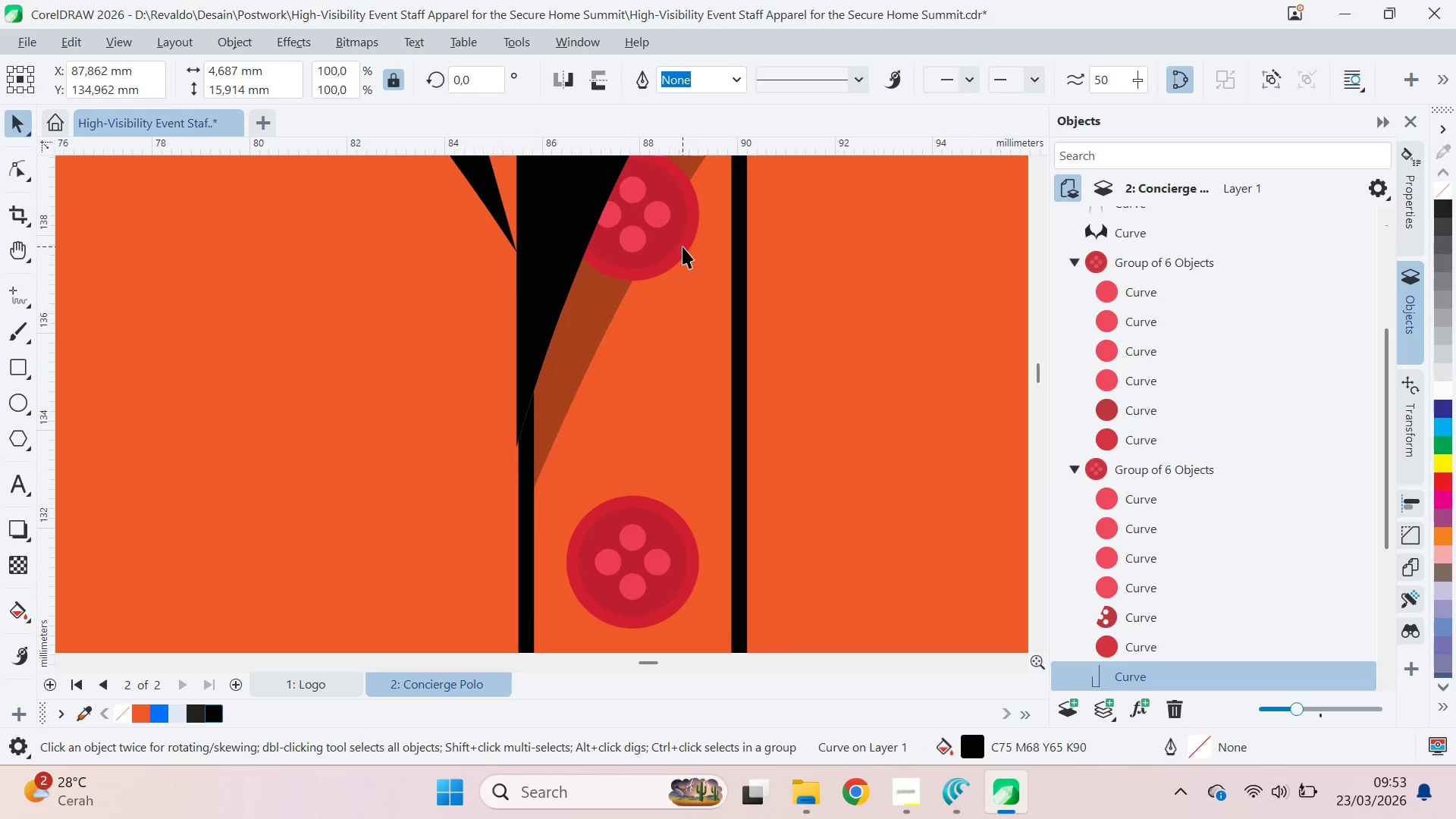 
left_click_drag(start_coordinate=[703, 268], to_coordinate=[708, 416])
 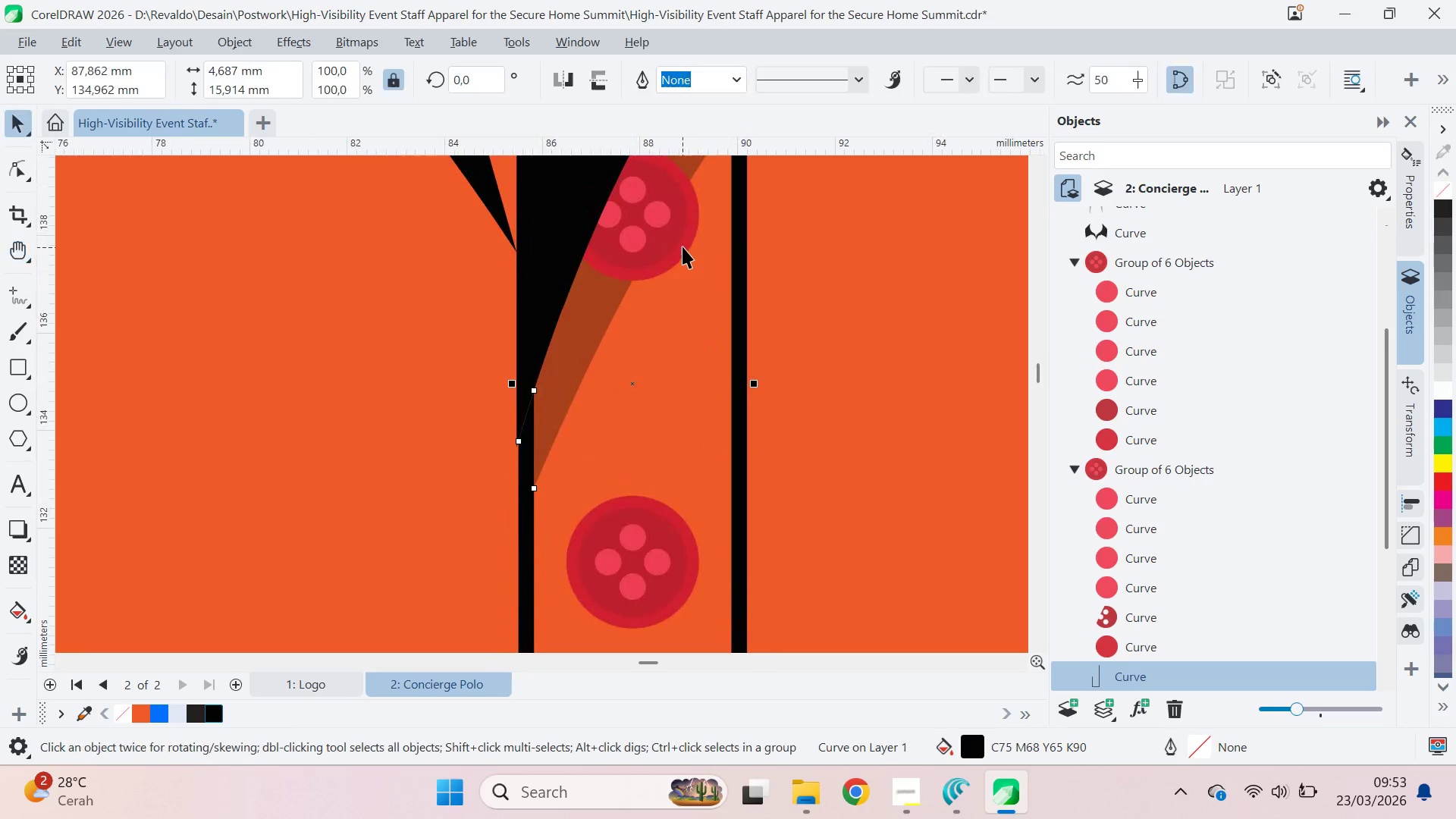 
left_click([682, 246])
 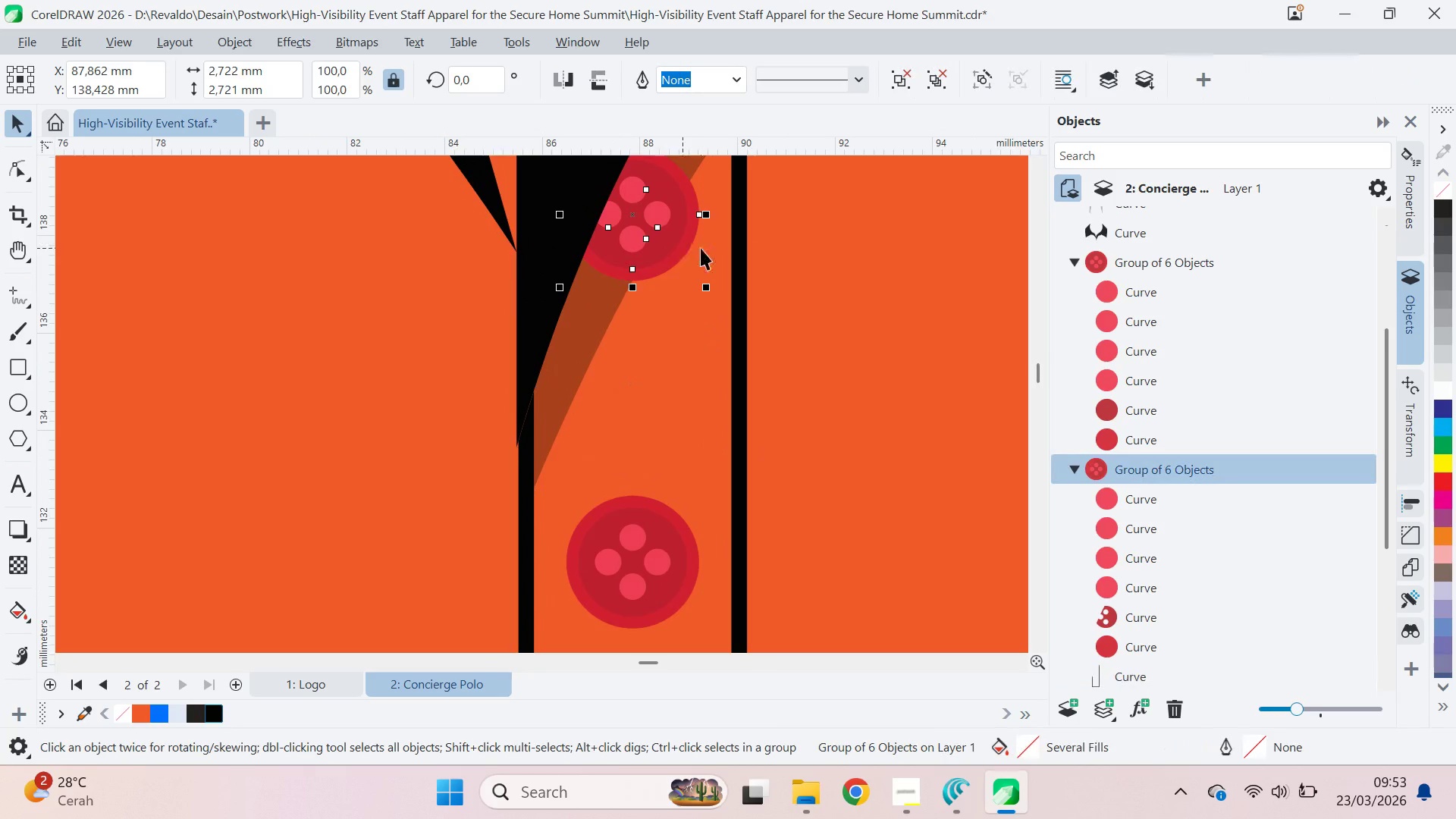 
hold_key(key=ControlLeft, duration=1.5)
left_click([659, 249])
 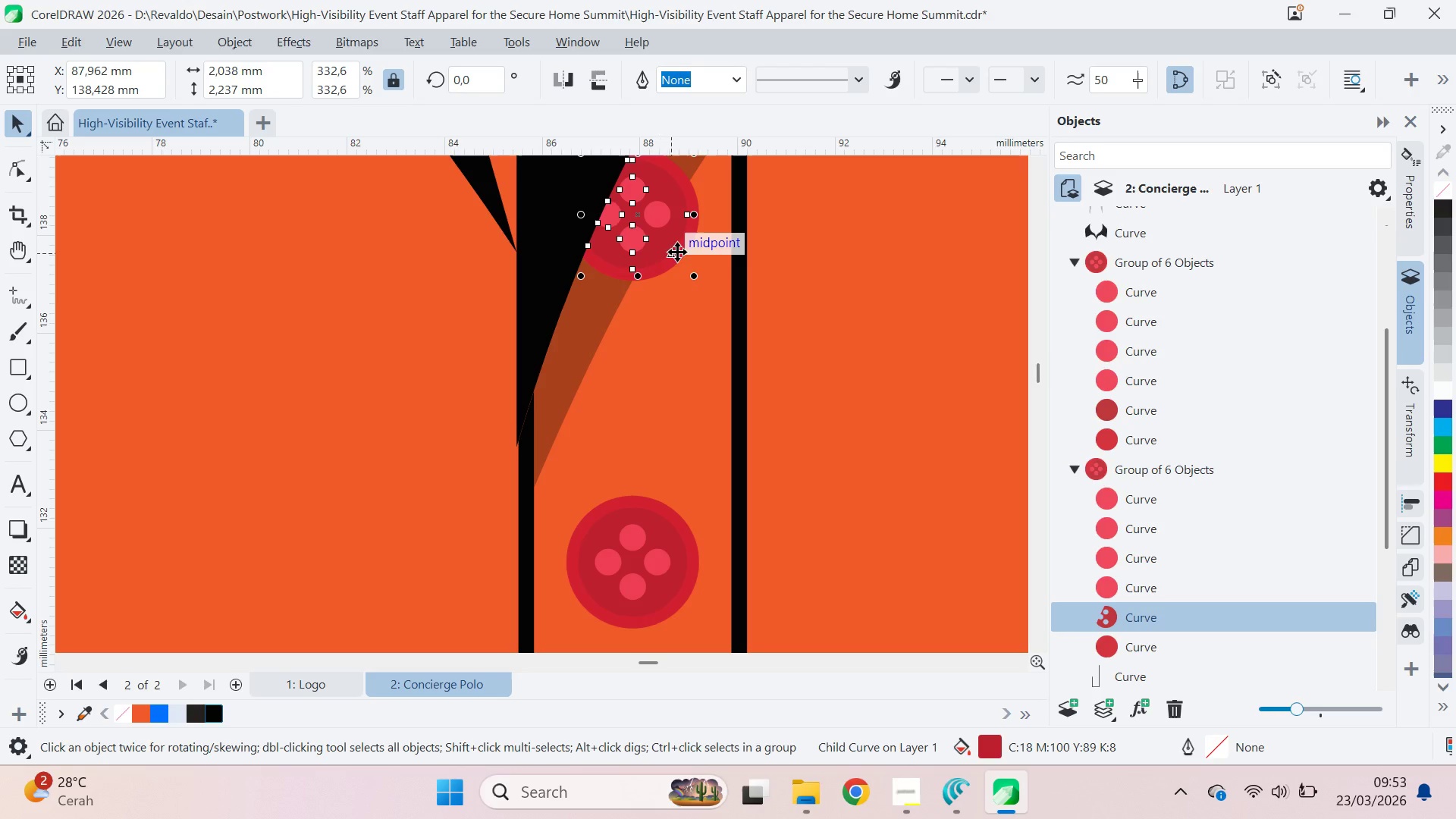 
hold_key(key=ControlLeft, duration=1.52)
left_click([667, 245])
 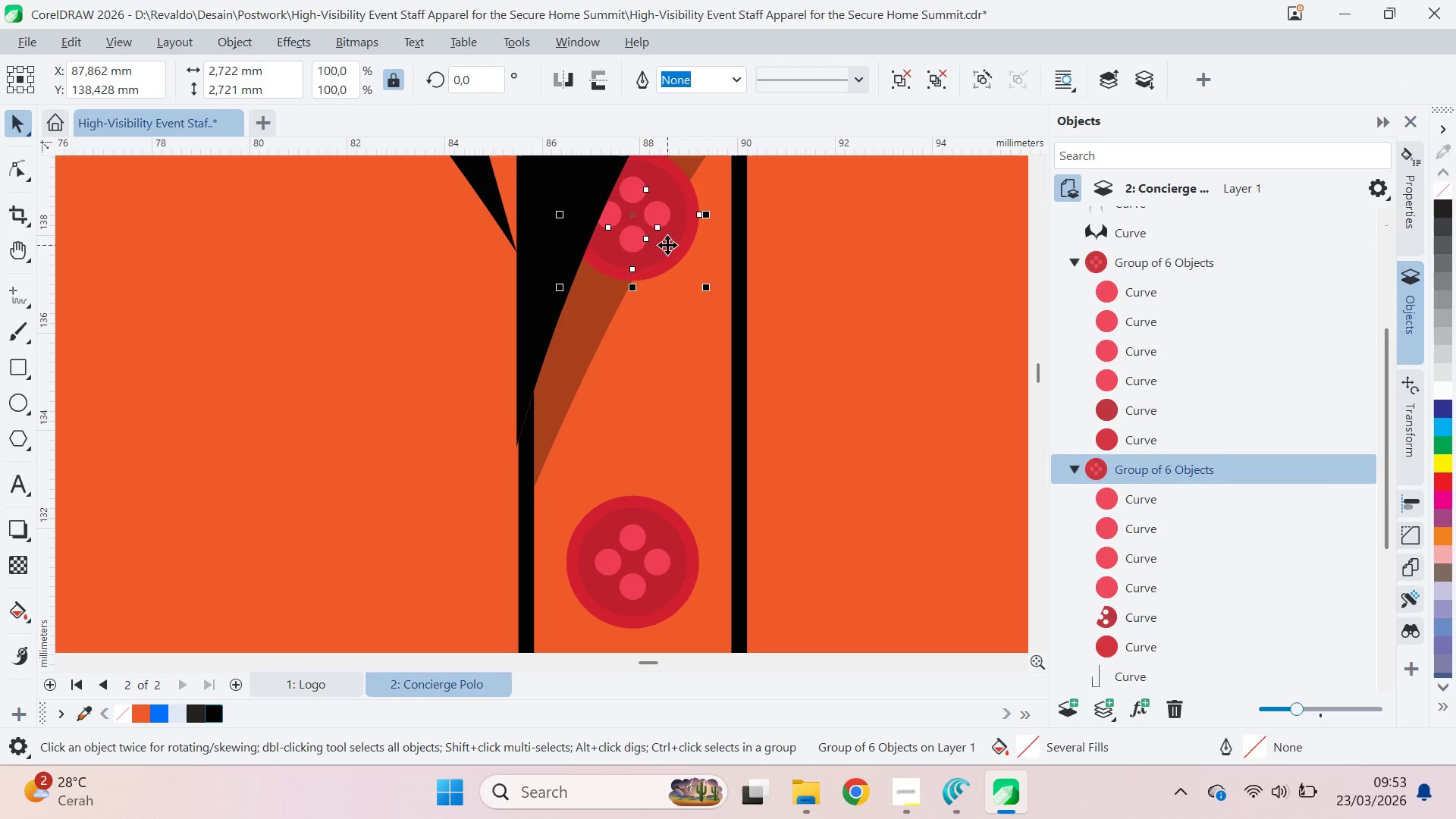 
left_click([667, 245])
 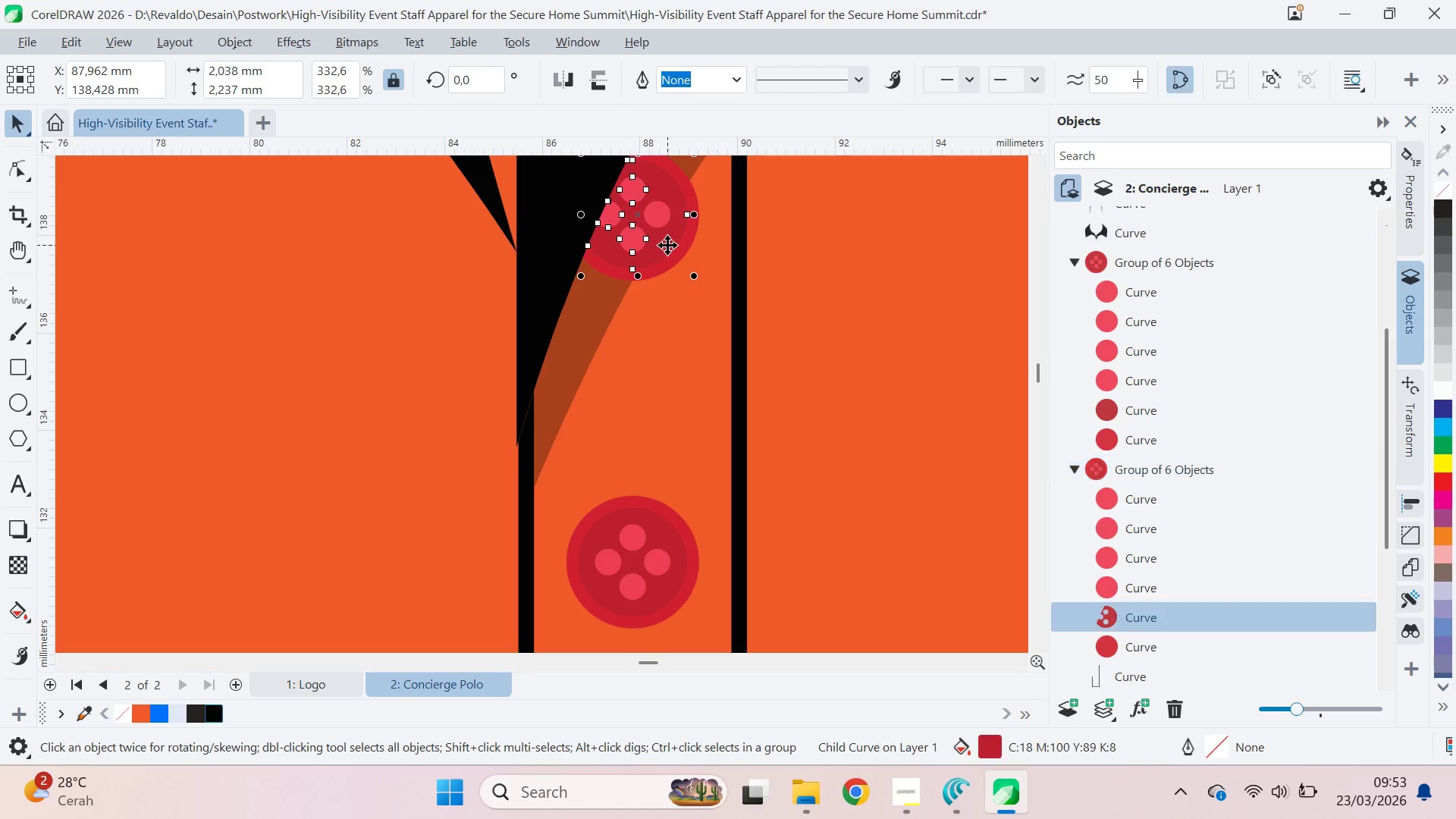 
hold_key(key=ControlLeft, duration=1.14)
left_click([667, 245])
 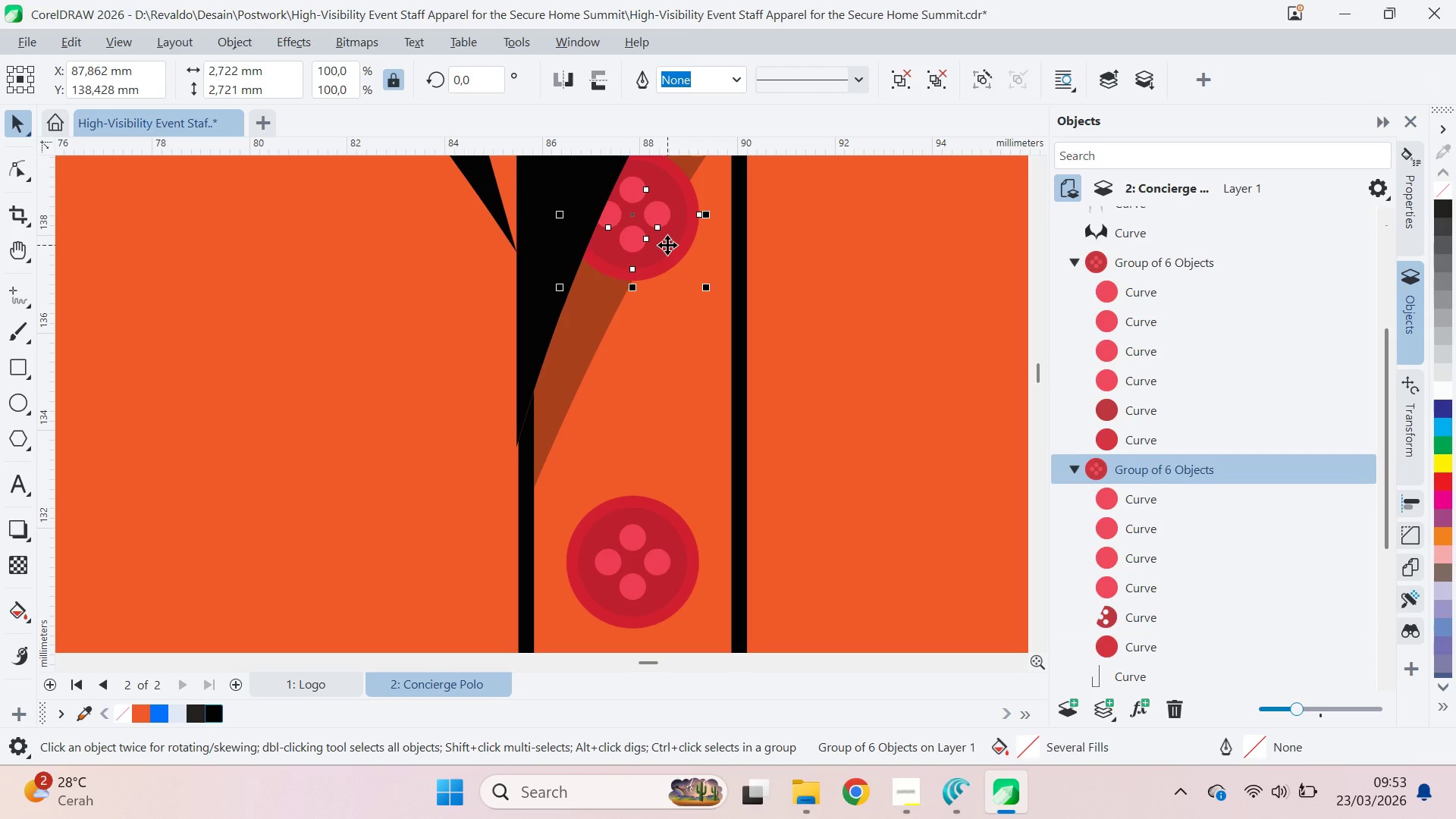 
double_click([667, 245])
 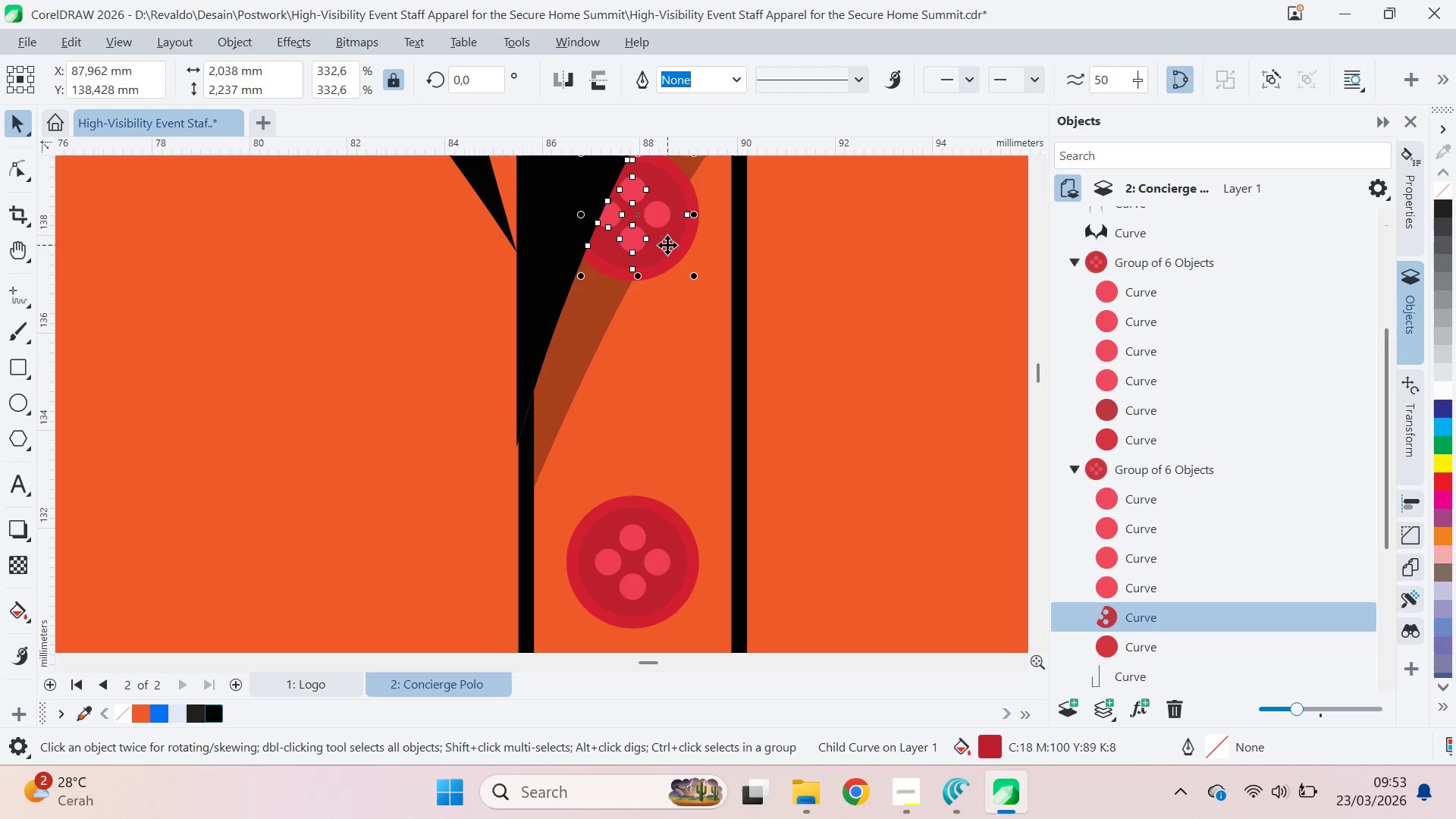 
hold_key(key=ControlLeft, duration=3.25)
left_click([178, 710])
 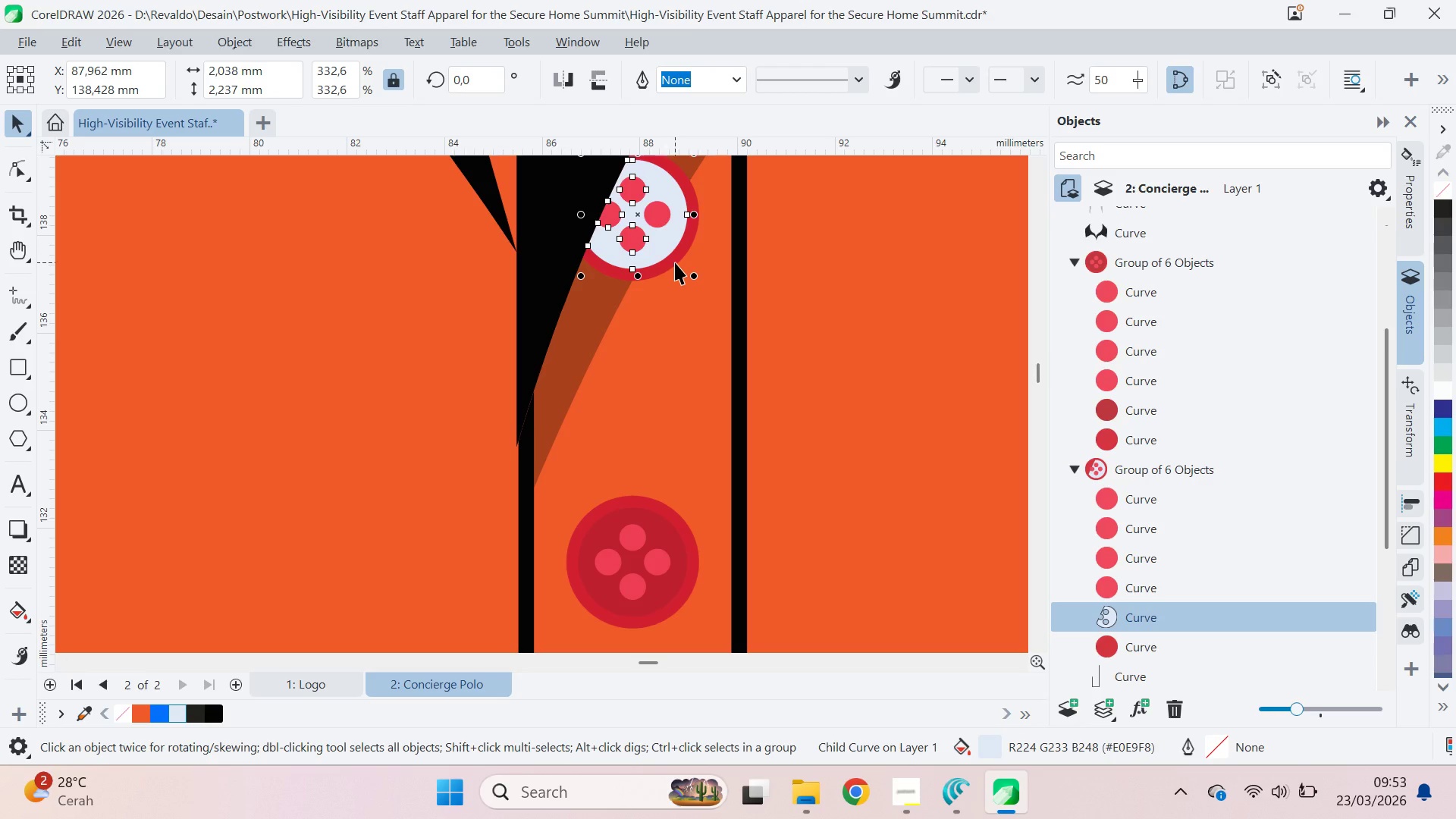 
hold_key(key=ControlLeft, duration=0.83)
hold_key(key=ShiftLeft, duration=0.53)
left_click([675, 262])
 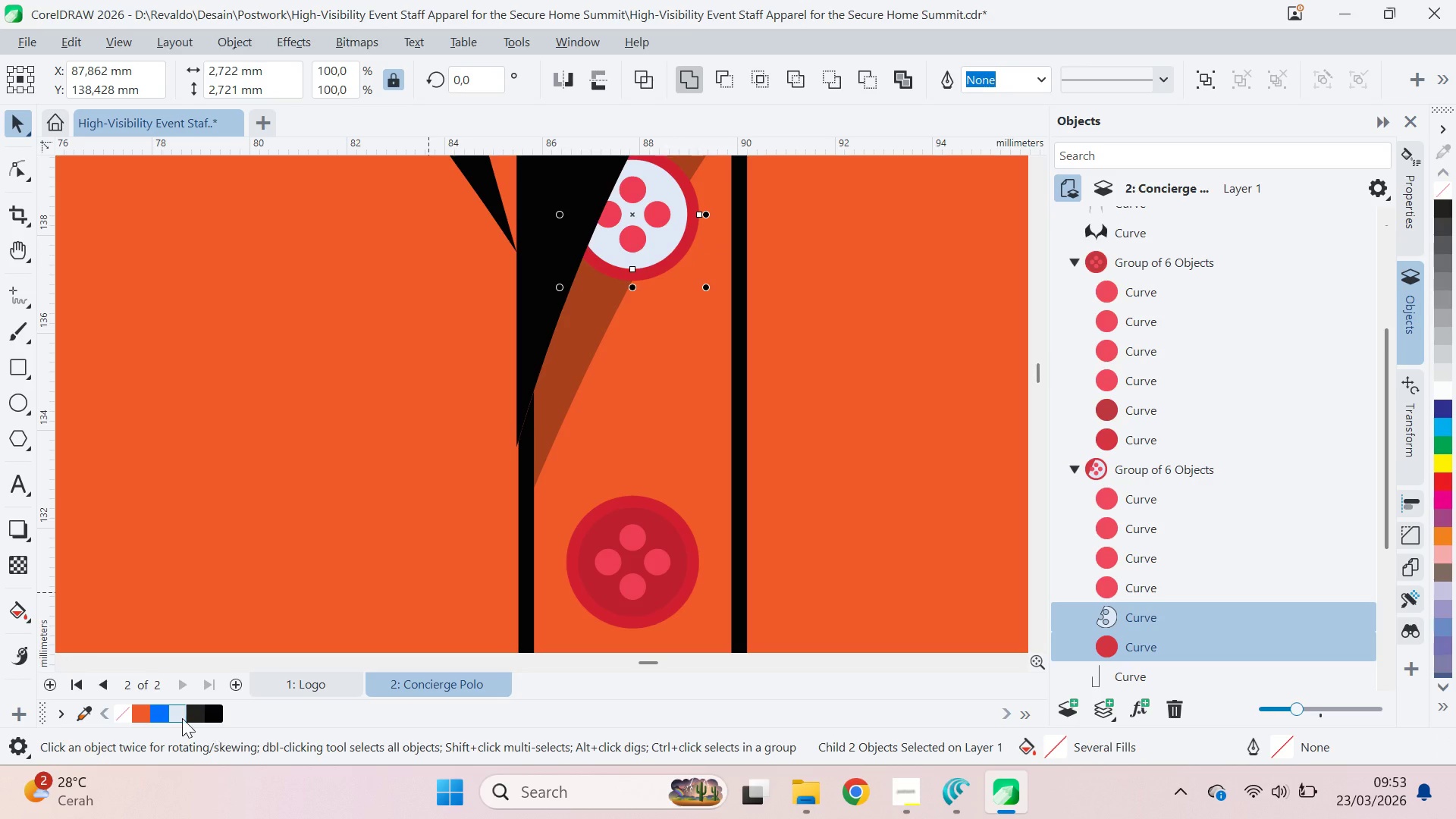 
left_click([178, 714])
 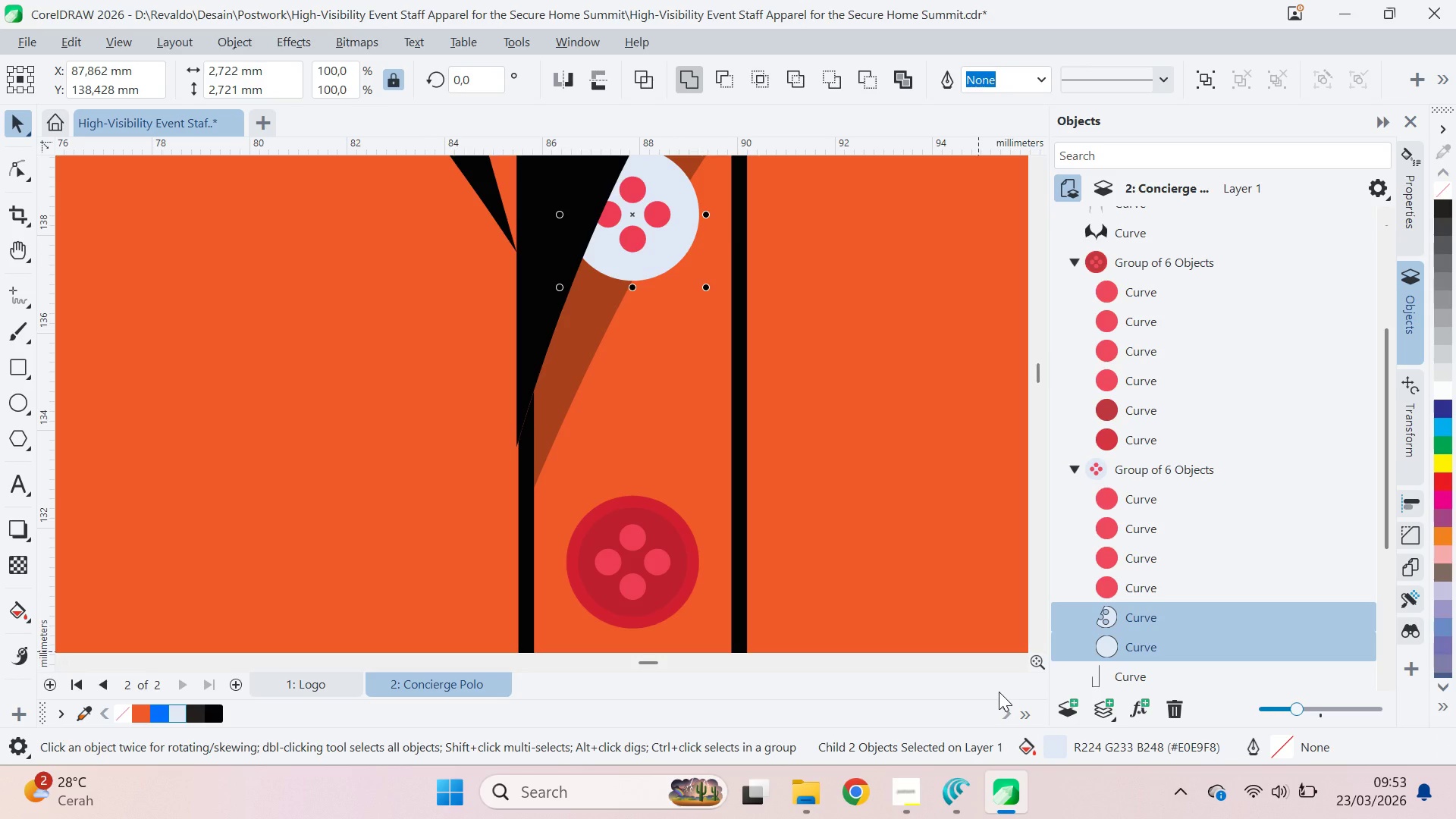 
hold_key(key=ControlLeft, duration=0.84)
 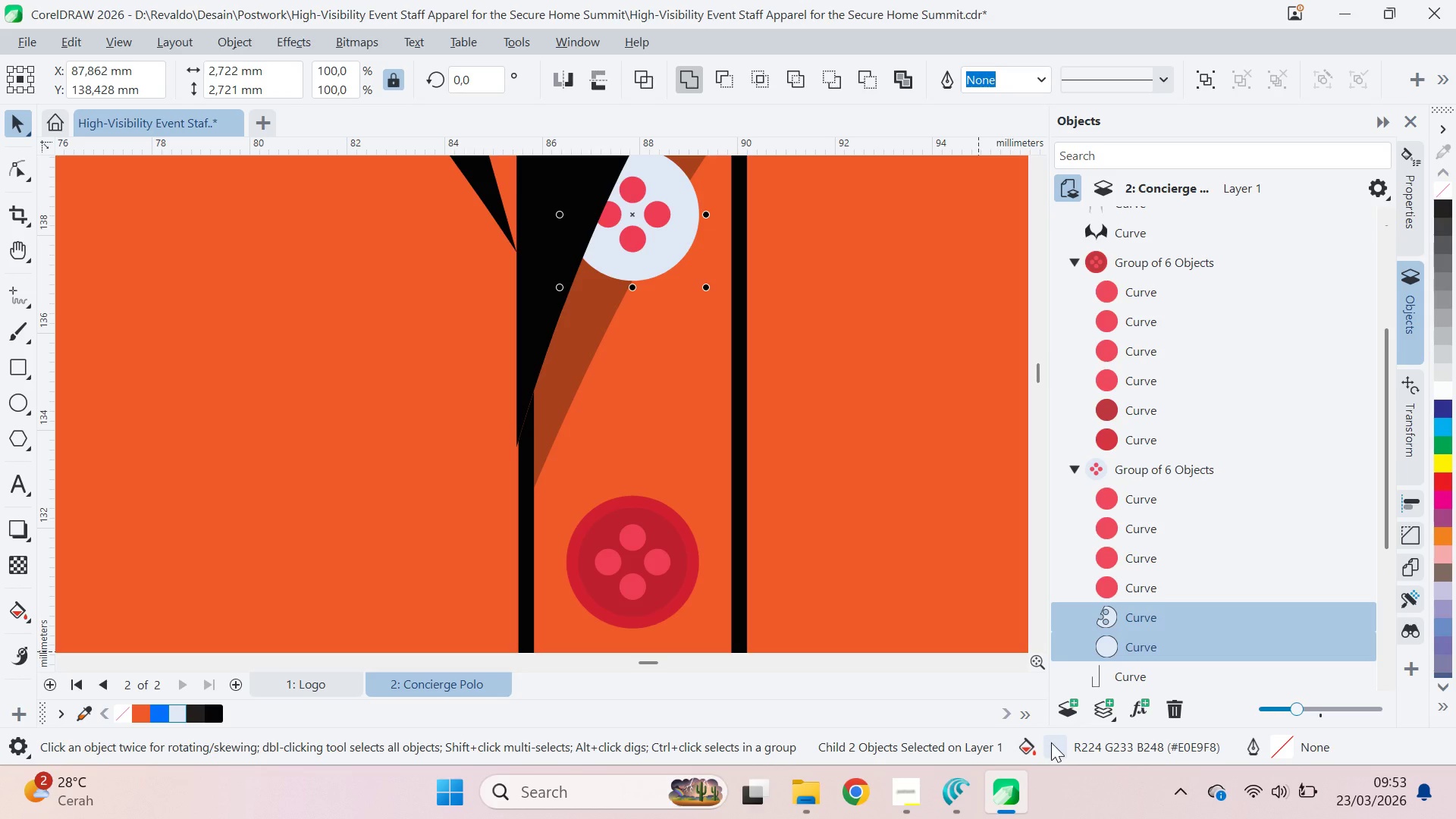 
double_click([1052, 745])
 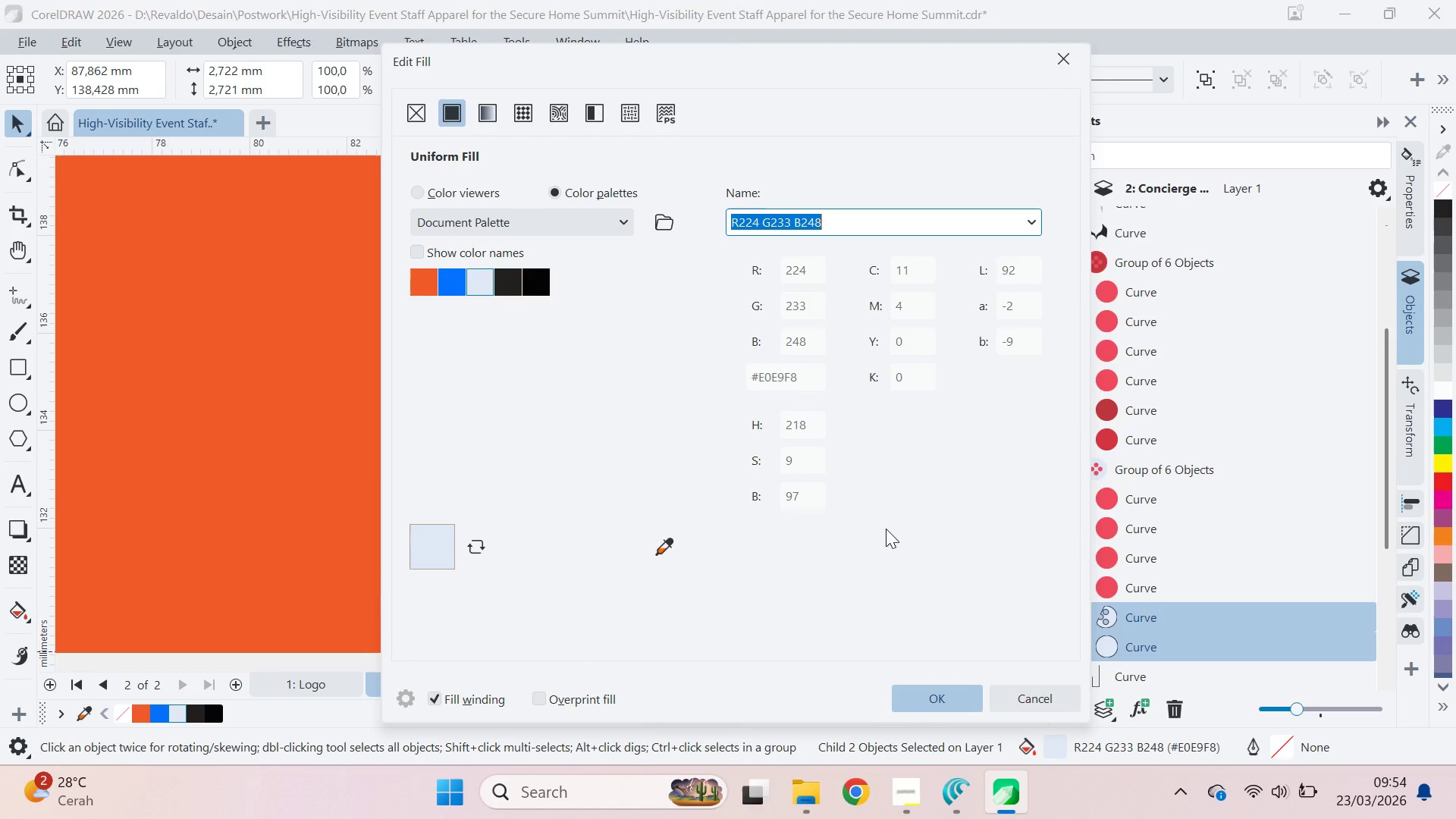 
left_click_drag(start_coordinate=[563, 55], to_coordinate=[970, 62])
 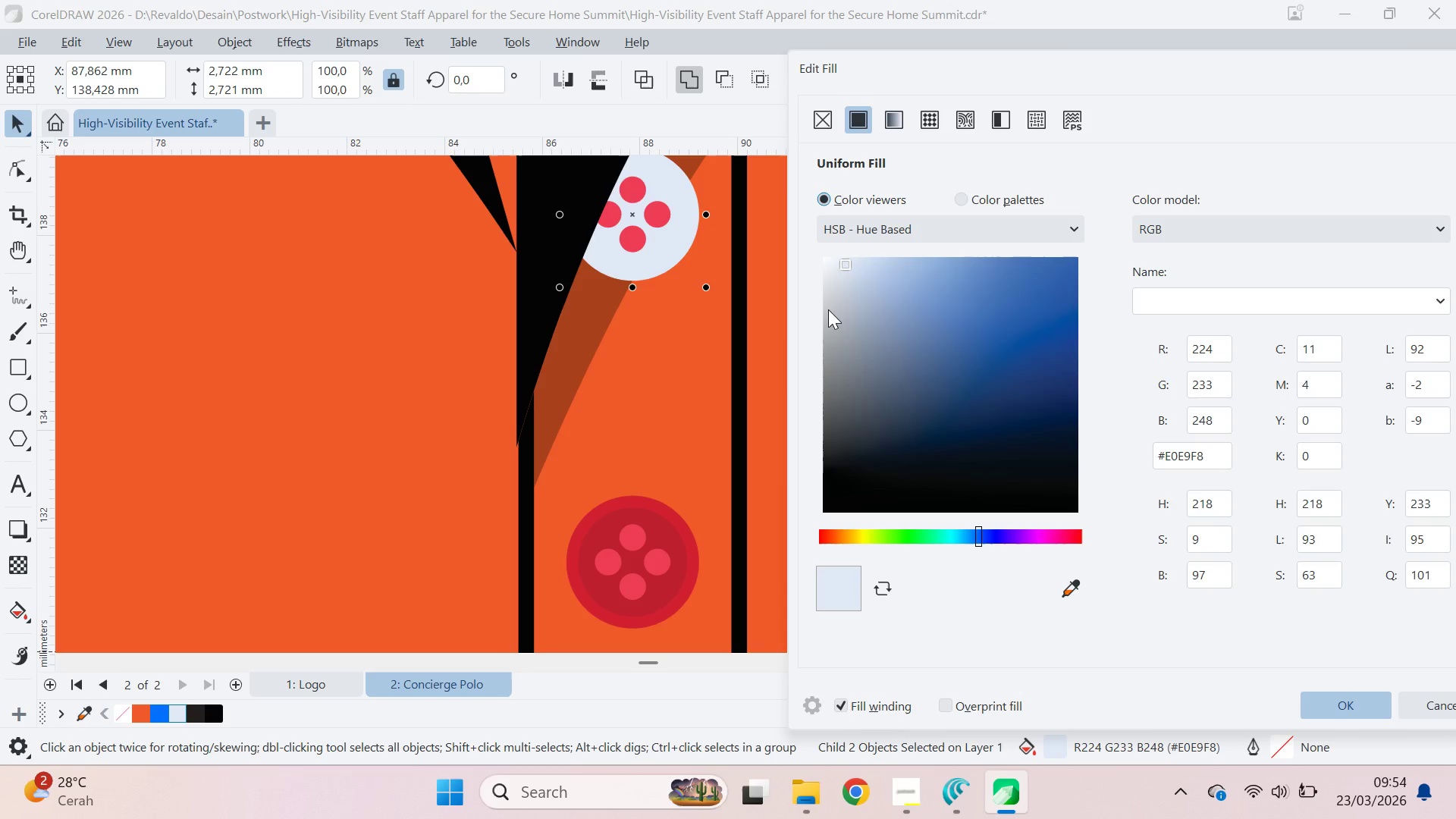 
left_click_drag(start_coordinate=[851, 299], to_coordinate=[853, 309])
 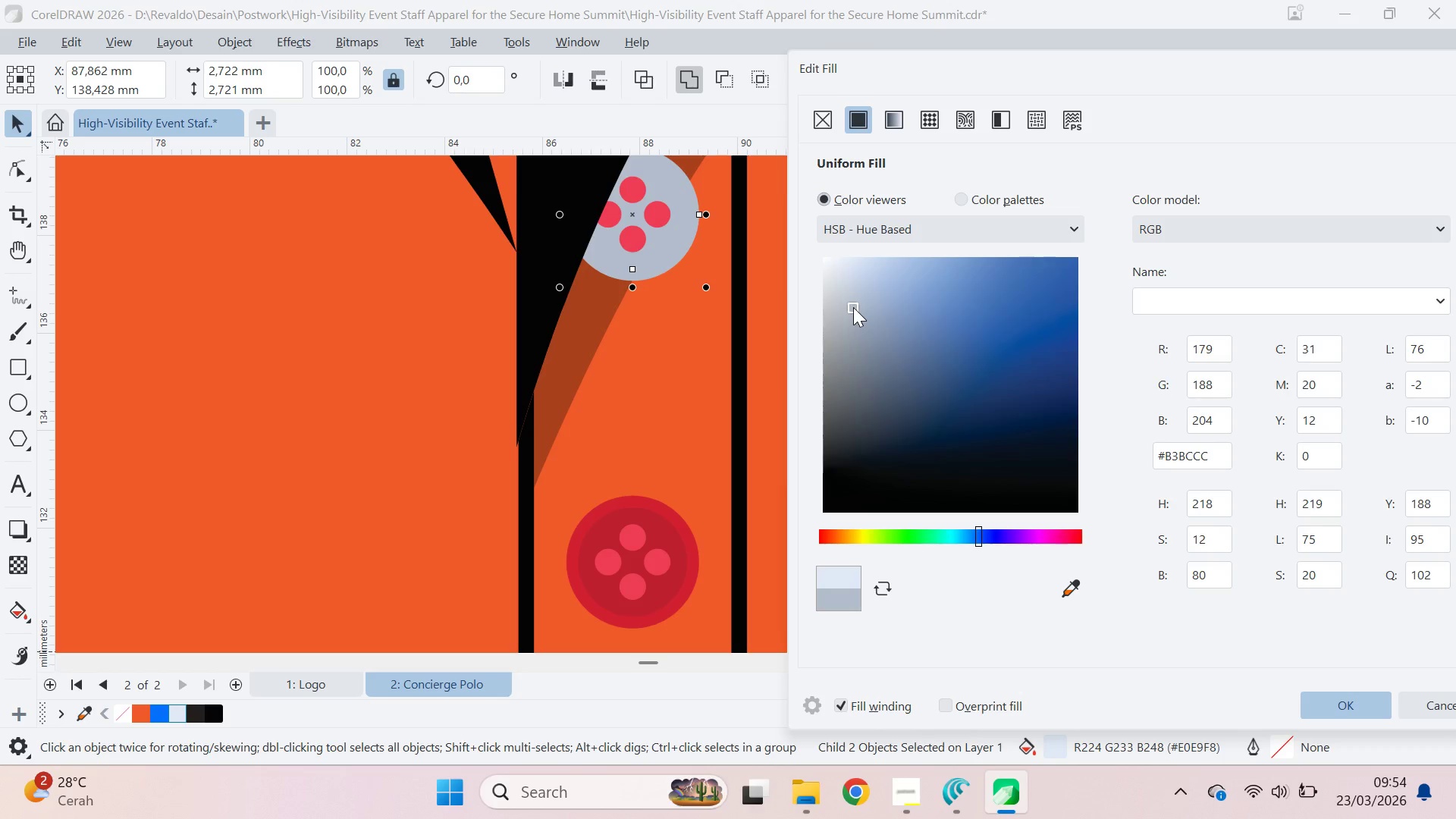 
left_click_drag(start_coordinate=[853, 306], to_coordinate=[861, 260])
 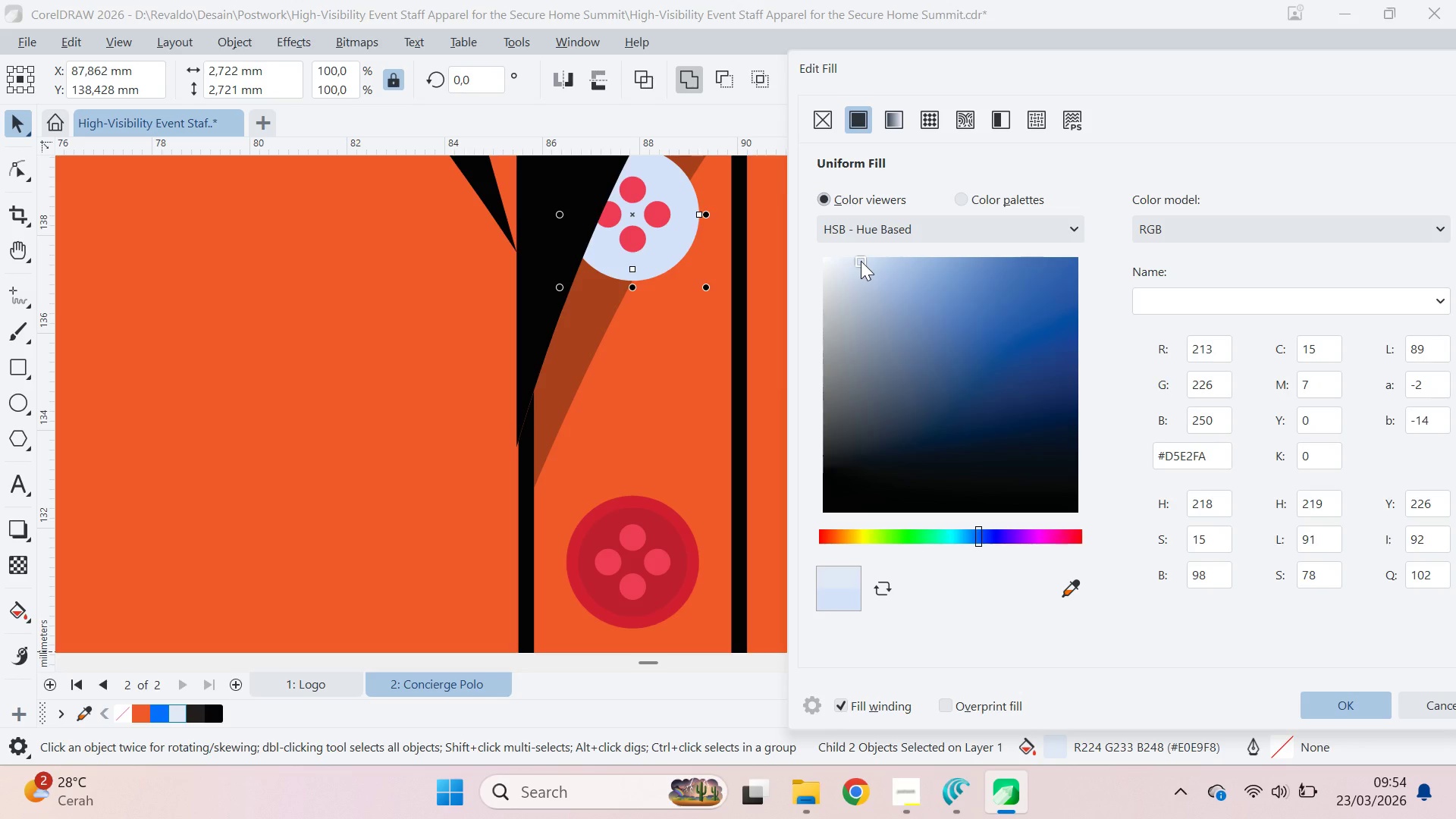 
left_click_drag(start_coordinate=[861, 260], to_coordinate=[804, 328])
 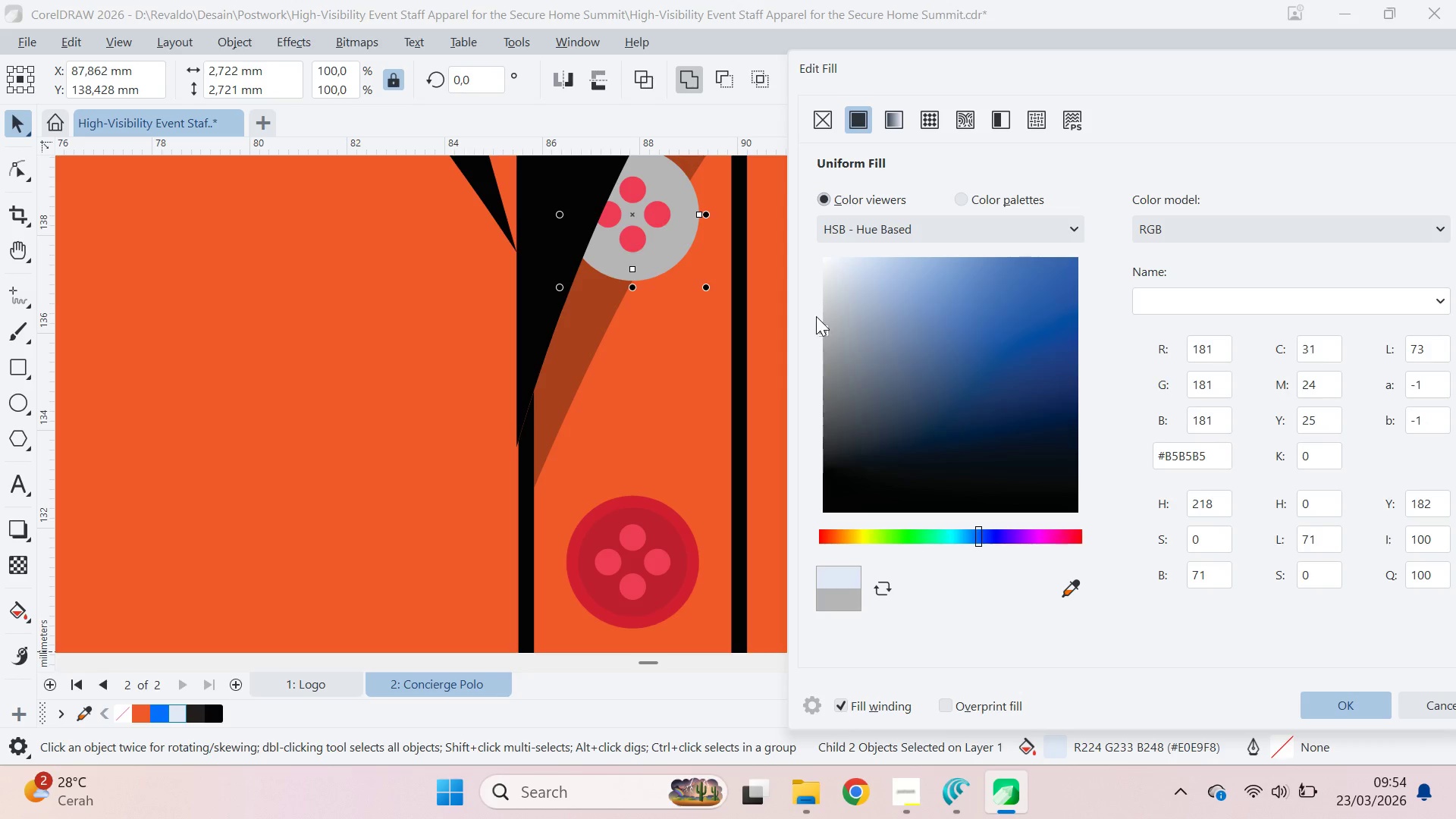 
left_click_drag(start_coordinate=[816, 316], to_coordinate=[825, 287])
 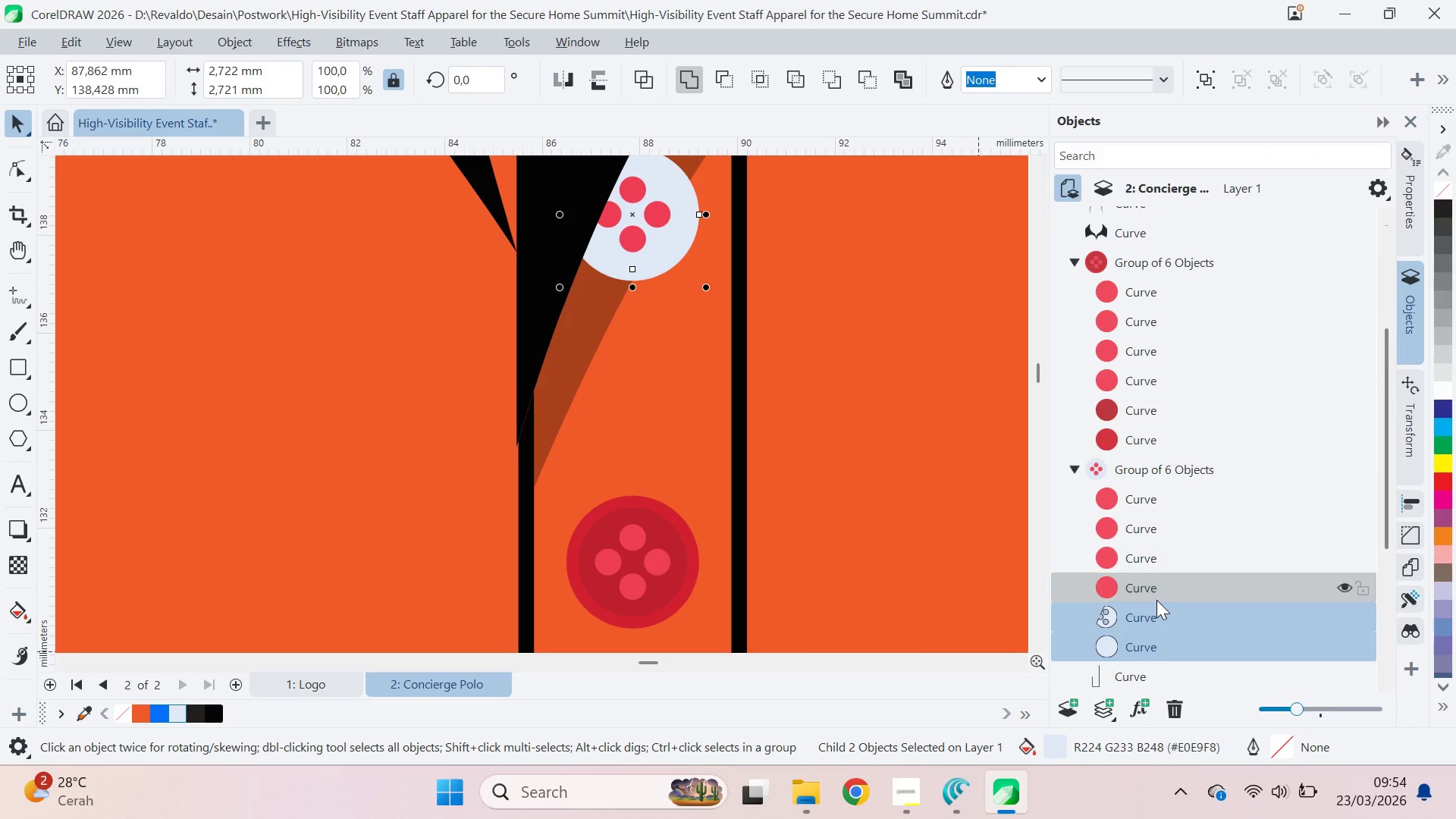 
scroll: coordinate [1153, 603], scroll_direction: up, amount: 1.0
 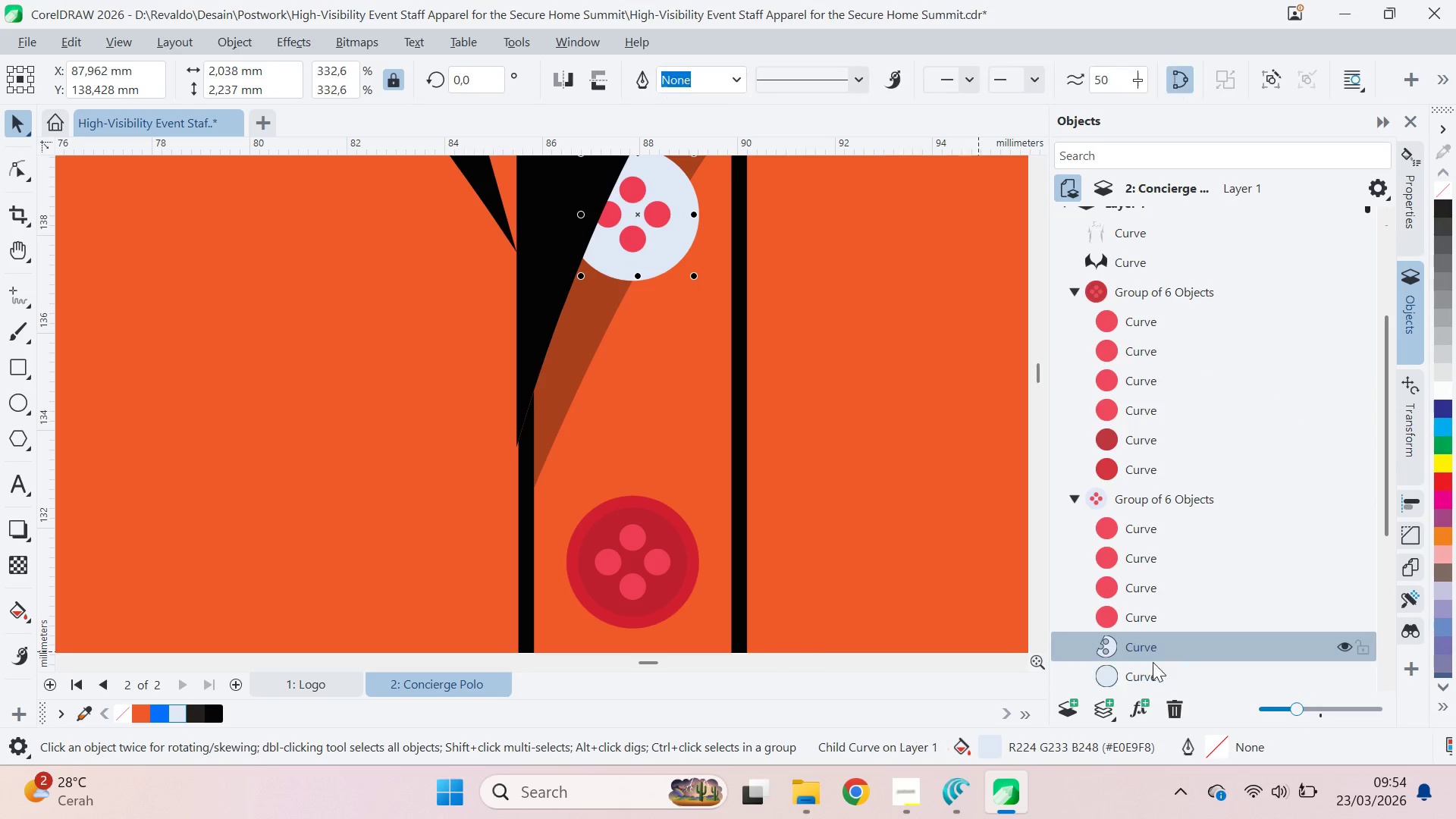 
double_click([1154, 672])
 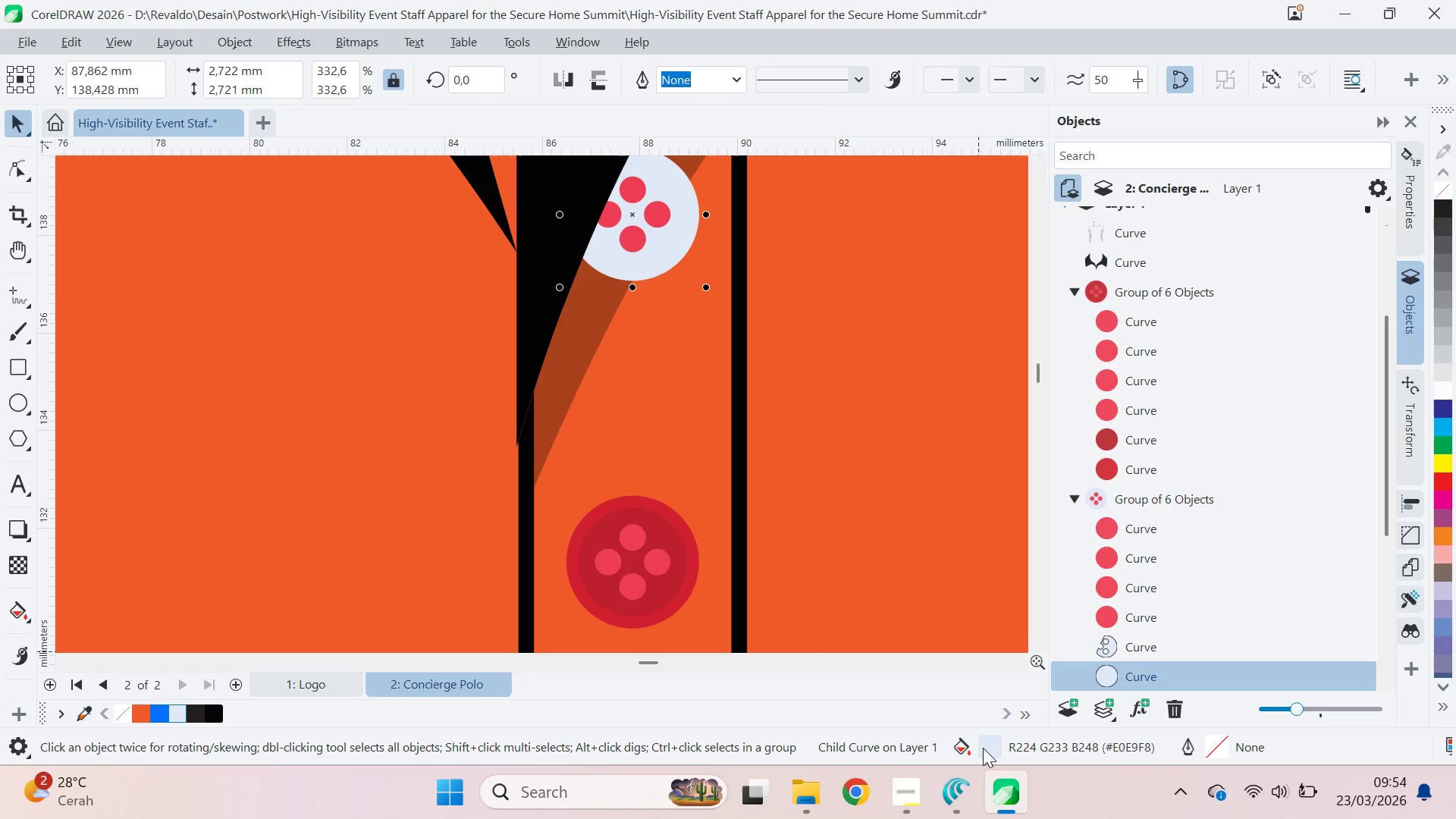 
double_click([983, 748])
 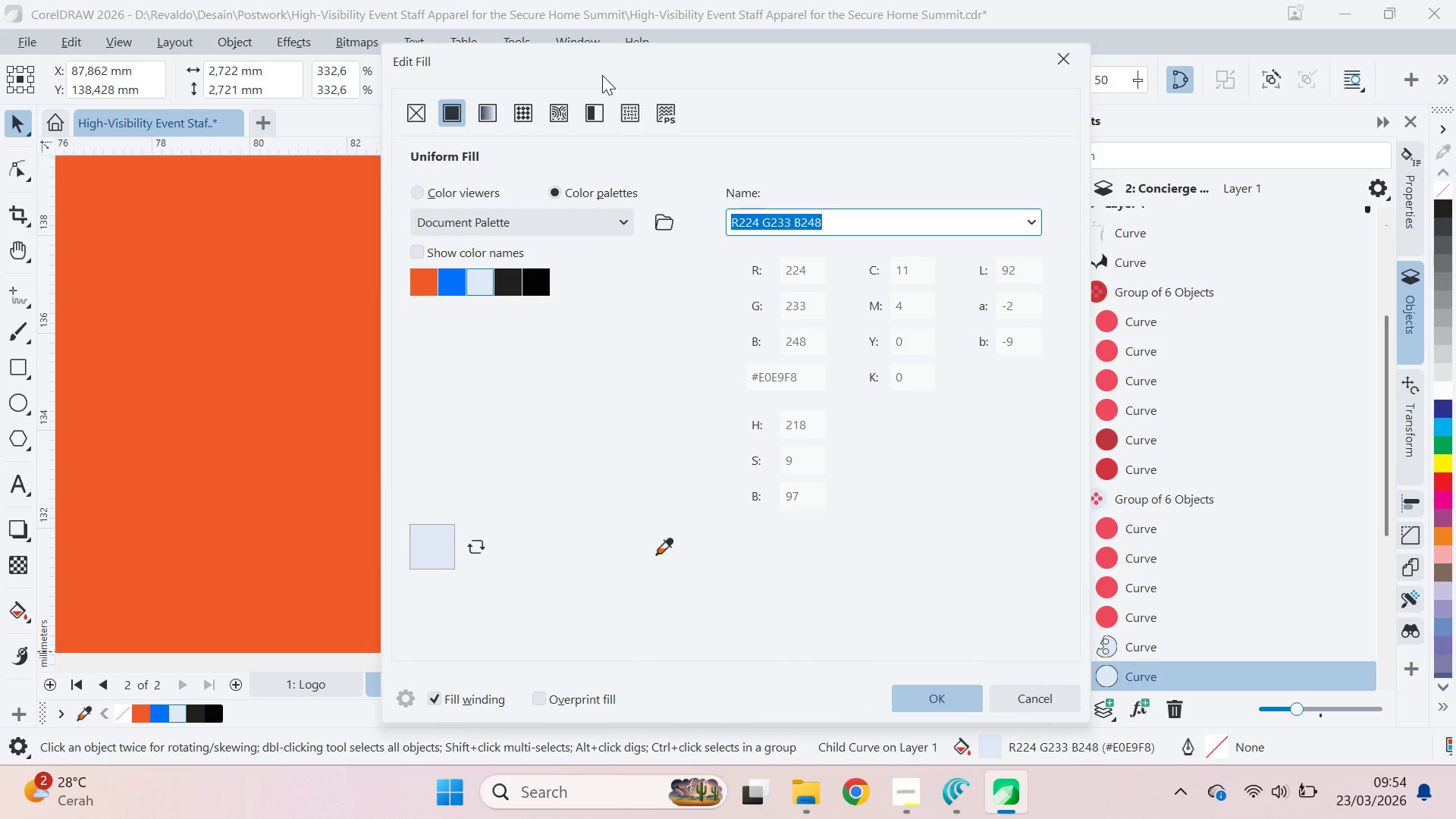 
left_click_drag(start_coordinate=[602, 72], to_coordinate=[993, 57])
 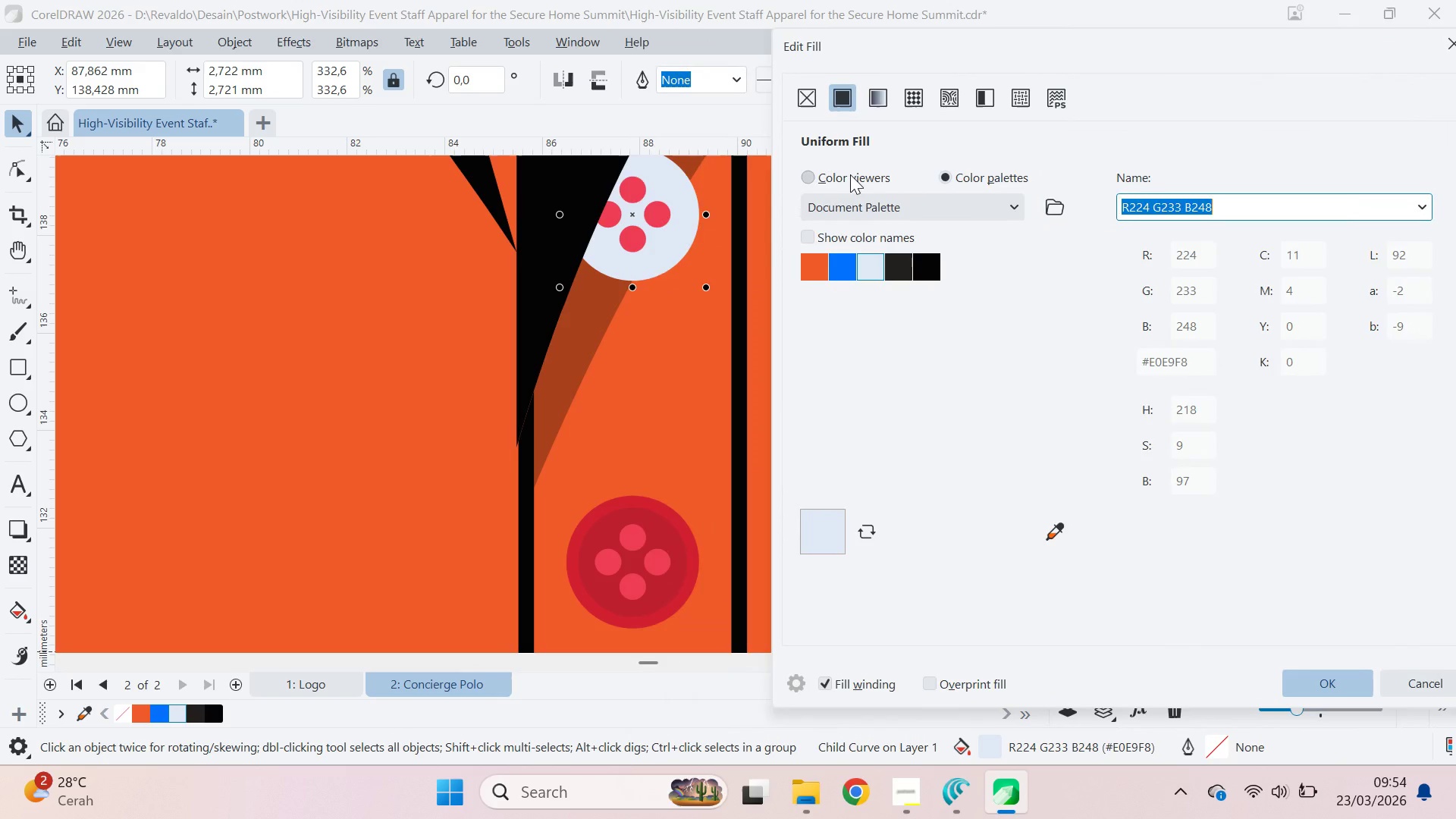 
left_click([849, 174])
 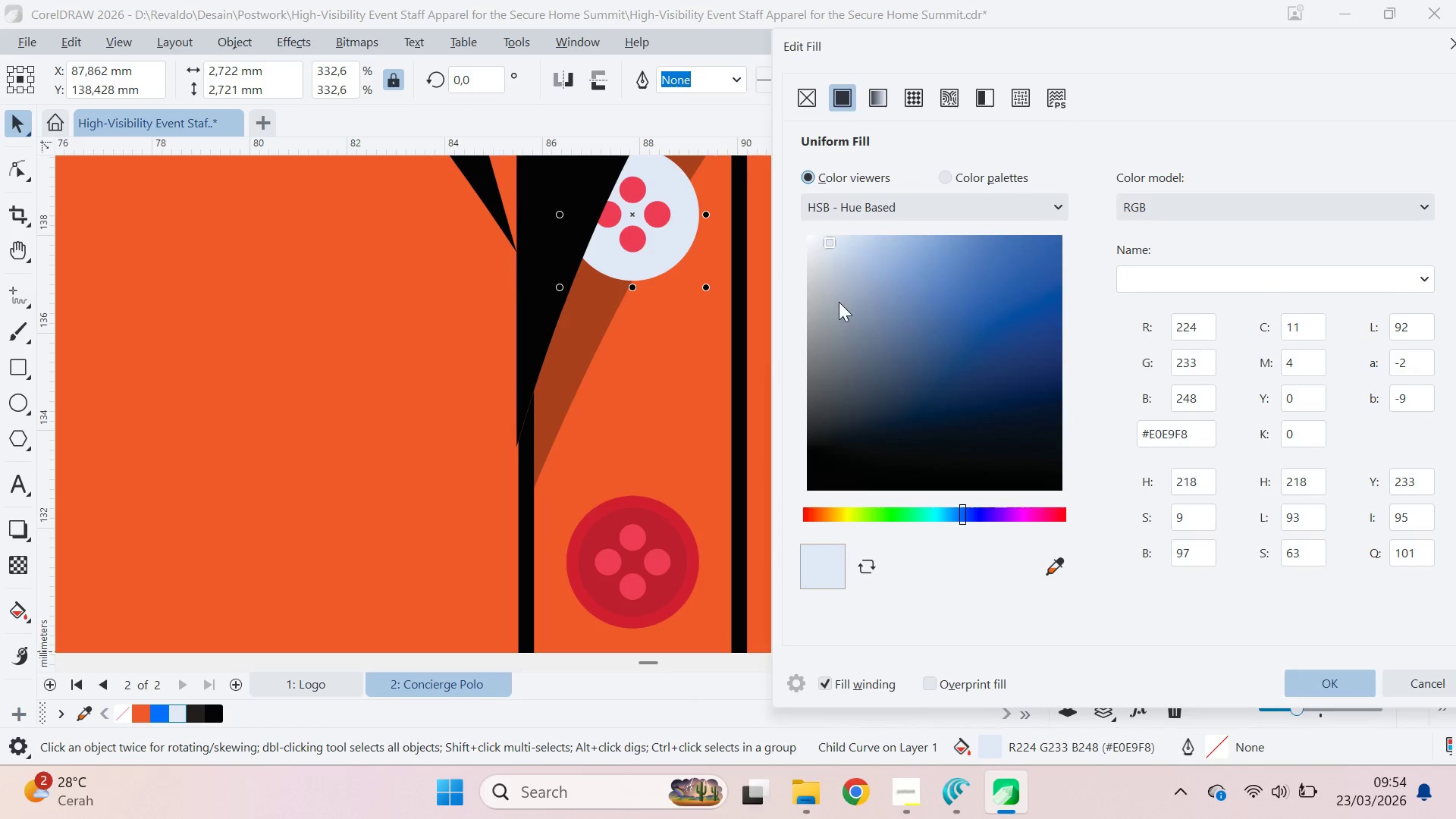 
left_click_drag(start_coordinate=[838, 297], to_coordinate=[799, 304])
 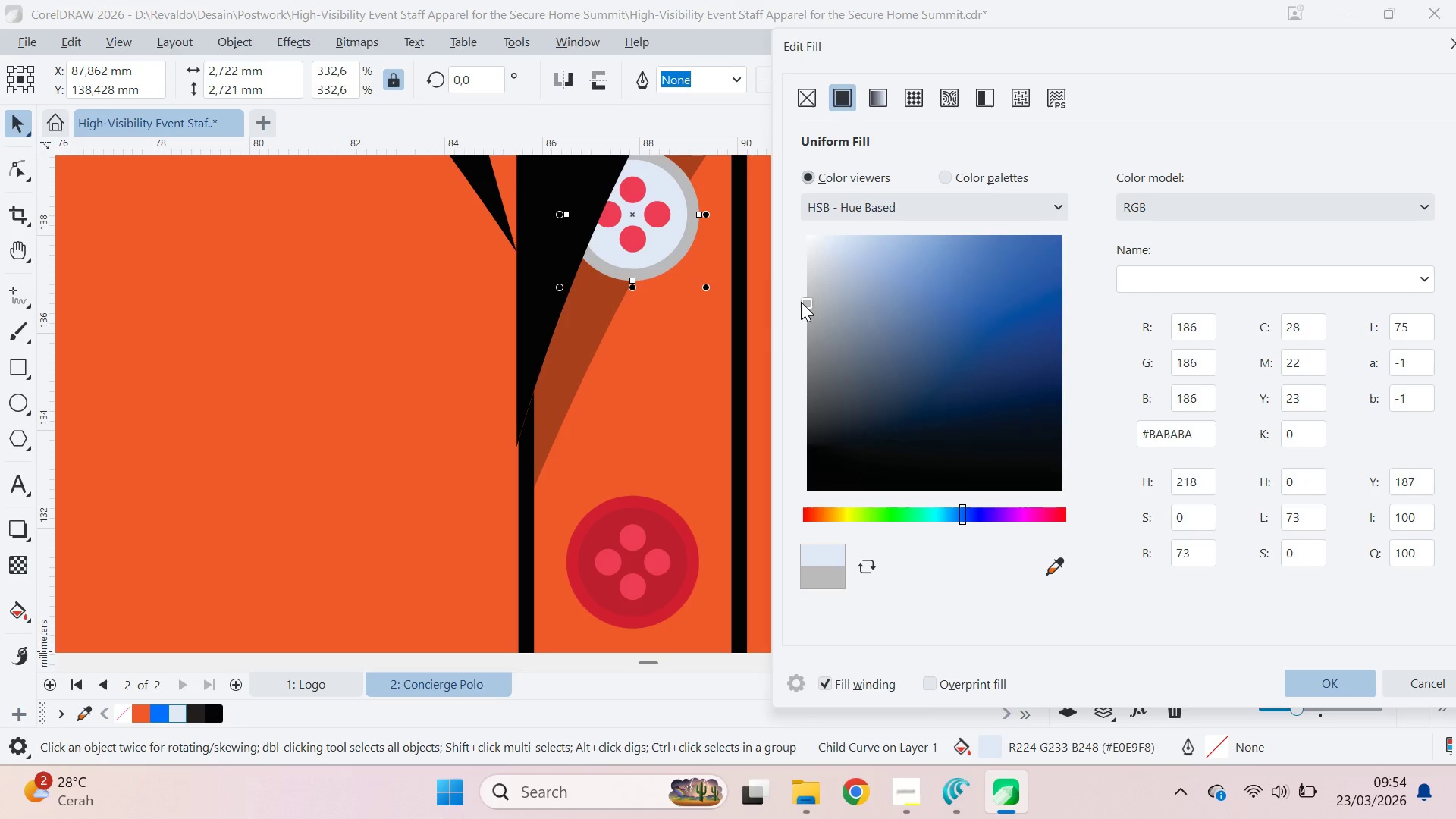 
left_click_drag(start_coordinate=[801, 300], to_coordinate=[789, 281])
 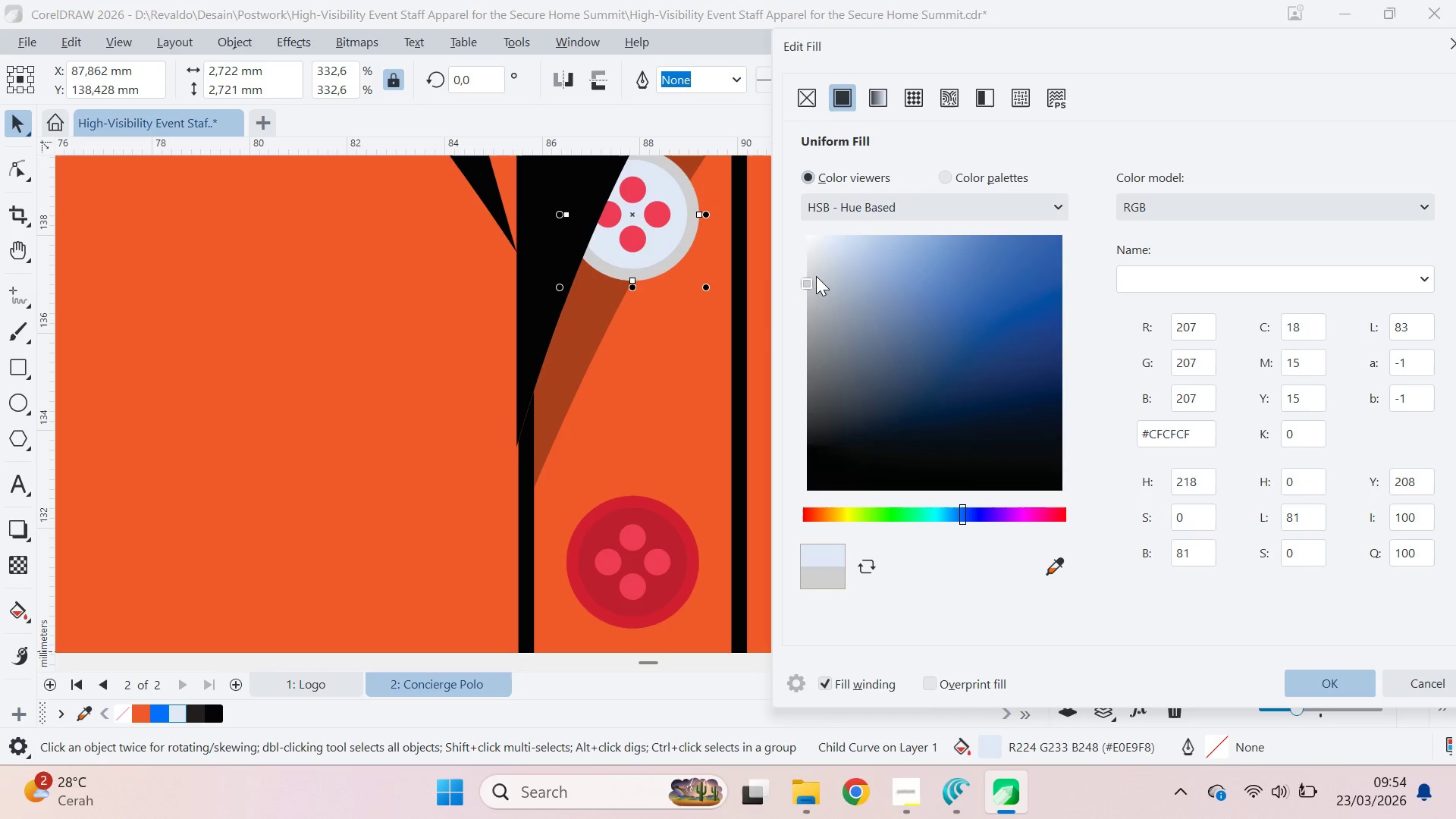 
left_click_drag(start_coordinate=[816, 277], to_coordinate=[864, 229])
 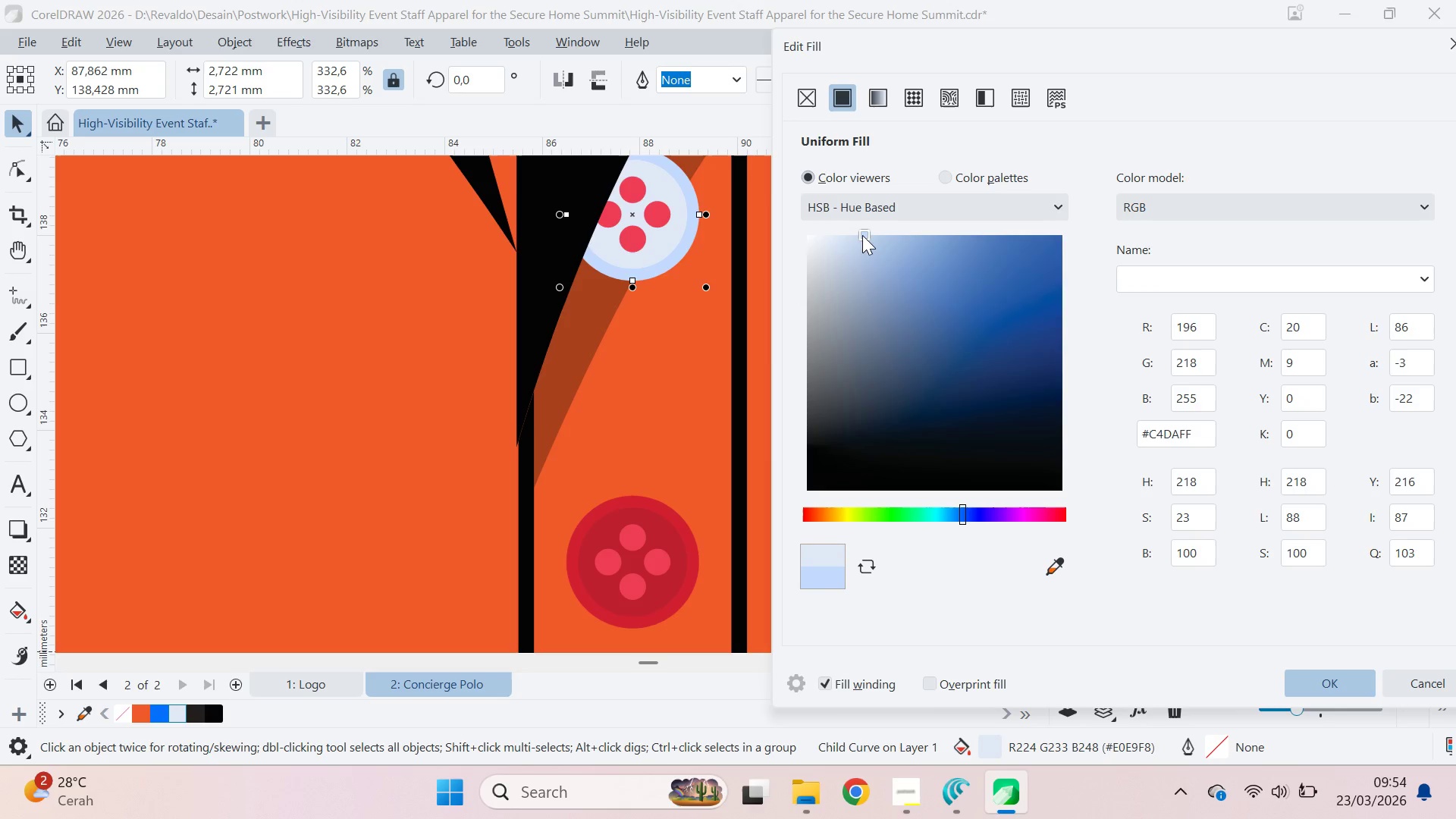 
left_click_drag(start_coordinate=[864, 232], to_coordinate=[890, 234])
 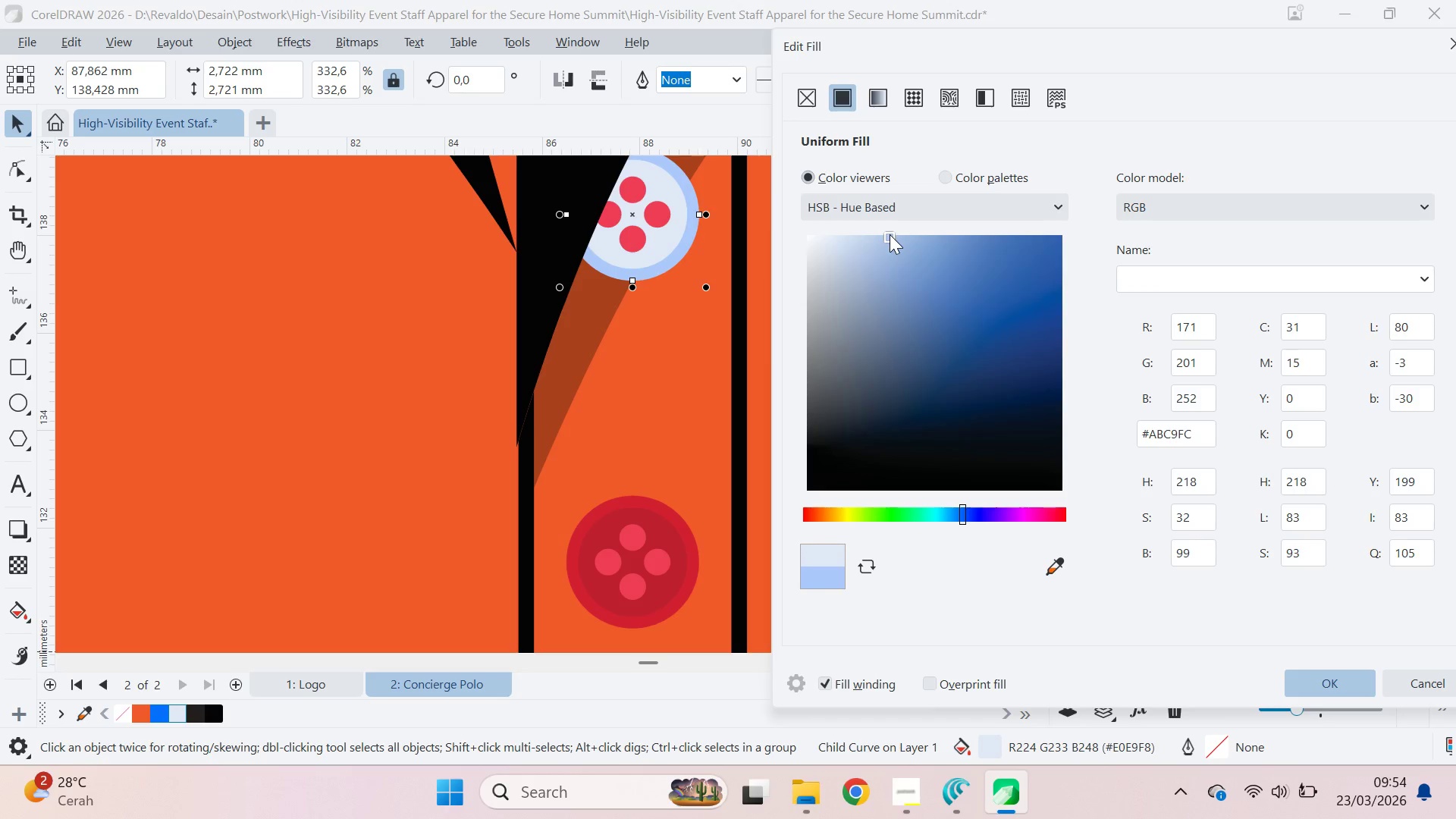 
left_click_drag(start_coordinate=[890, 234], to_coordinate=[803, 288])
 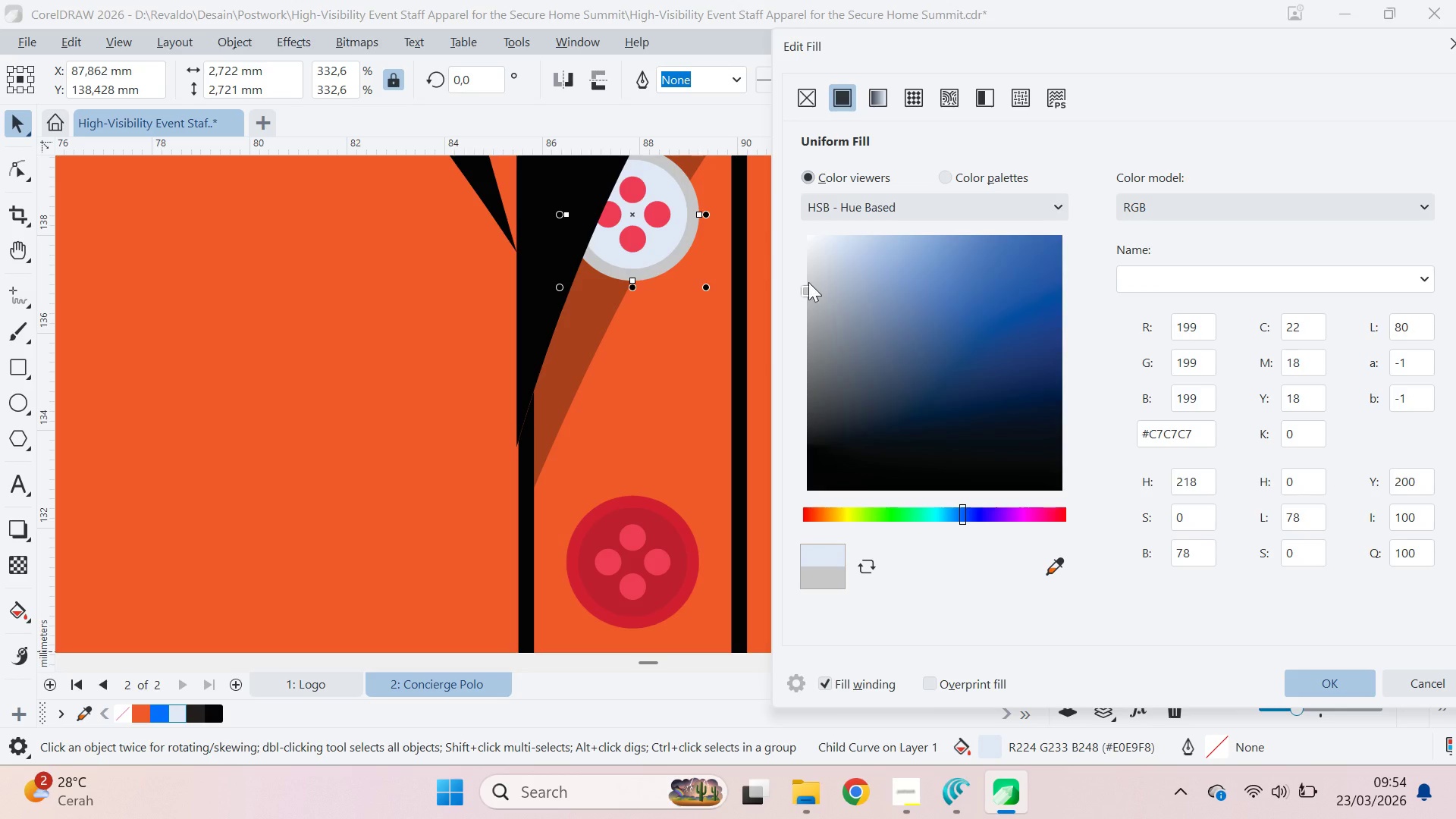 
left_click_drag(start_coordinate=[808, 282], to_coordinate=[823, 297])
 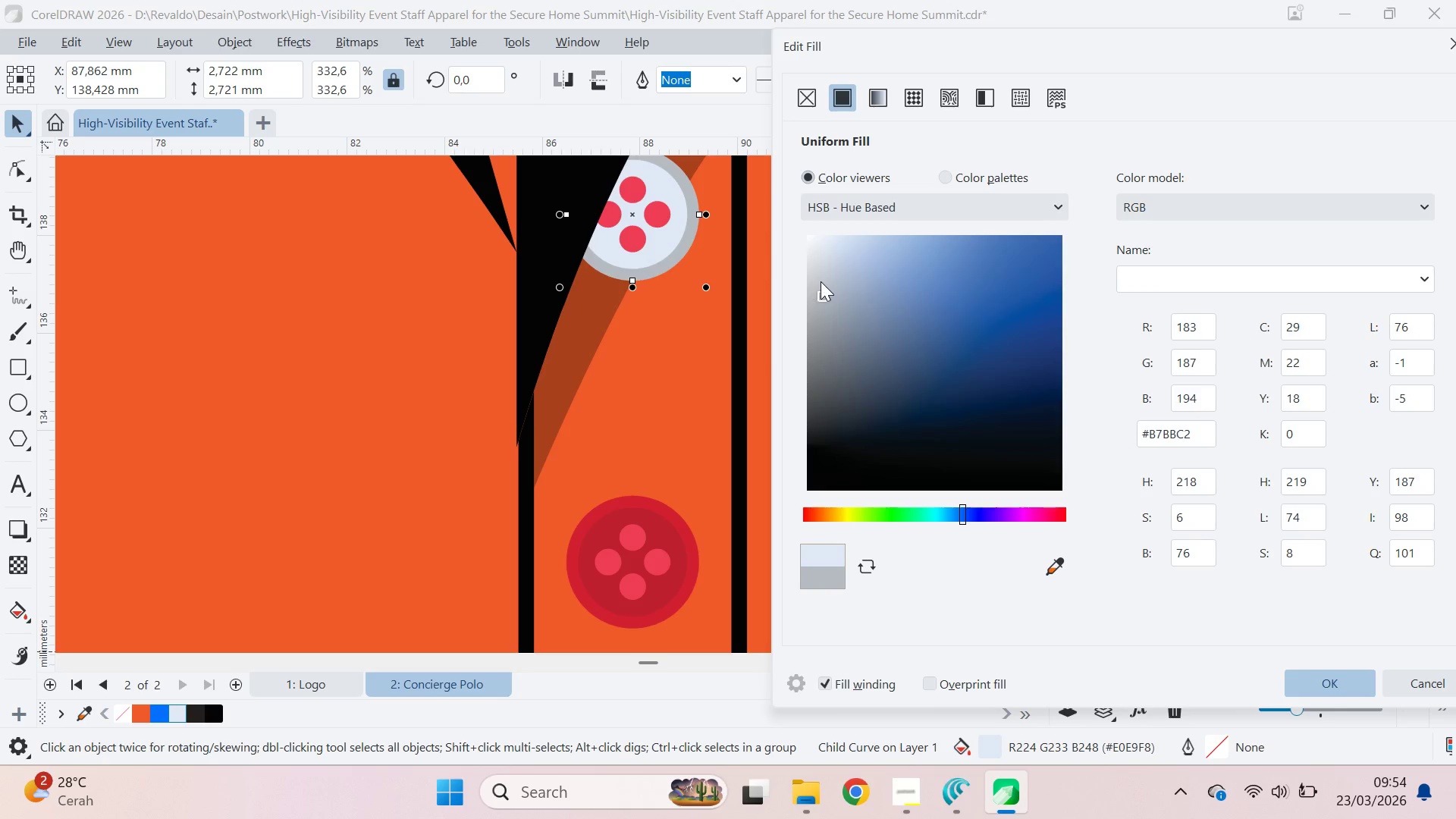 
left_click_drag(start_coordinate=[821, 281], to_coordinate=[808, 263])
 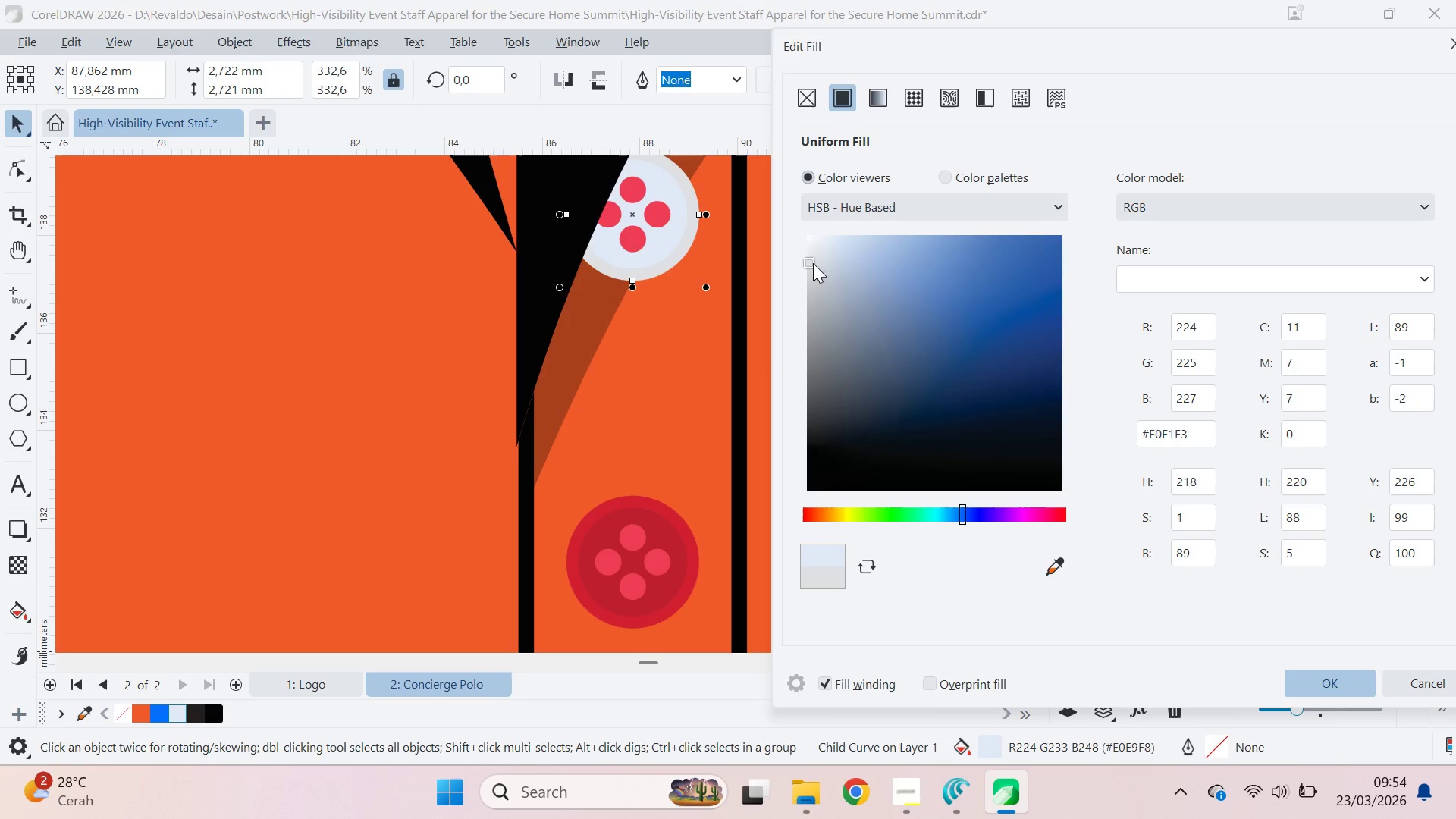 
left_click_drag(start_coordinate=[809, 263], to_coordinate=[843, 257])
 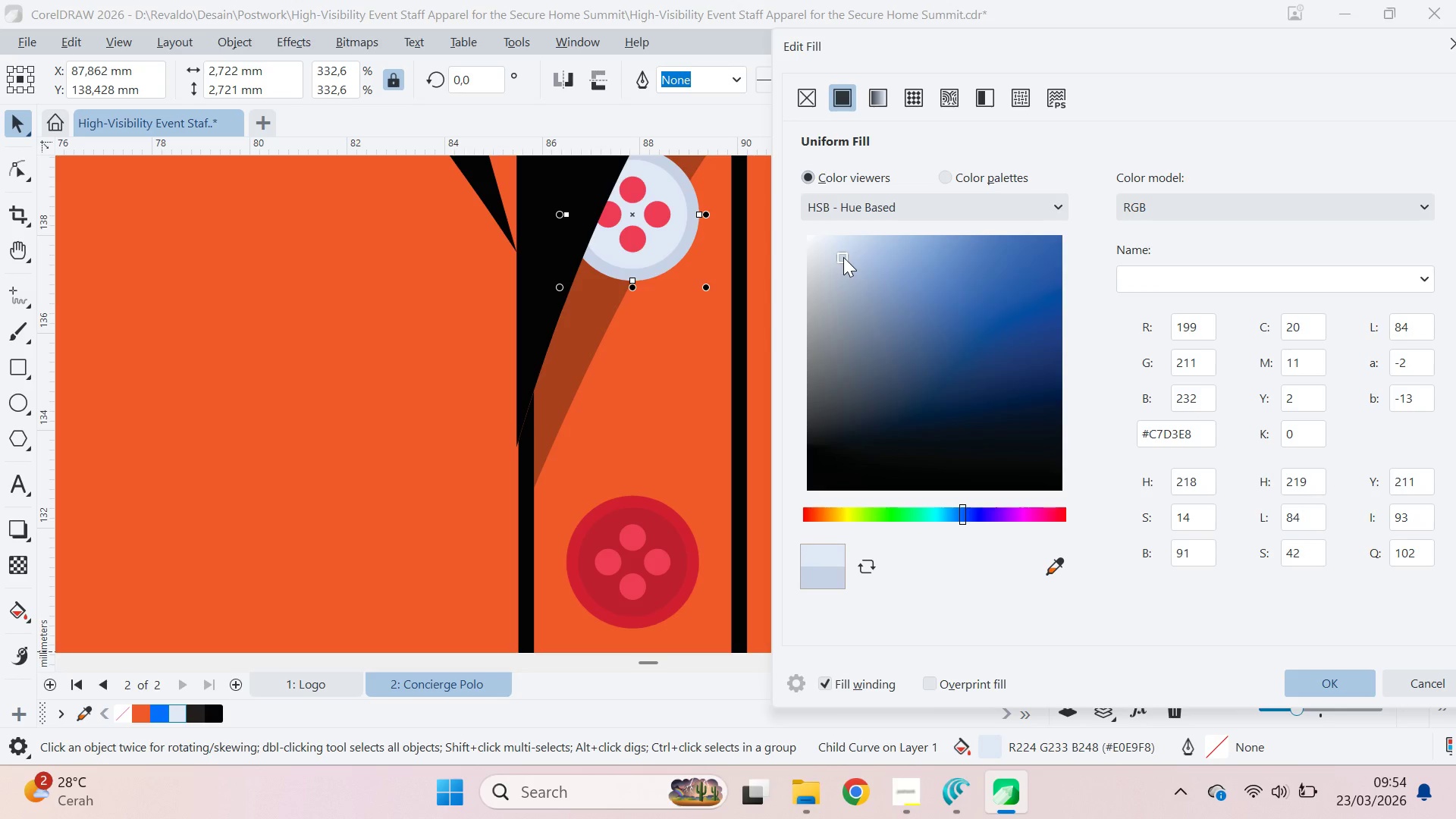 
left_click_drag(start_coordinate=[843, 257], to_coordinate=[855, 267])
 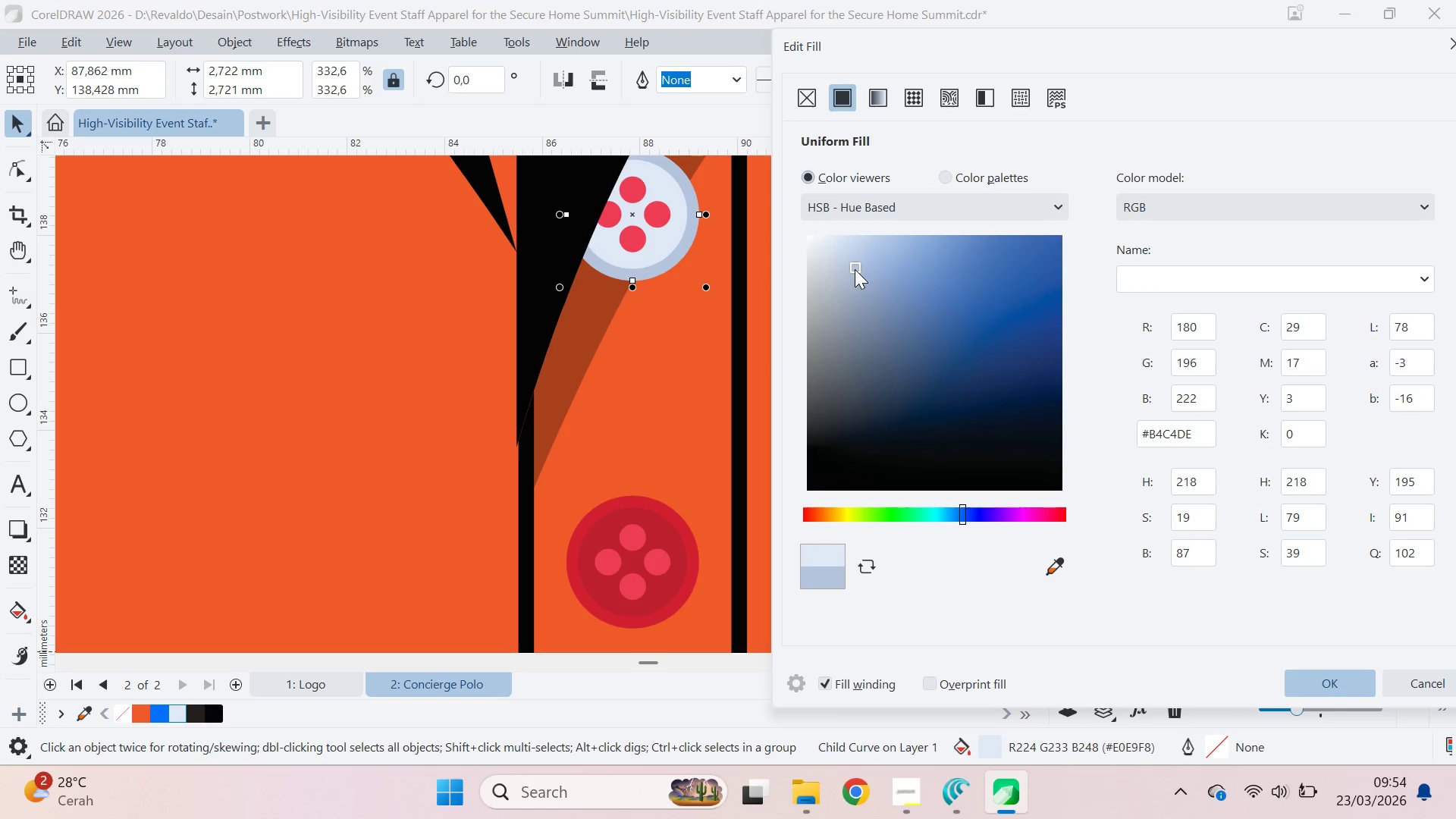 
left_click_drag(start_coordinate=[855, 269], to_coordinate=[852, 284])
 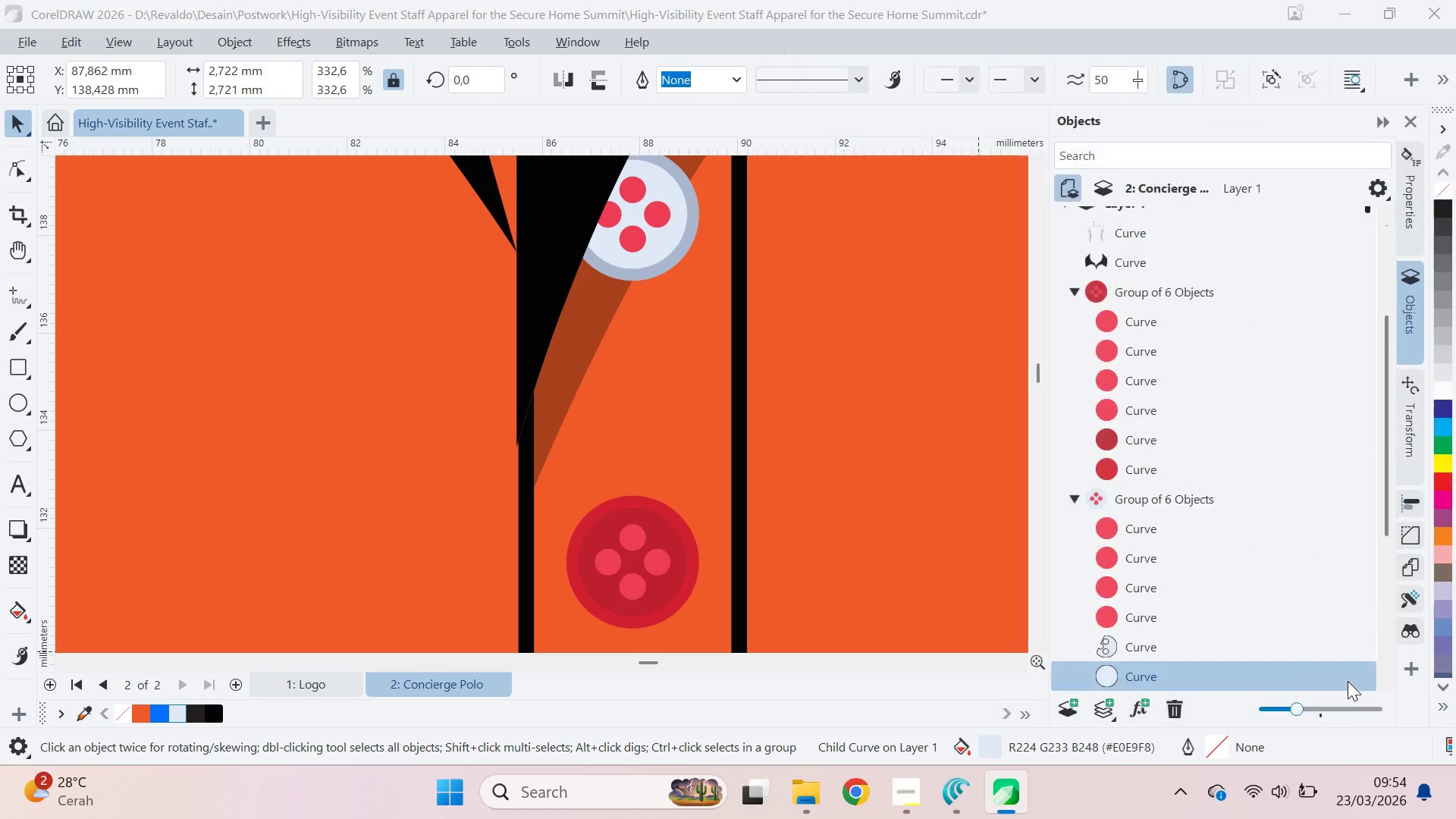 
hold_key(key=ControlLeft, duration=0.34)
 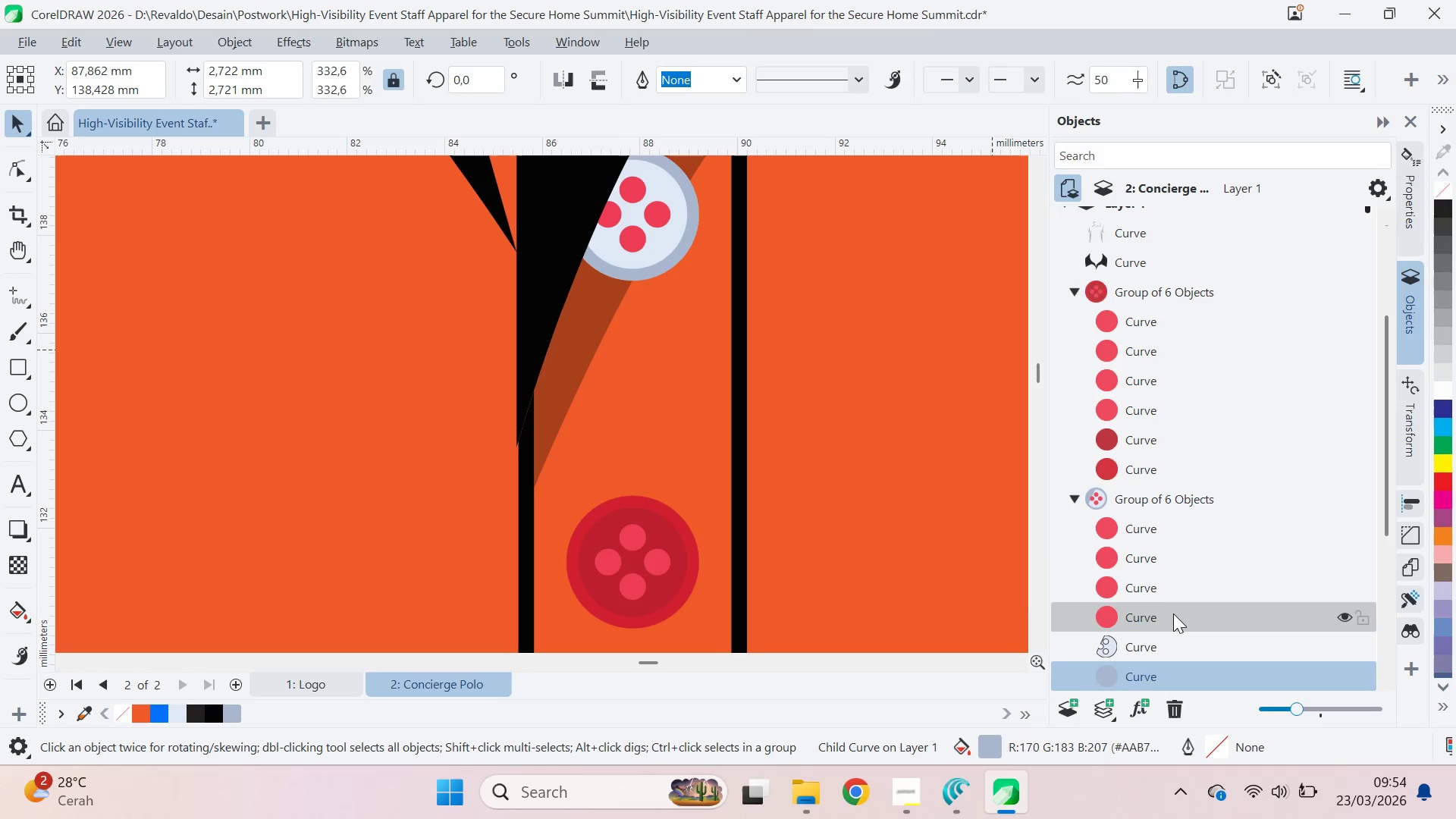 
left_click([1173, 615])
 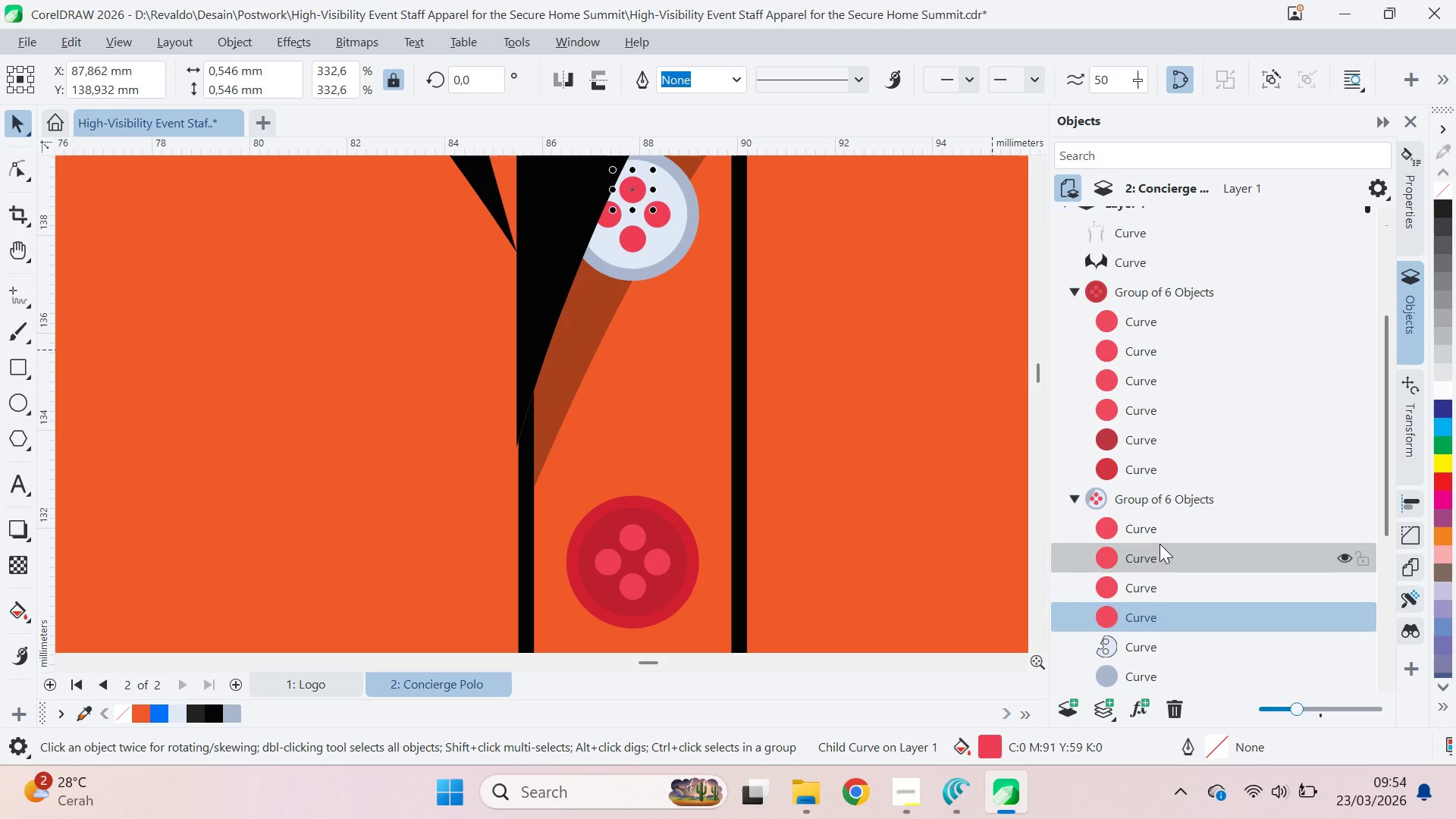 
hold_key(key=ShiftLeft, duration=0.86)
hold_key(key=ControlLeft, duration=0.59)
left_click([1159, 527])
 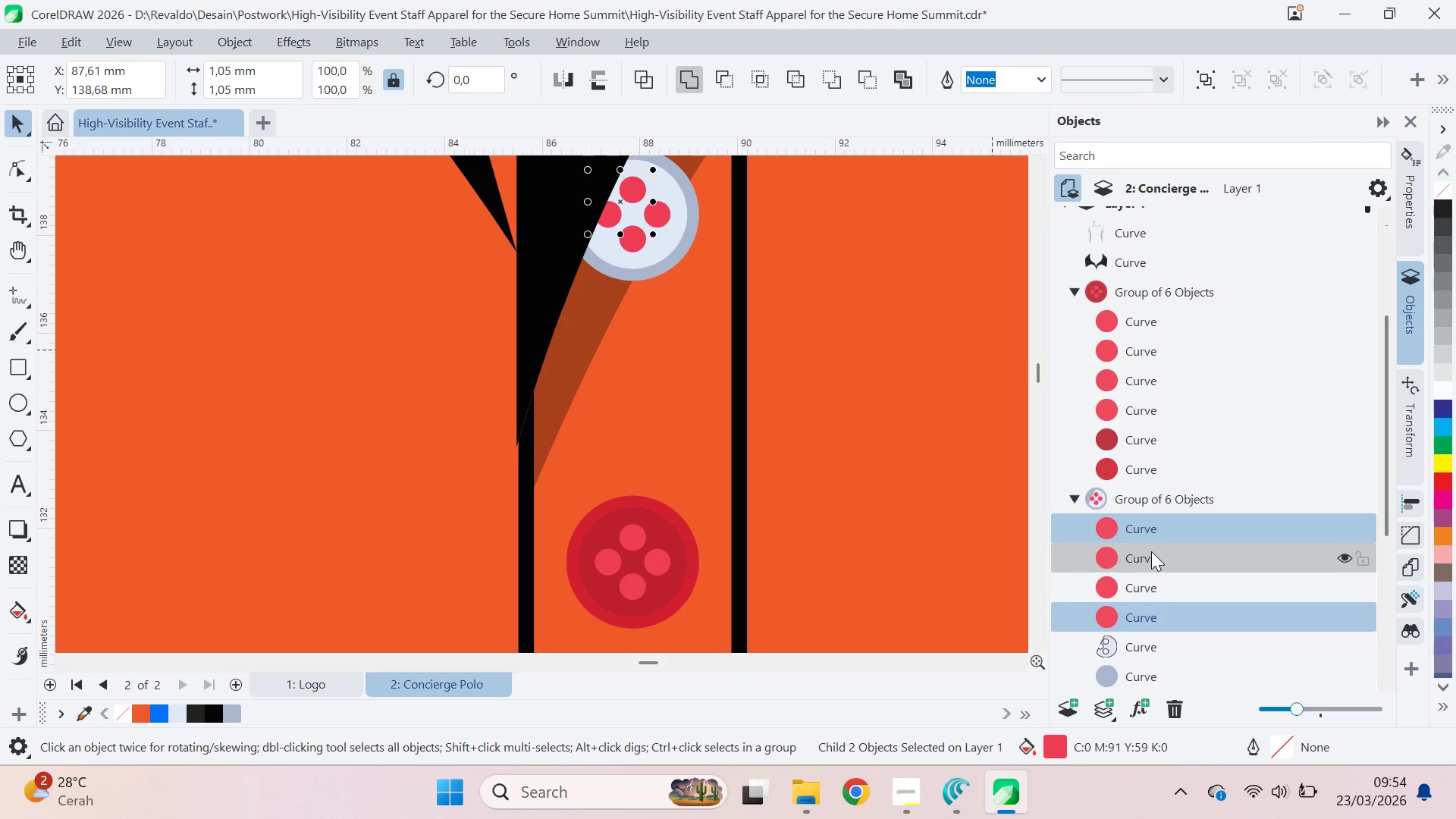 
hold_key(key=ShiftLeft, duration=1.28)
hold_key(key=ControlLeft, duration=1.16)
double_click([1165, 588])
 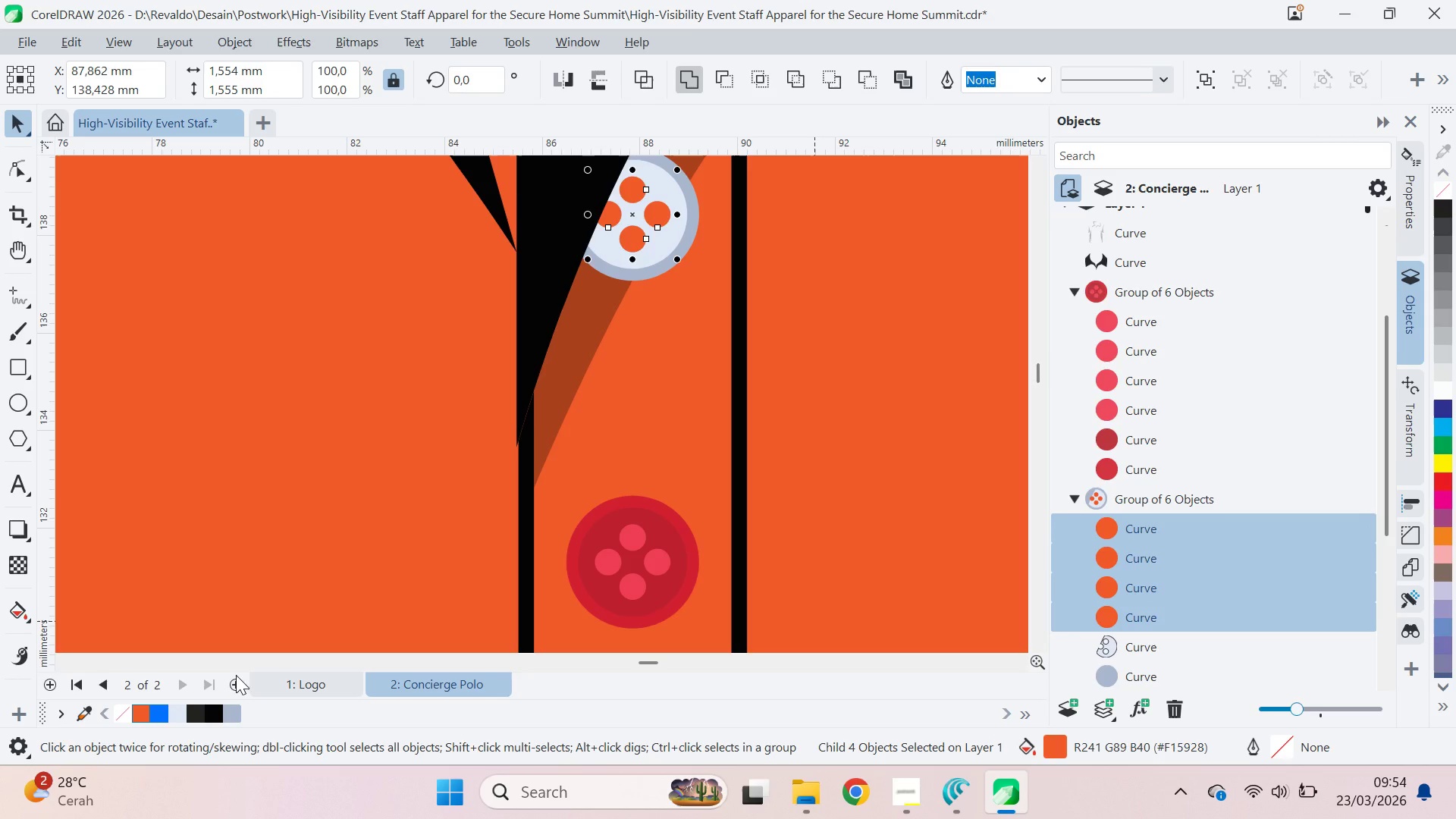 
key(Control+ControlLeft)
 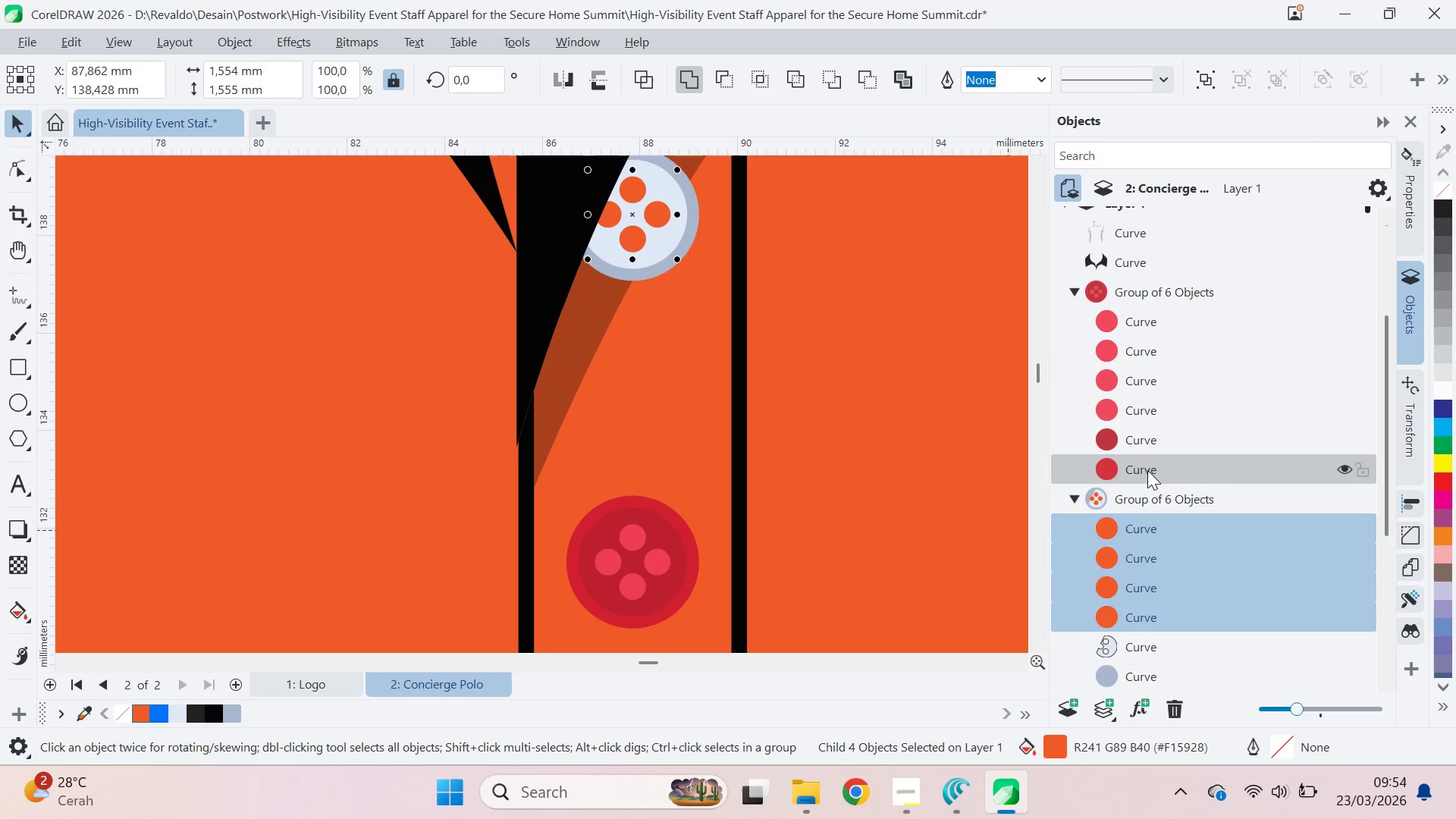 
left_click([1148, 469])
 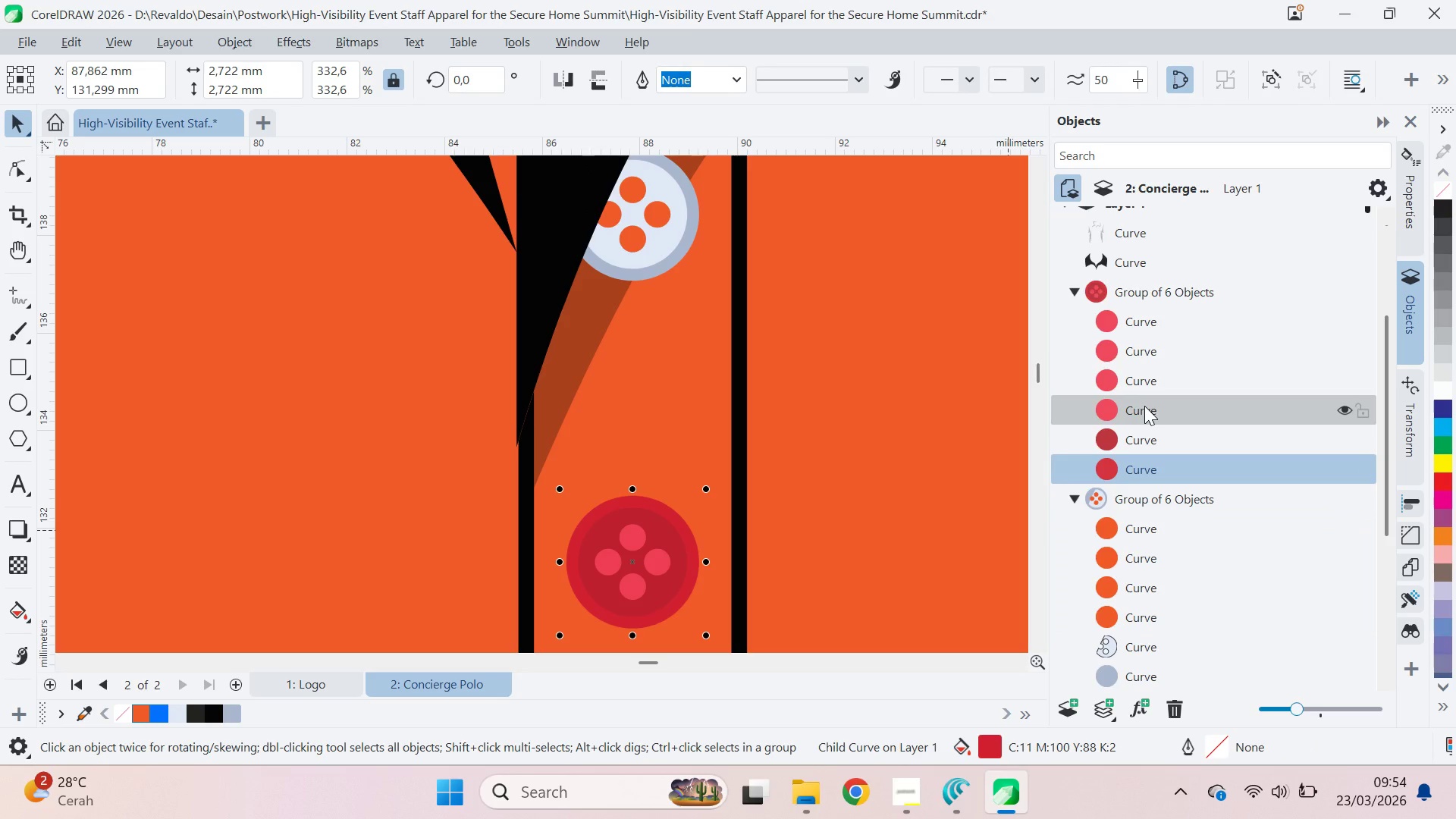 
left_click([1144, 405])
 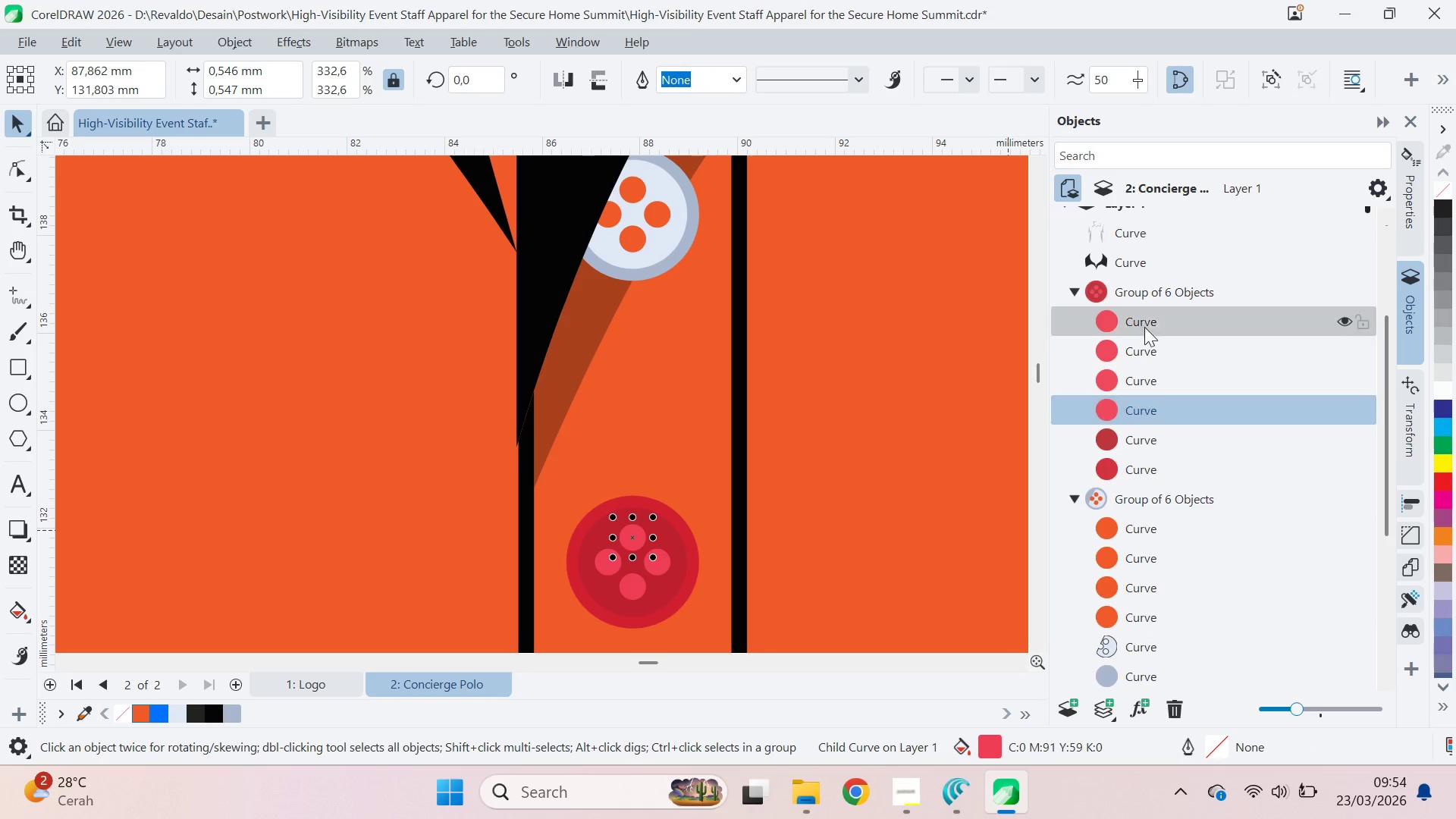 
hold_key(key=ControlLeft, duration=0.83)
hold_key(key=ShiftLeft, duration=0.62)
left_click([1147, 309])
 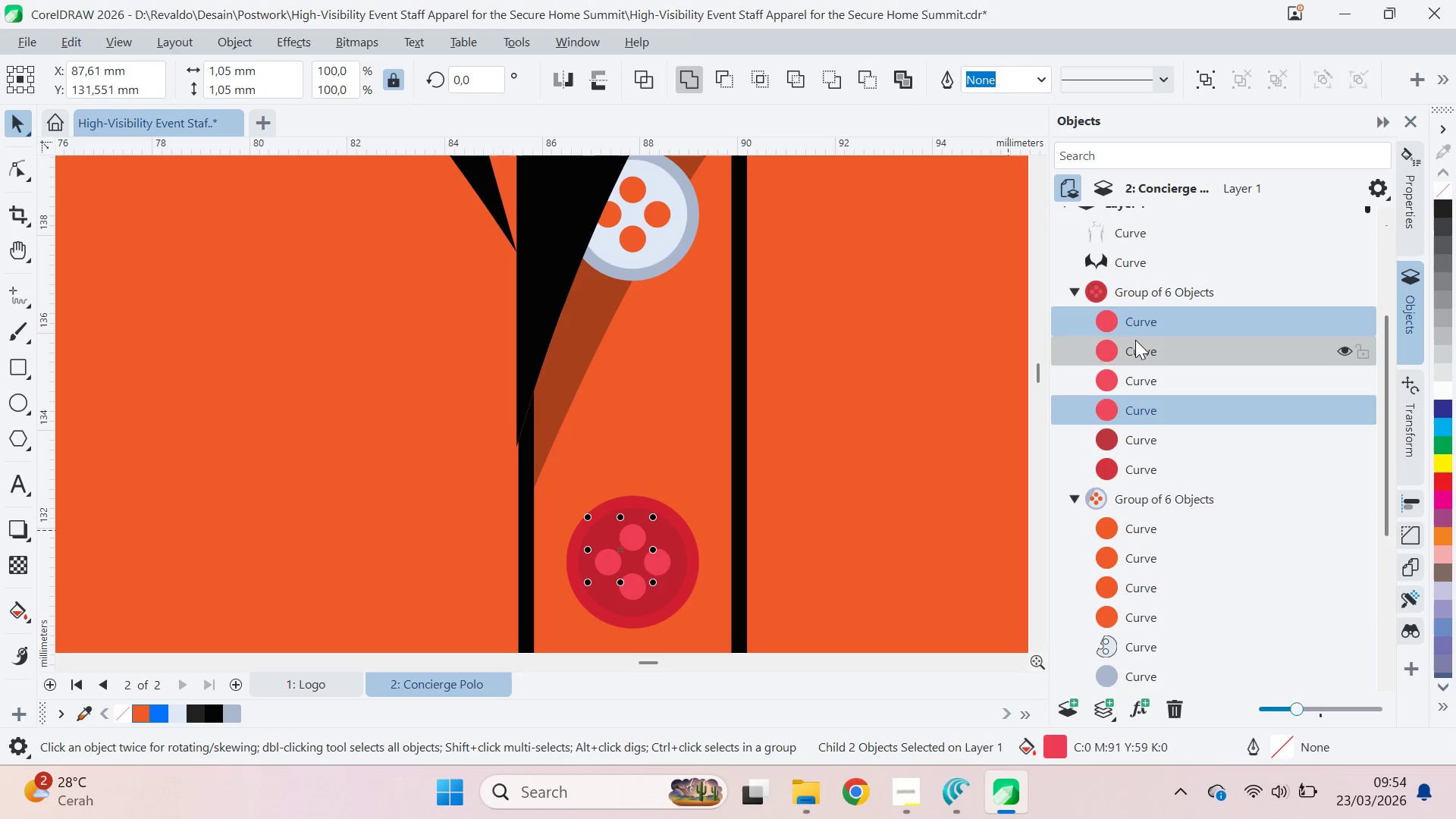 
hold_key(key=ControlLeft, duration=0.92)
hold_key(key=ShiftLeft, duration=0.78)
double_click([1151, 378])
 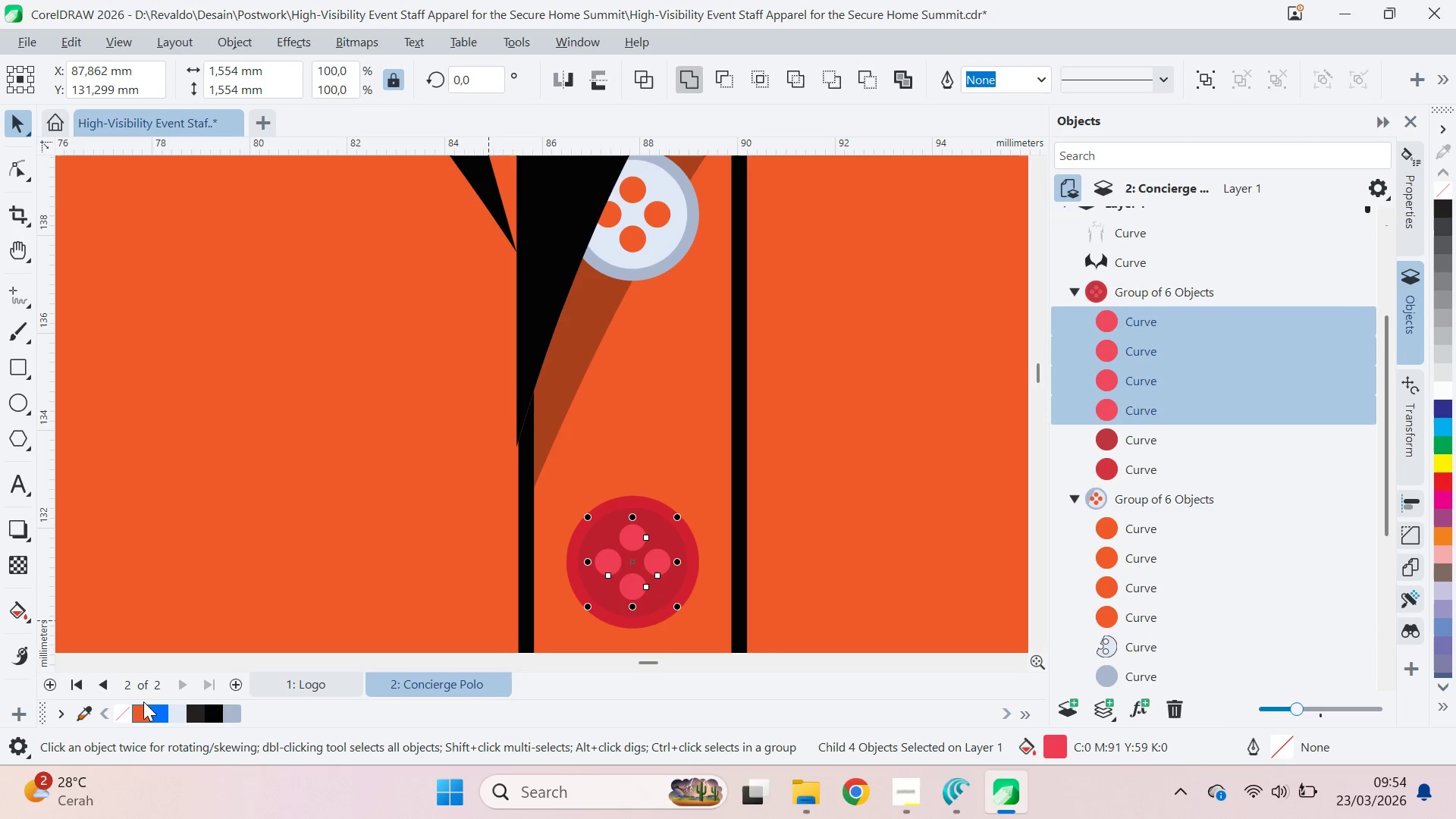 
left_click([143, 709])
 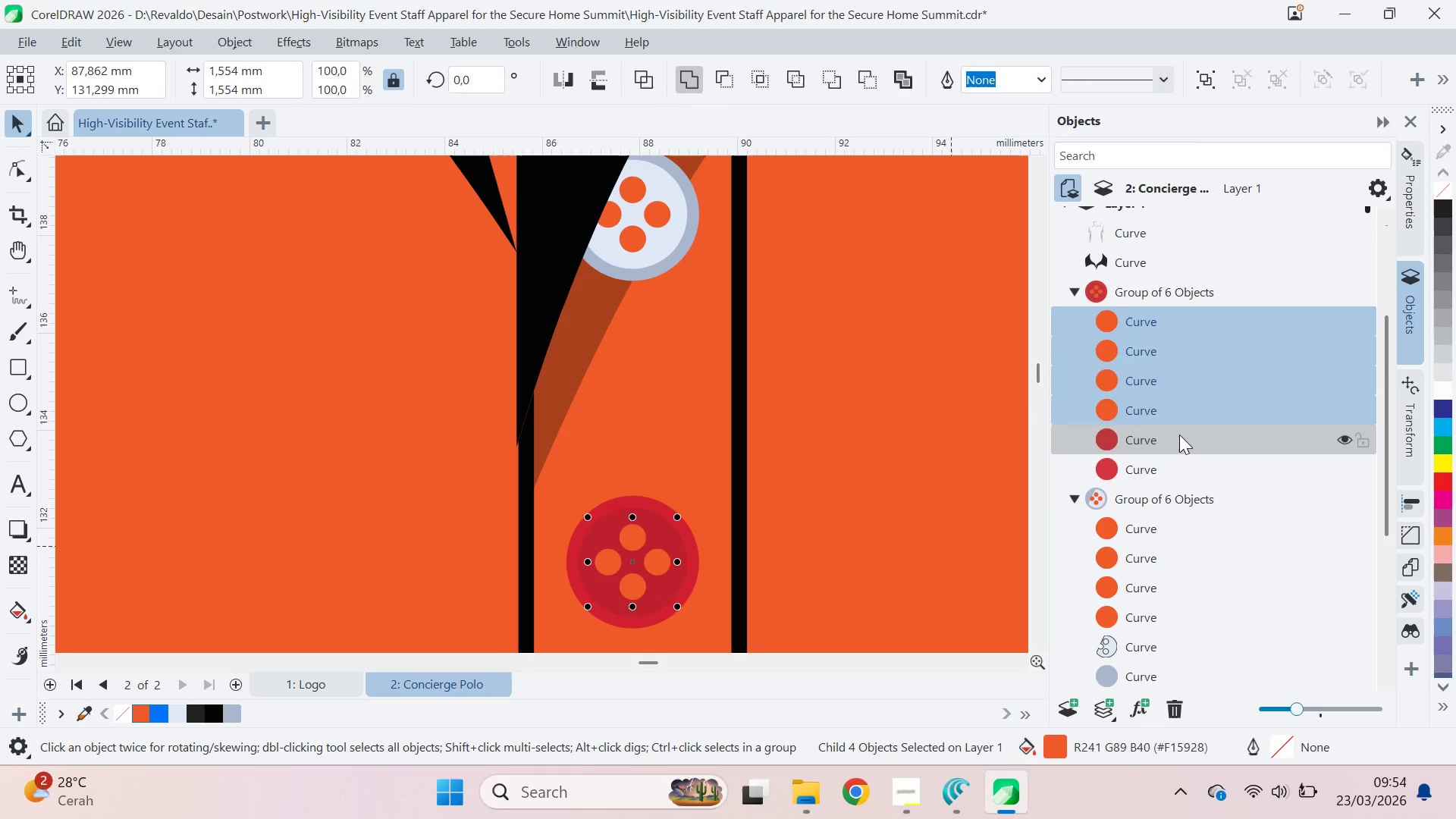 
hold_key(key=ControlLeft, duration=0.31)
 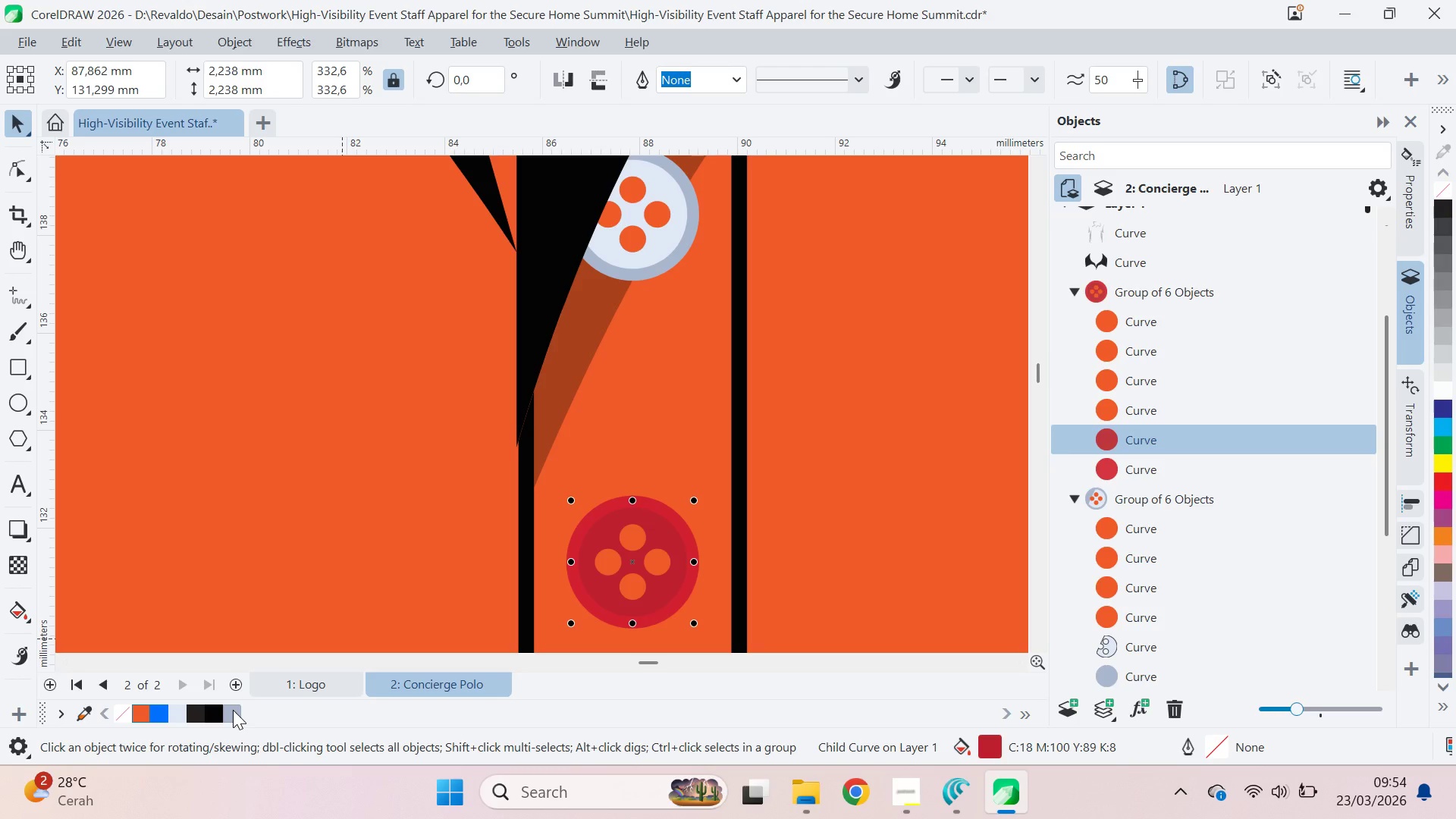 
left_click([234, 711])
 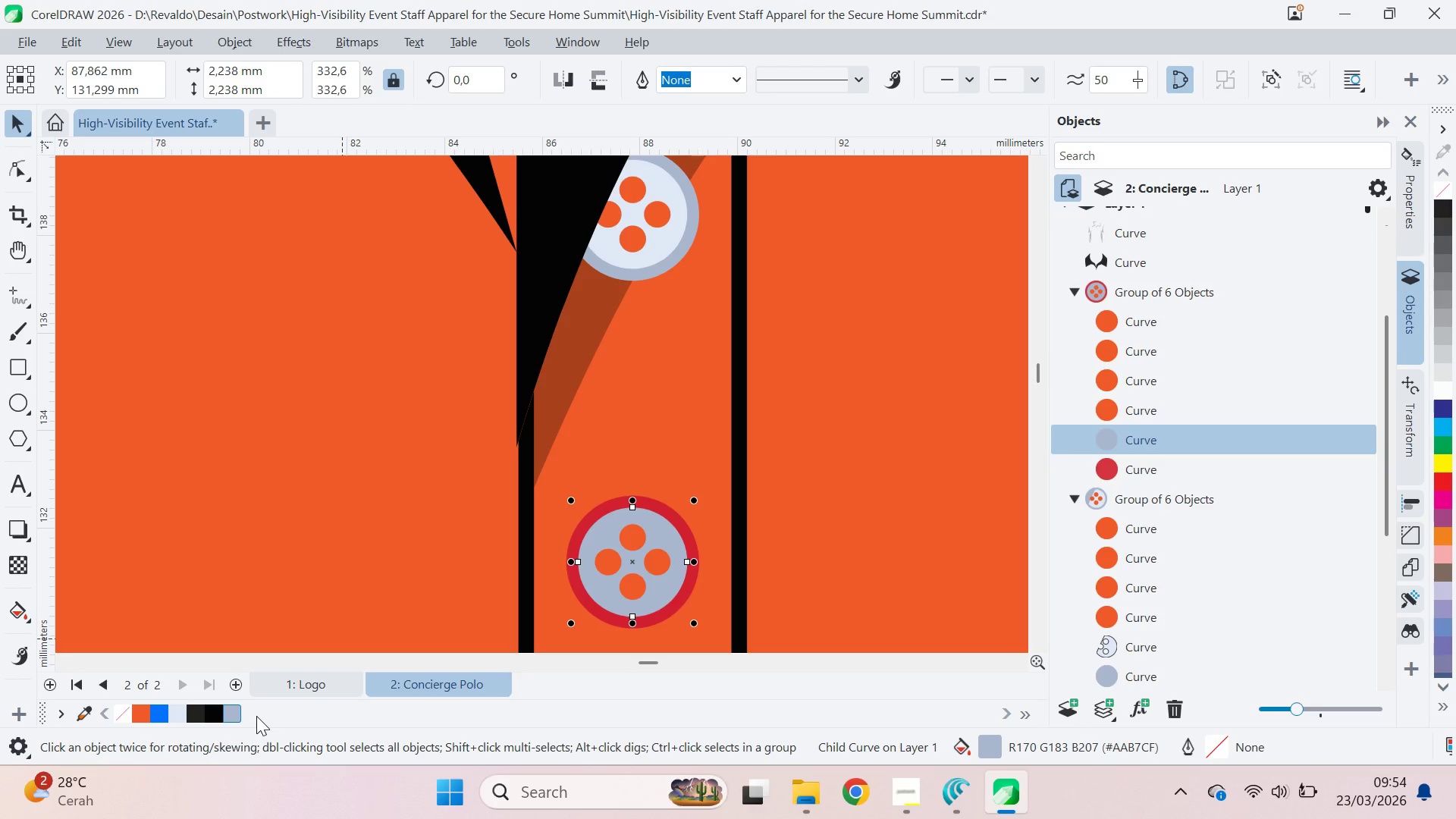 
double_click([246, 717])
 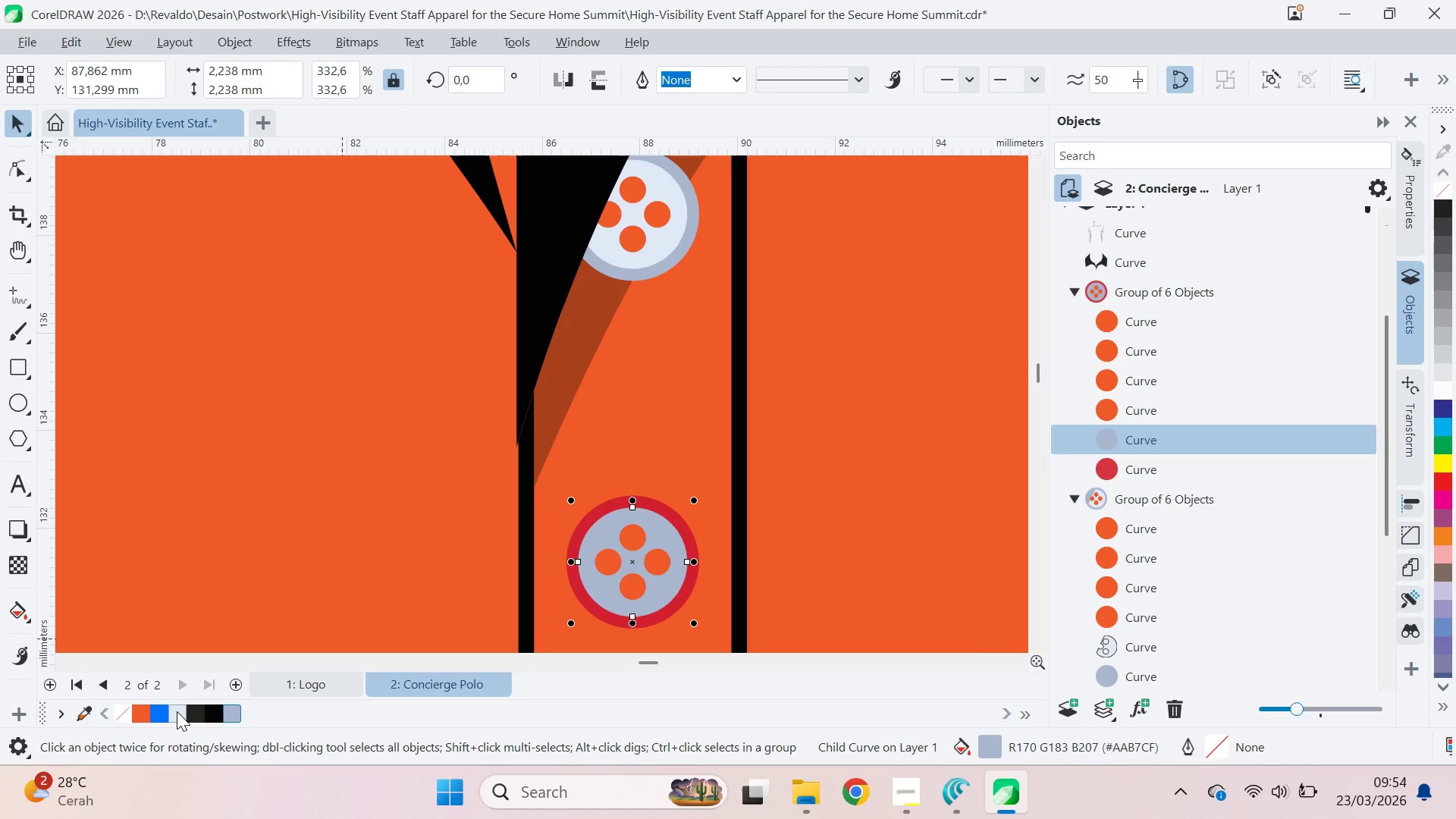 
triple_click([177, 711])
 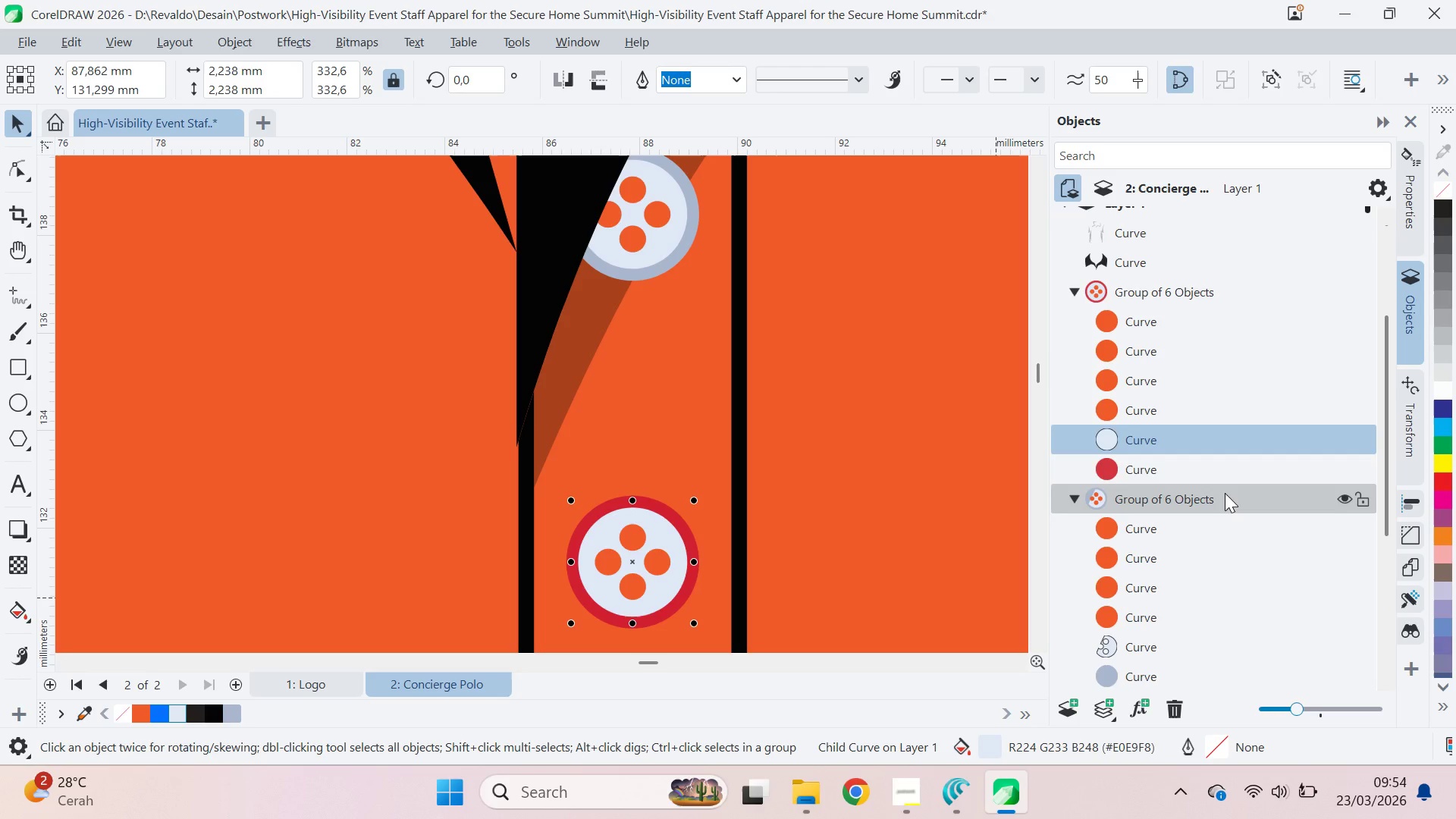 
hold_key(key=ControlLeft, duration=0.62)
 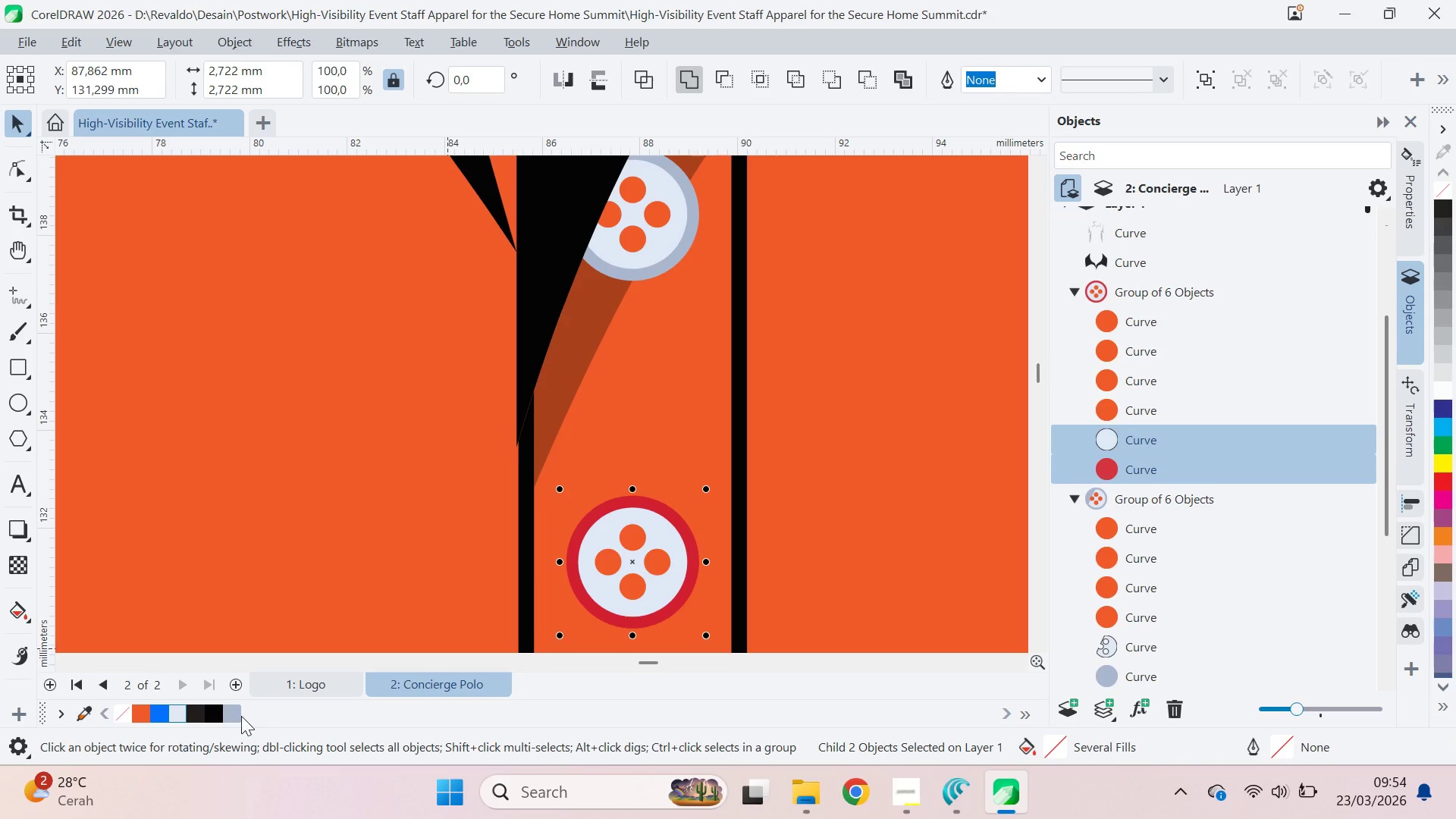 
double_click([234, 717])
 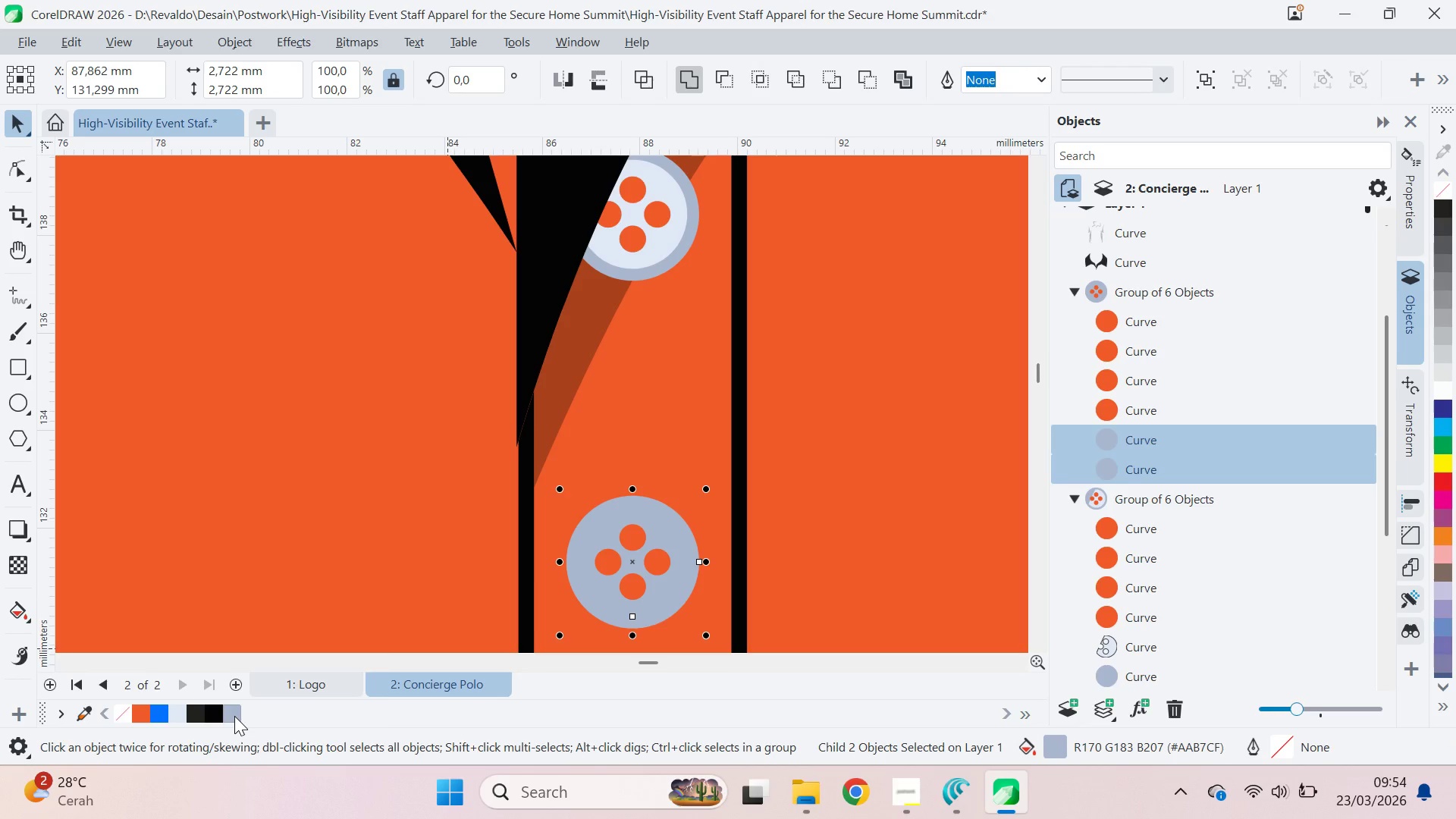 
hold_key(key=ControlLeft, duration=0.92)
 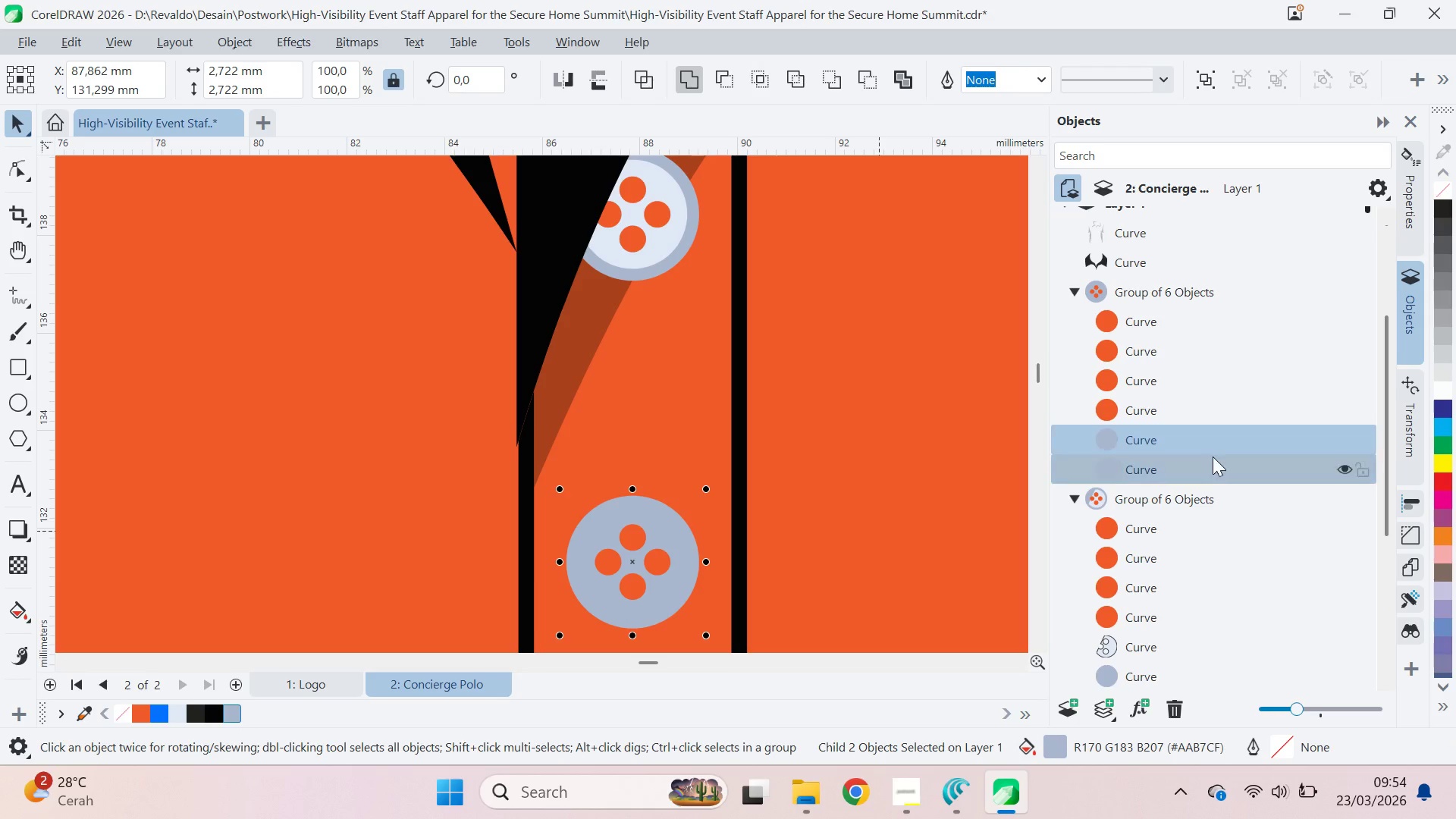 
hold_key(key=ControlLeft, duration=0.58)
left_click([1210, 457])
 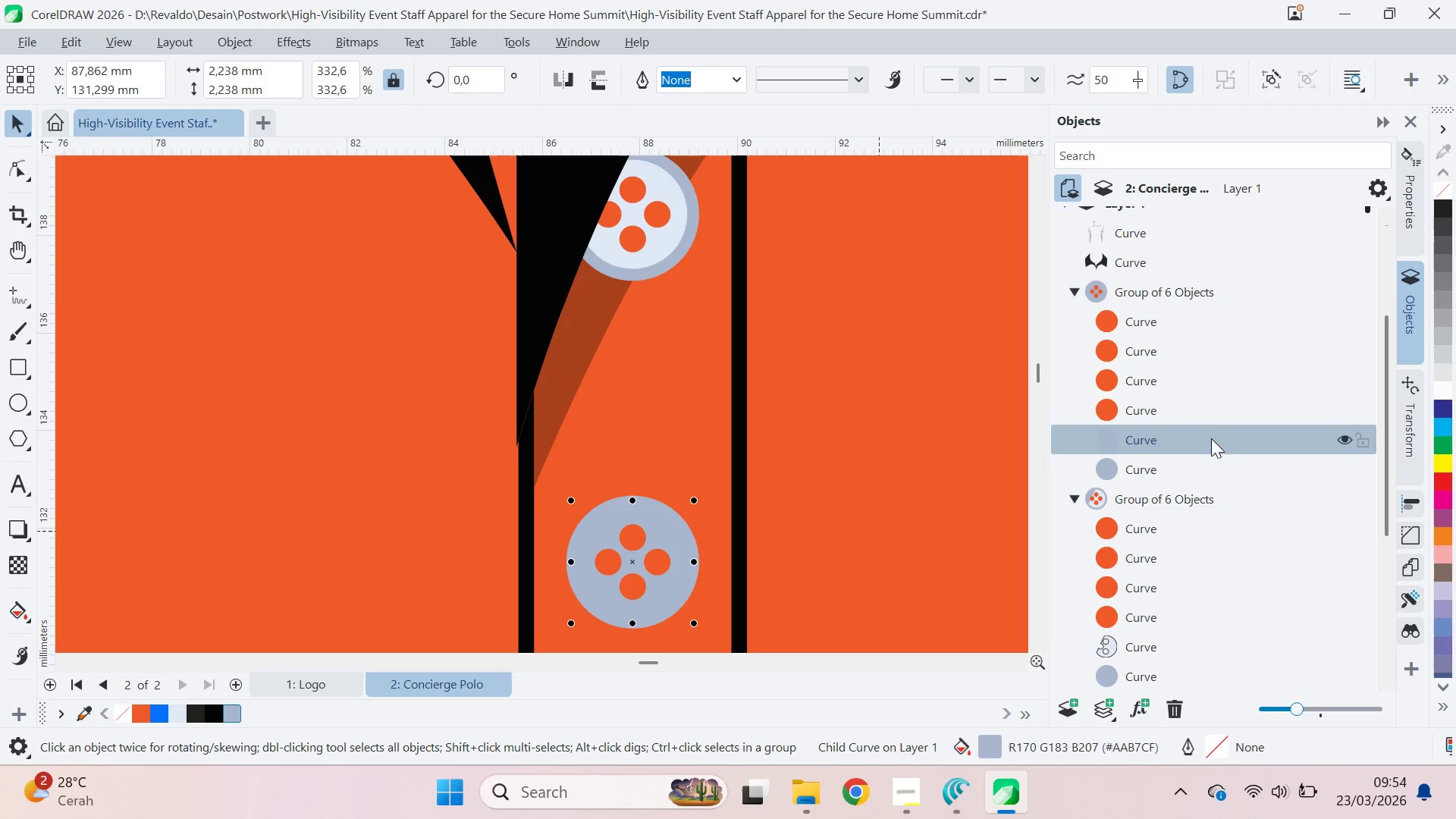 
hold_key(key=ControlLeft, duration=1.45)
left_click([1212, 435])
 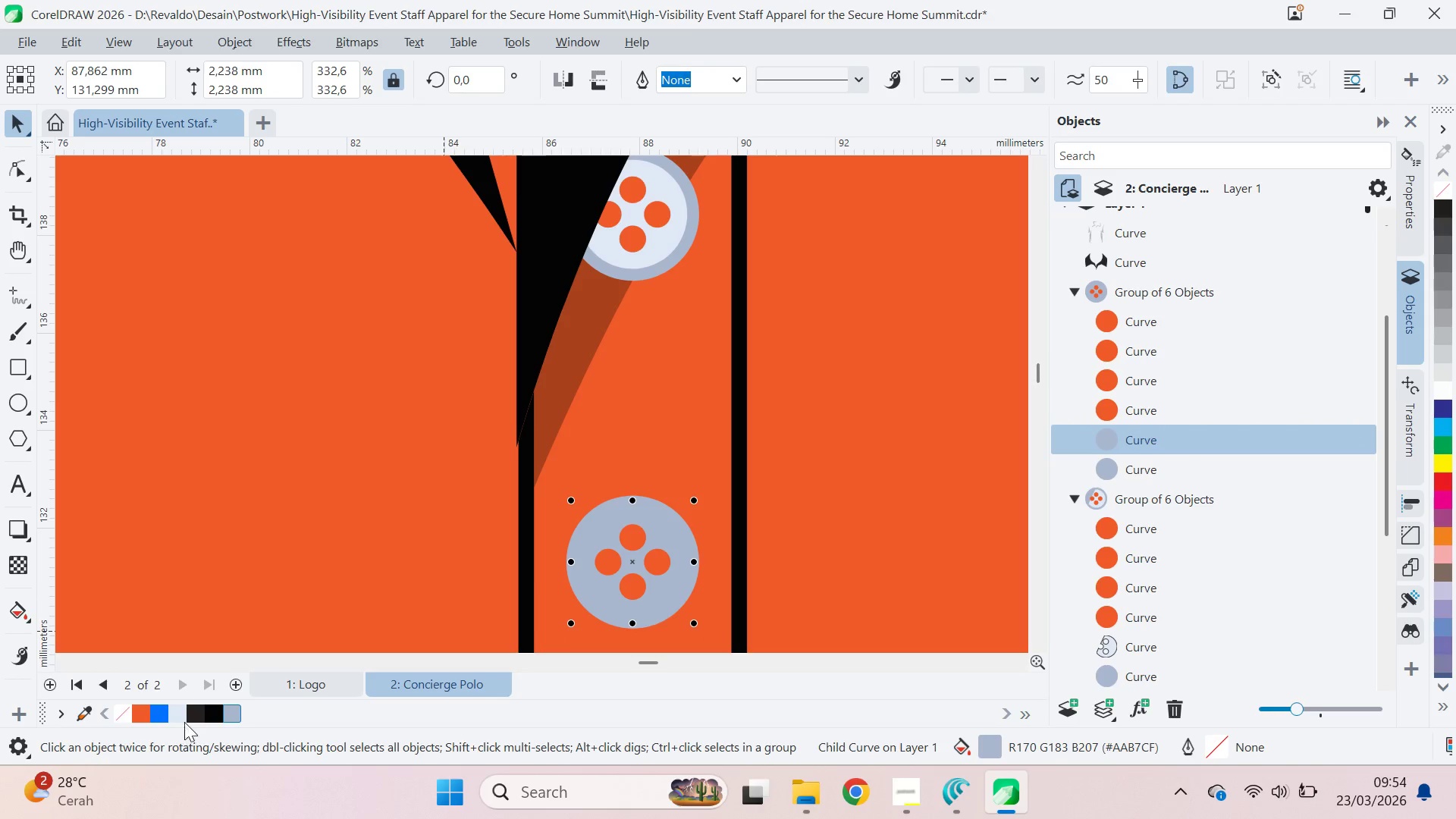 
left_click([184, 709])
 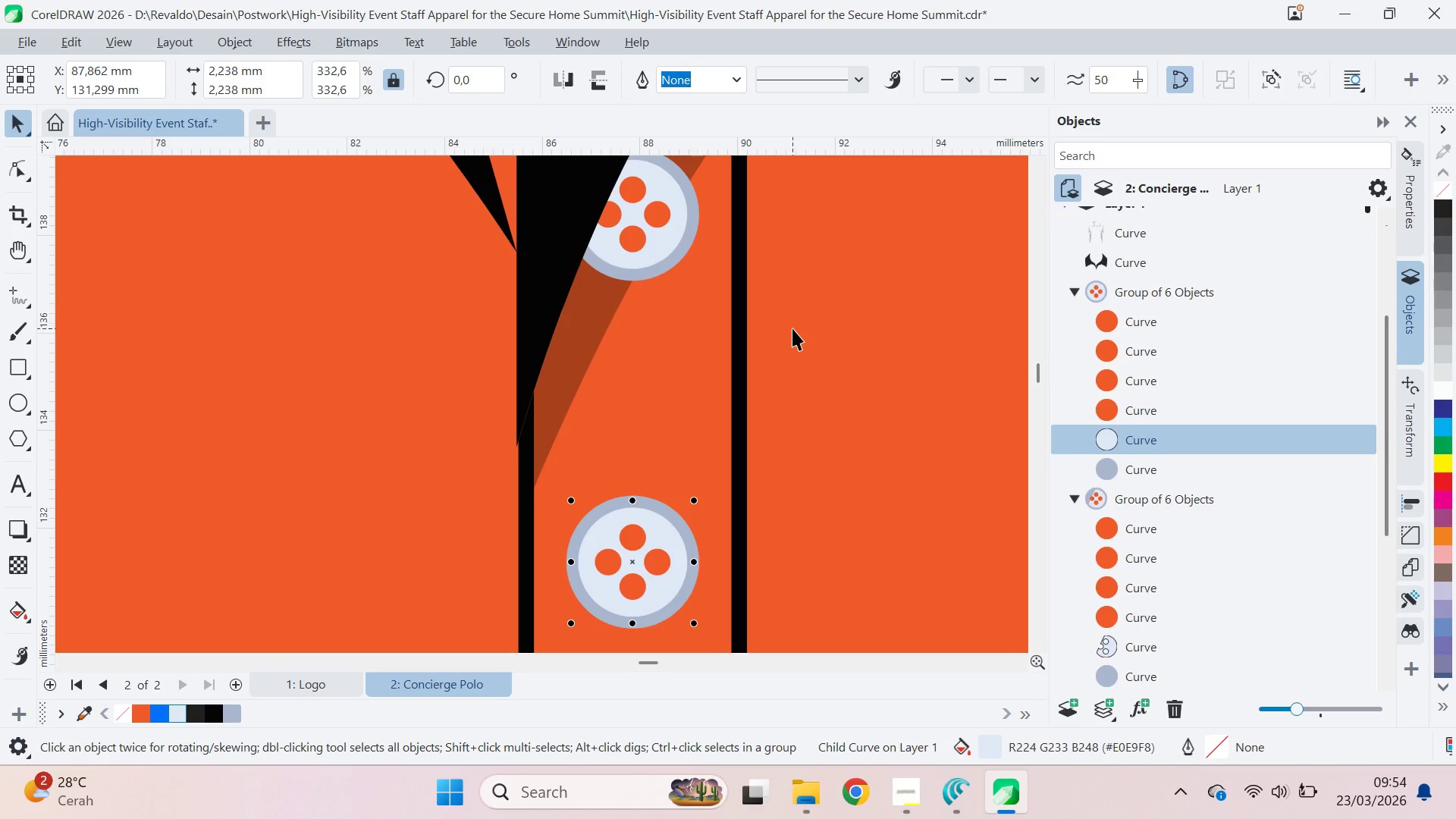 
key(Q)
 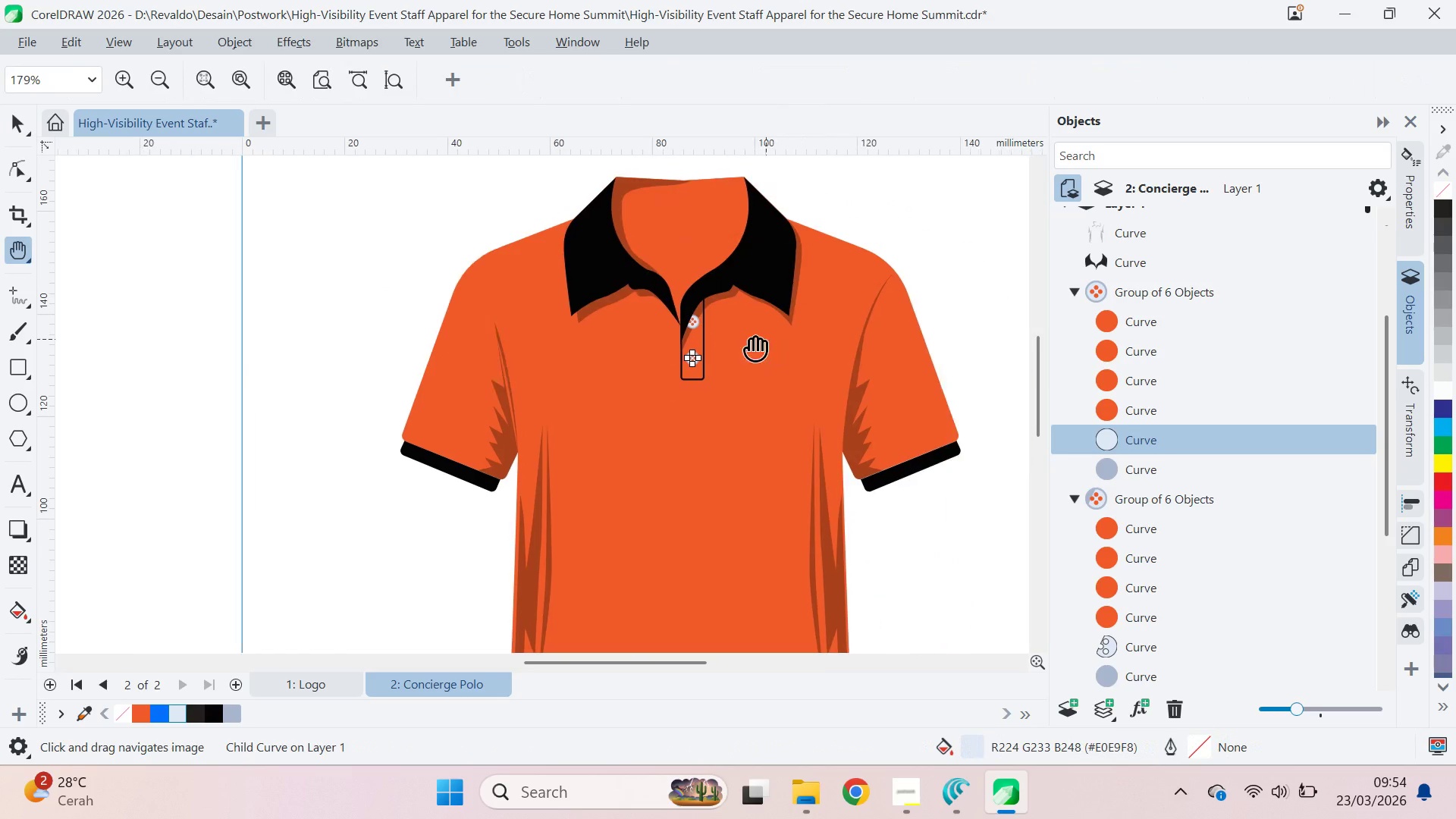 
left_click_drag(start_coordinate=[856, 337], to_coordinate=[607, 362])
 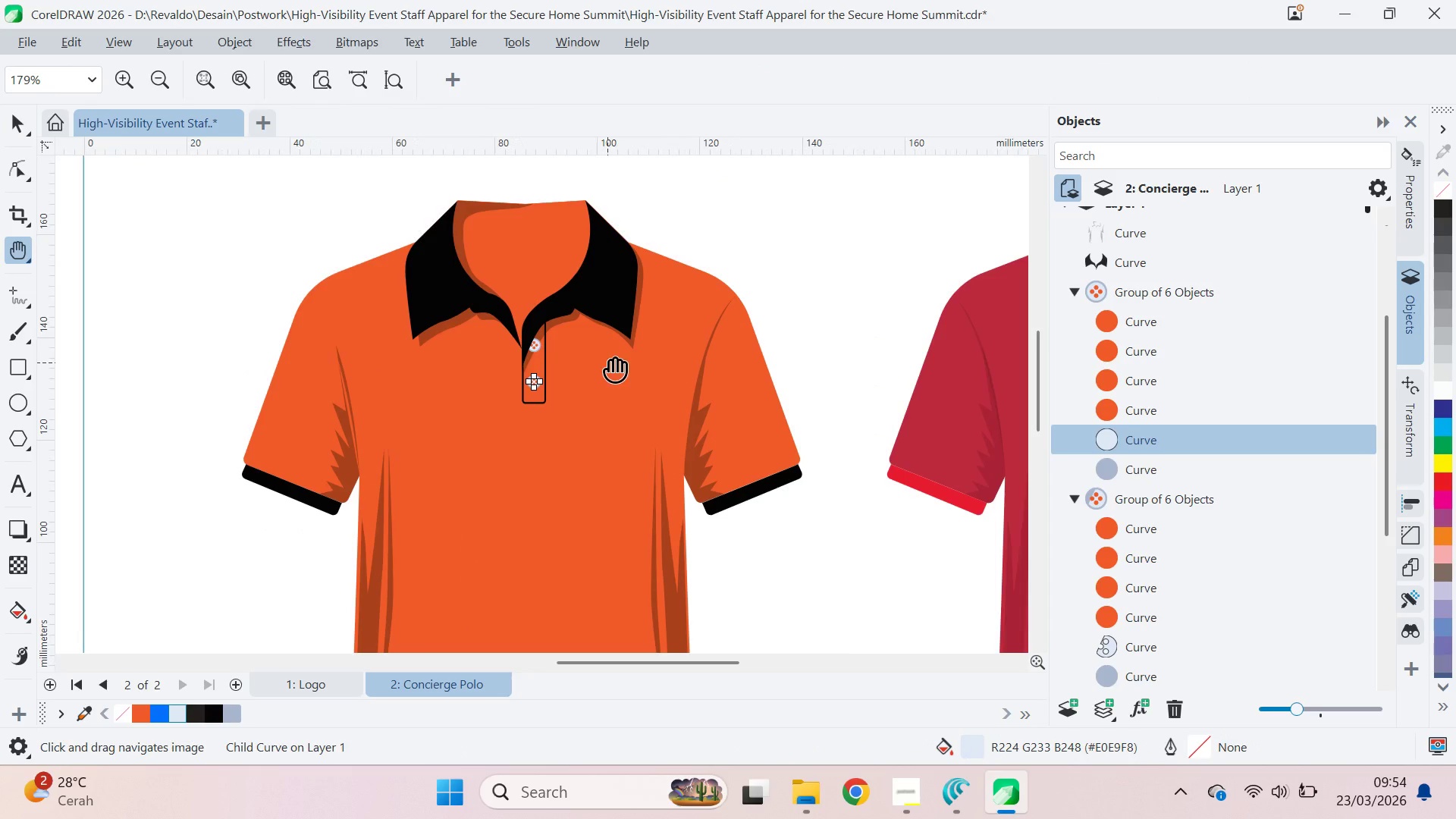 
scroll: coordinate [802, 333], scroll_direction: down, amount: 17.0
 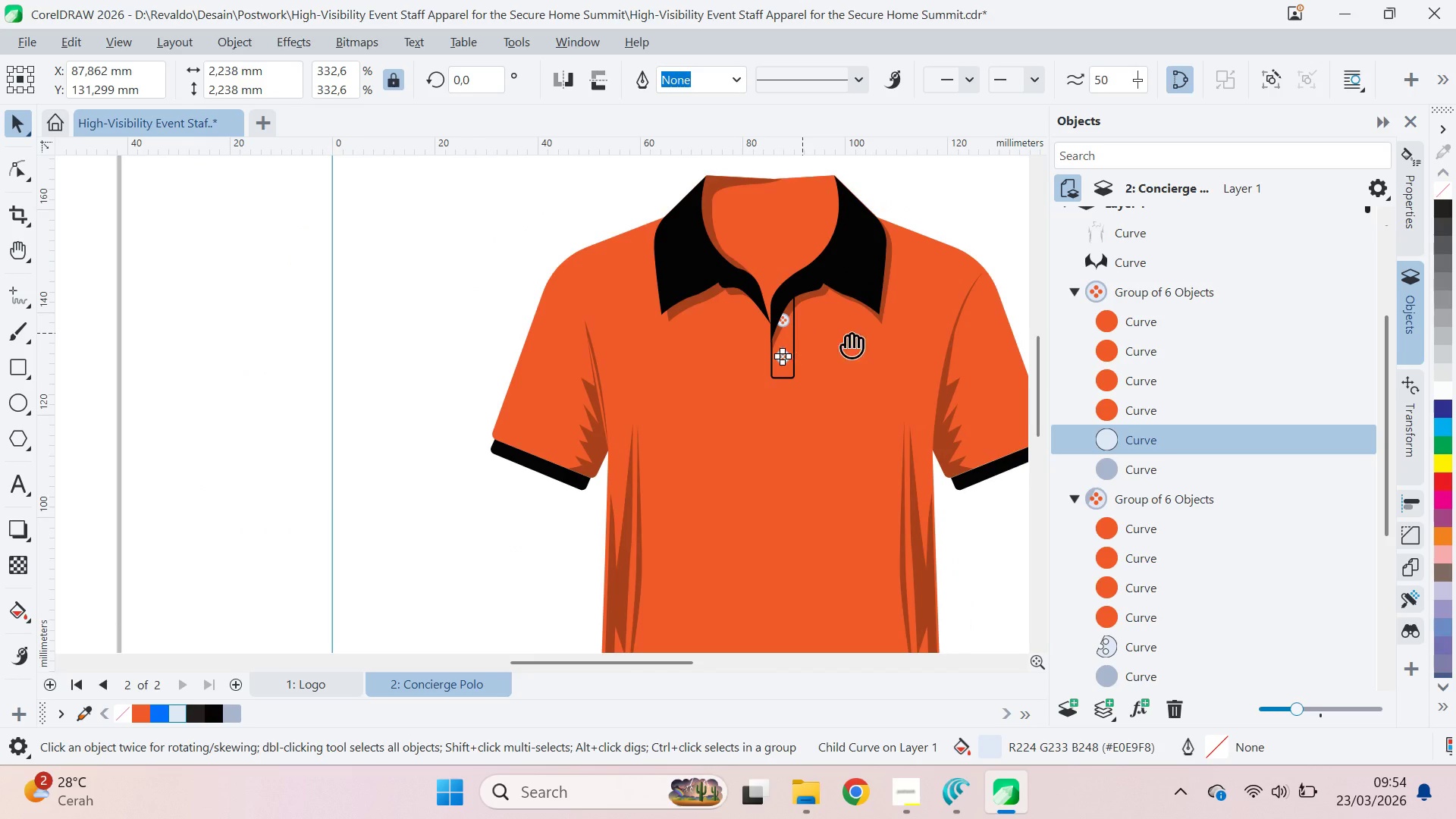 
key(V)
 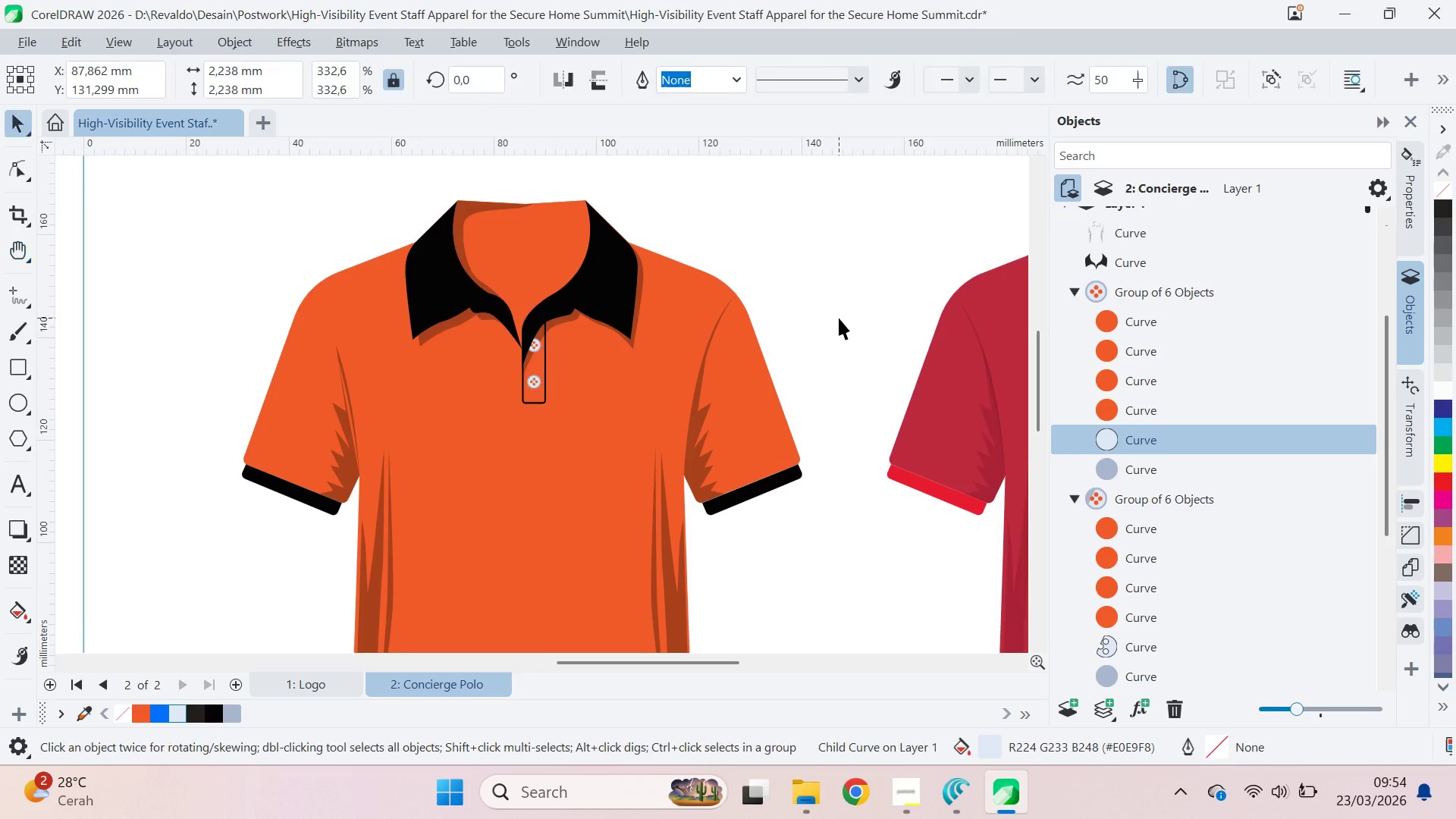 
left_click([839, 318])
 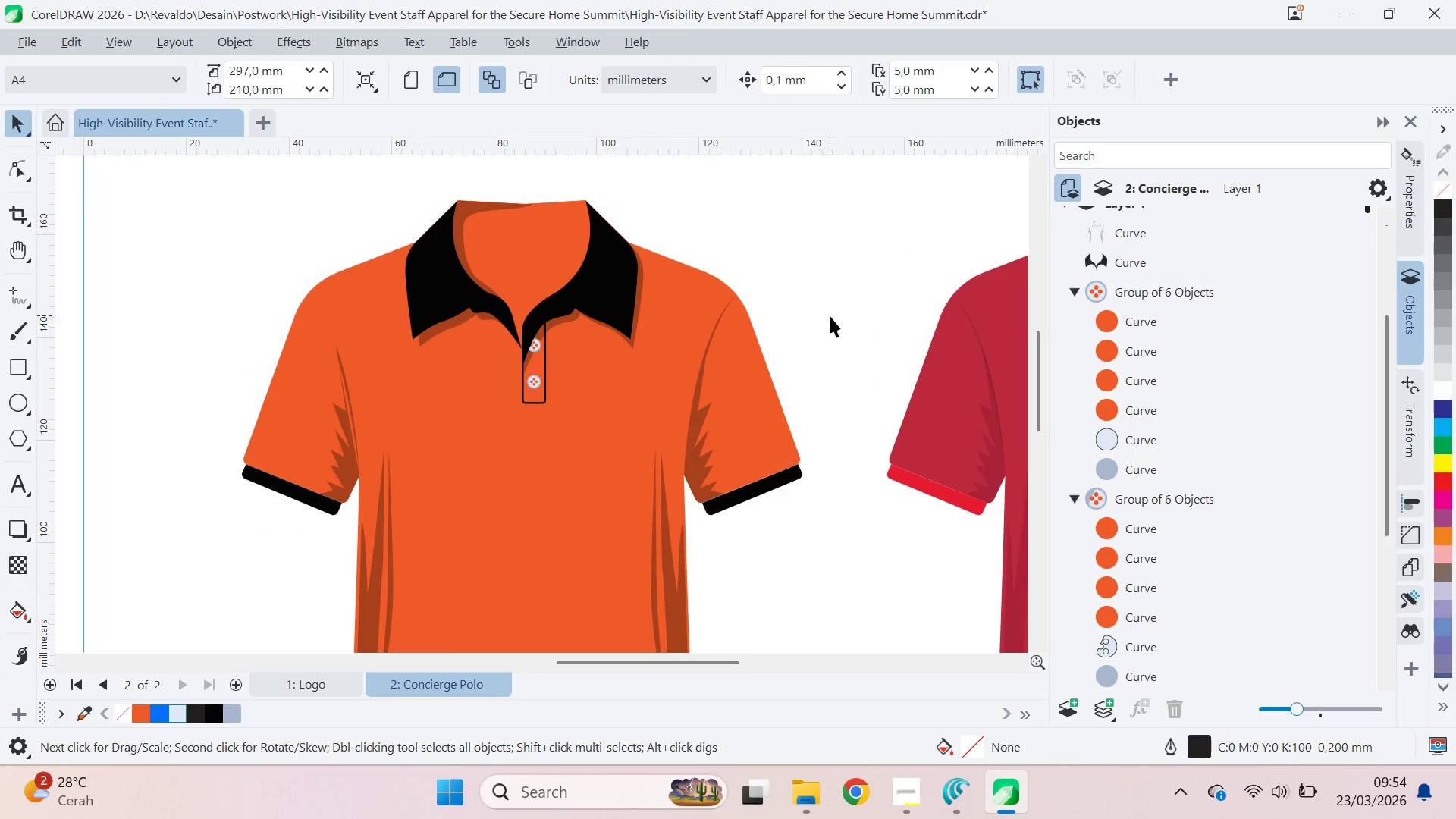 
key(Q)
 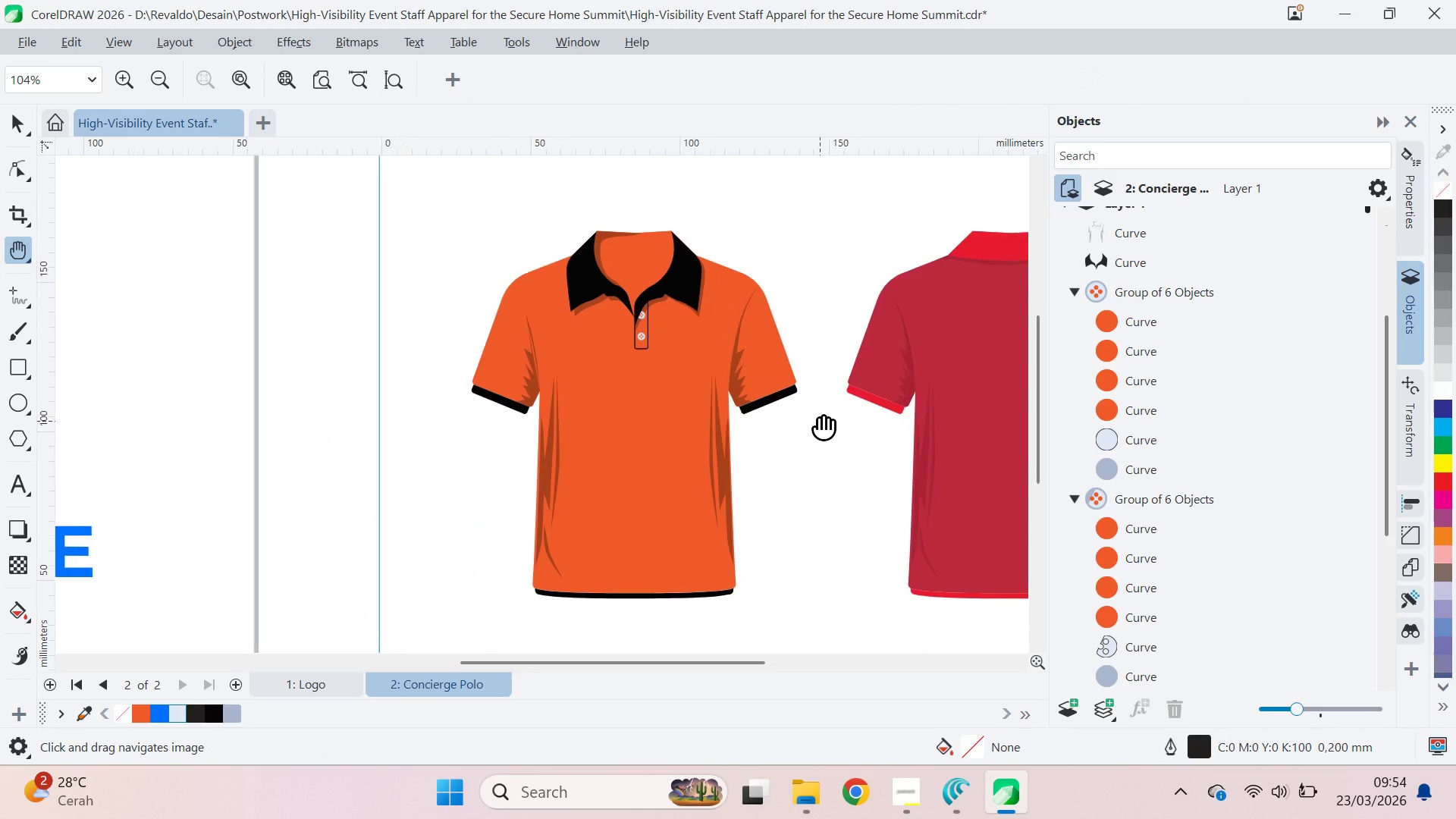 
left_click_drag(start_coordinate=[836, 439], to_coordinate=[809, 409])
 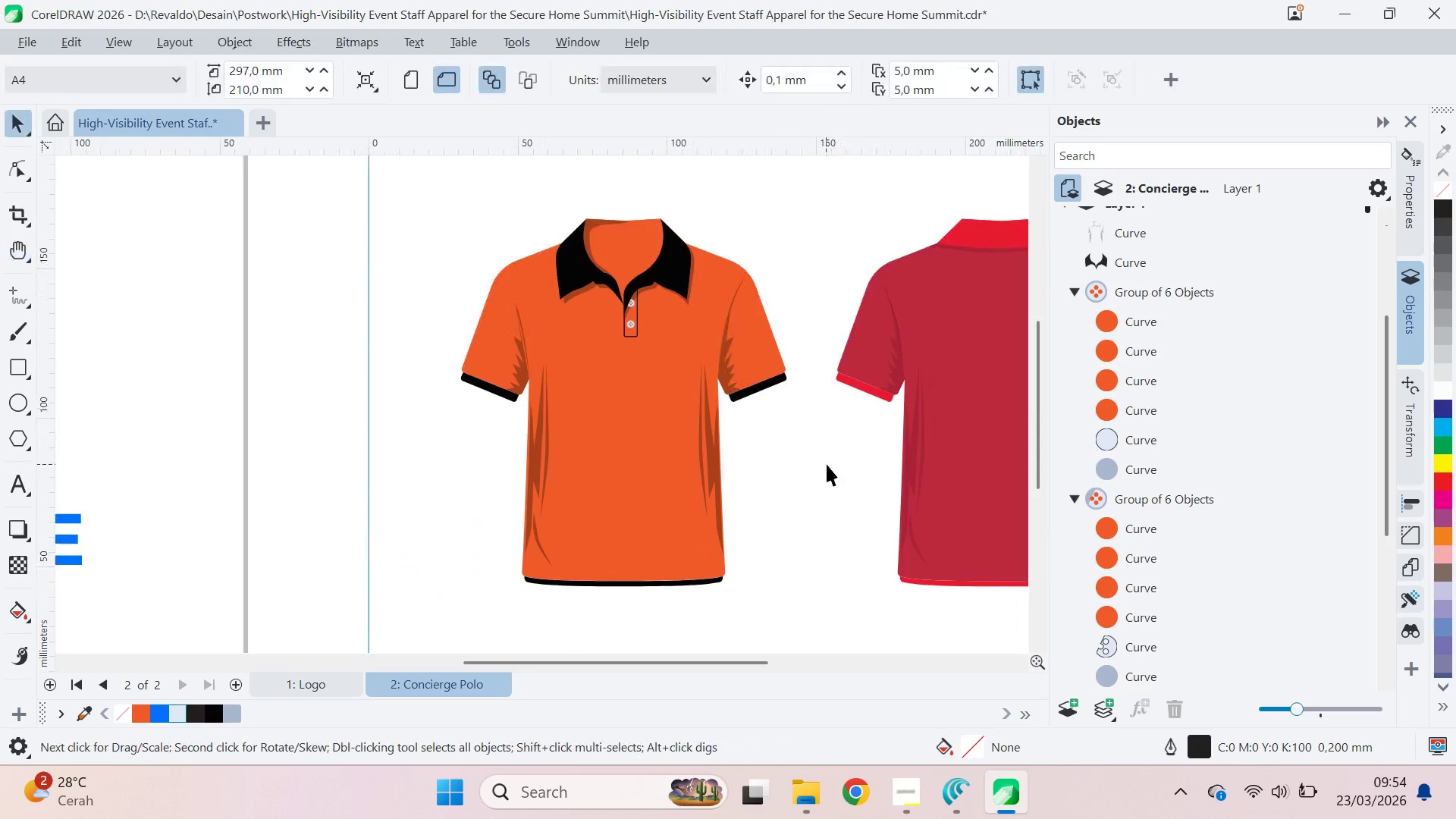 
scroll: coordinate [828, 317], scroll_direction: down, amount: 4.0
 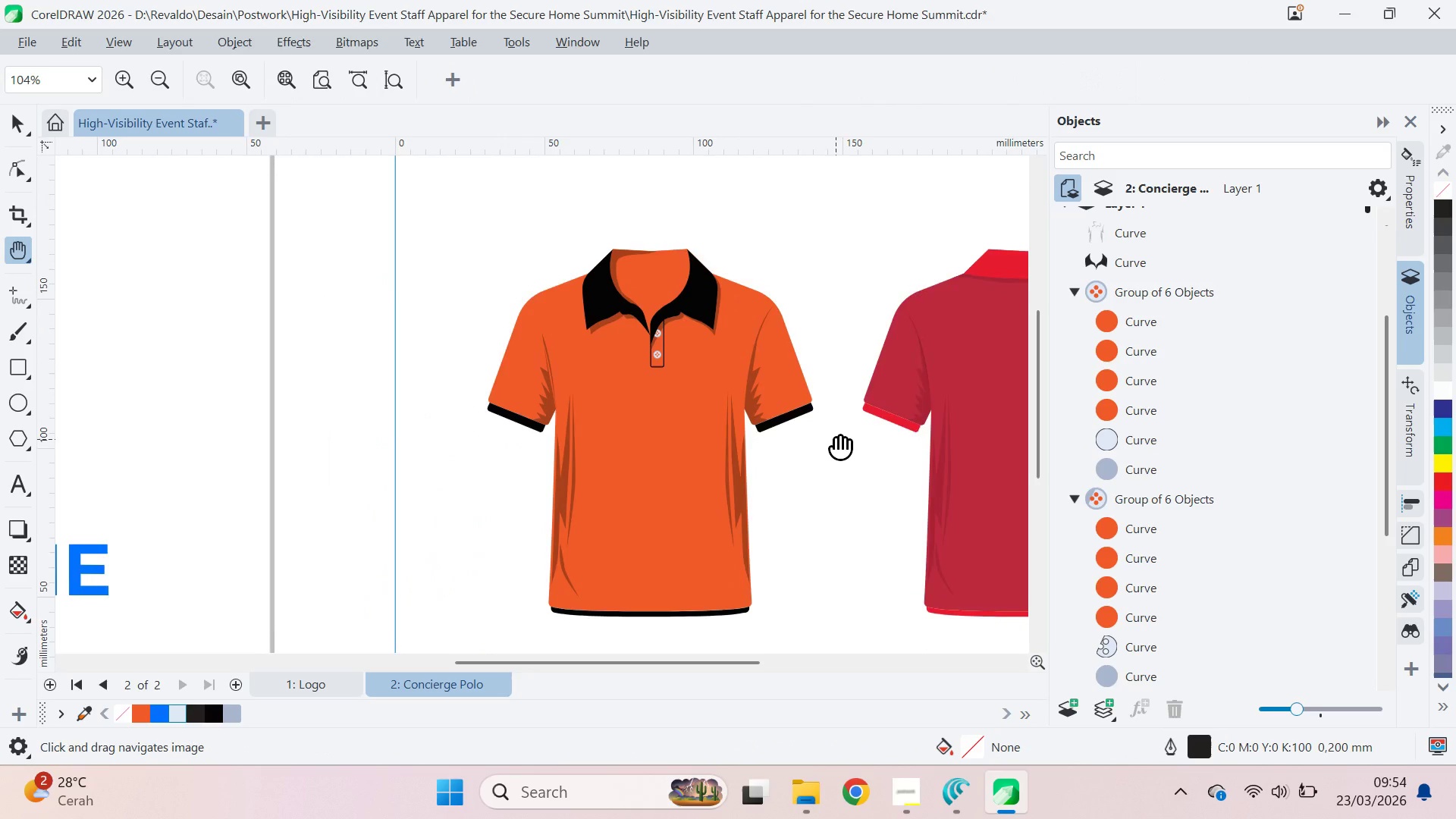 
key(V)
 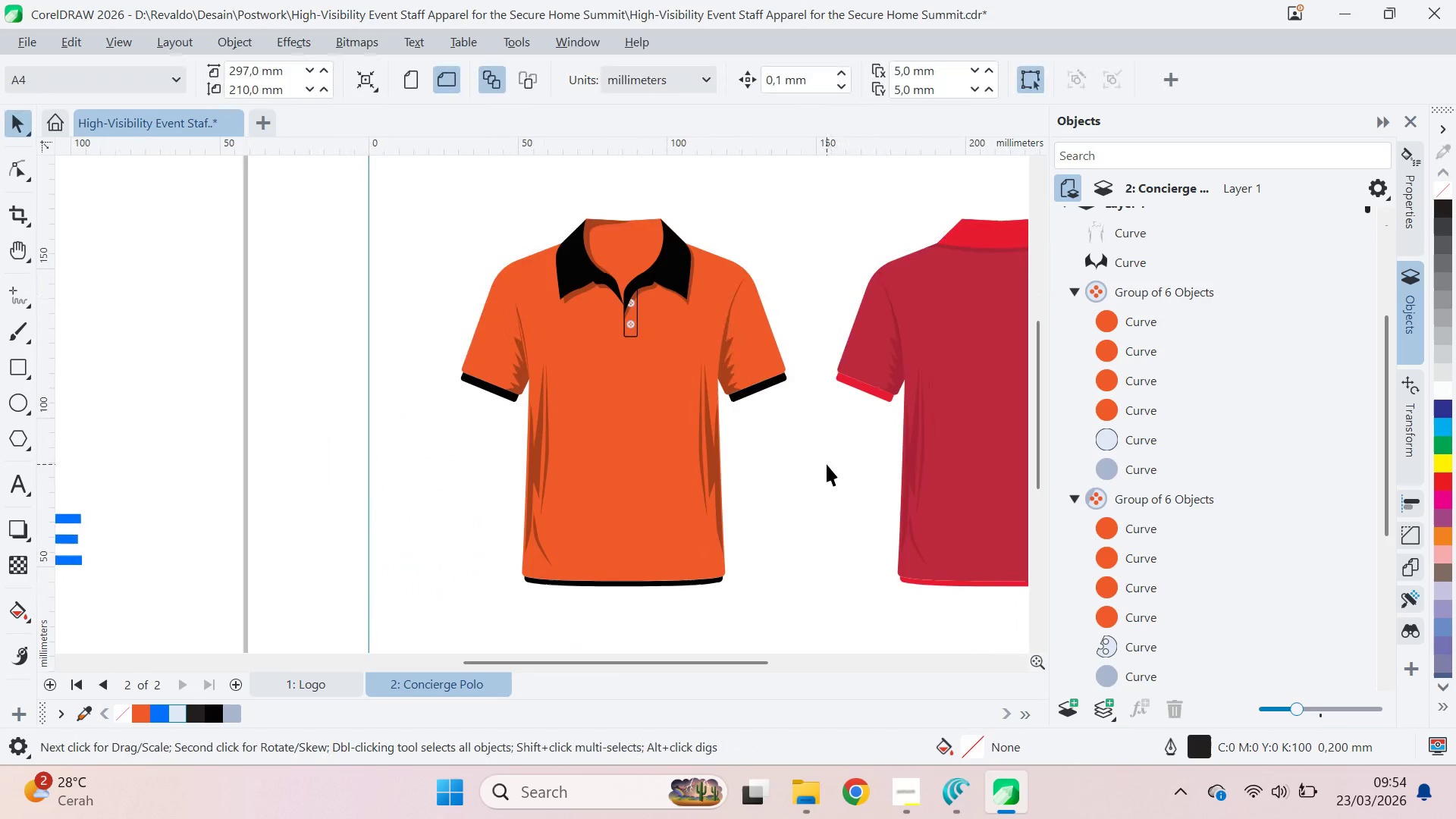 
double_click([827, 464])
 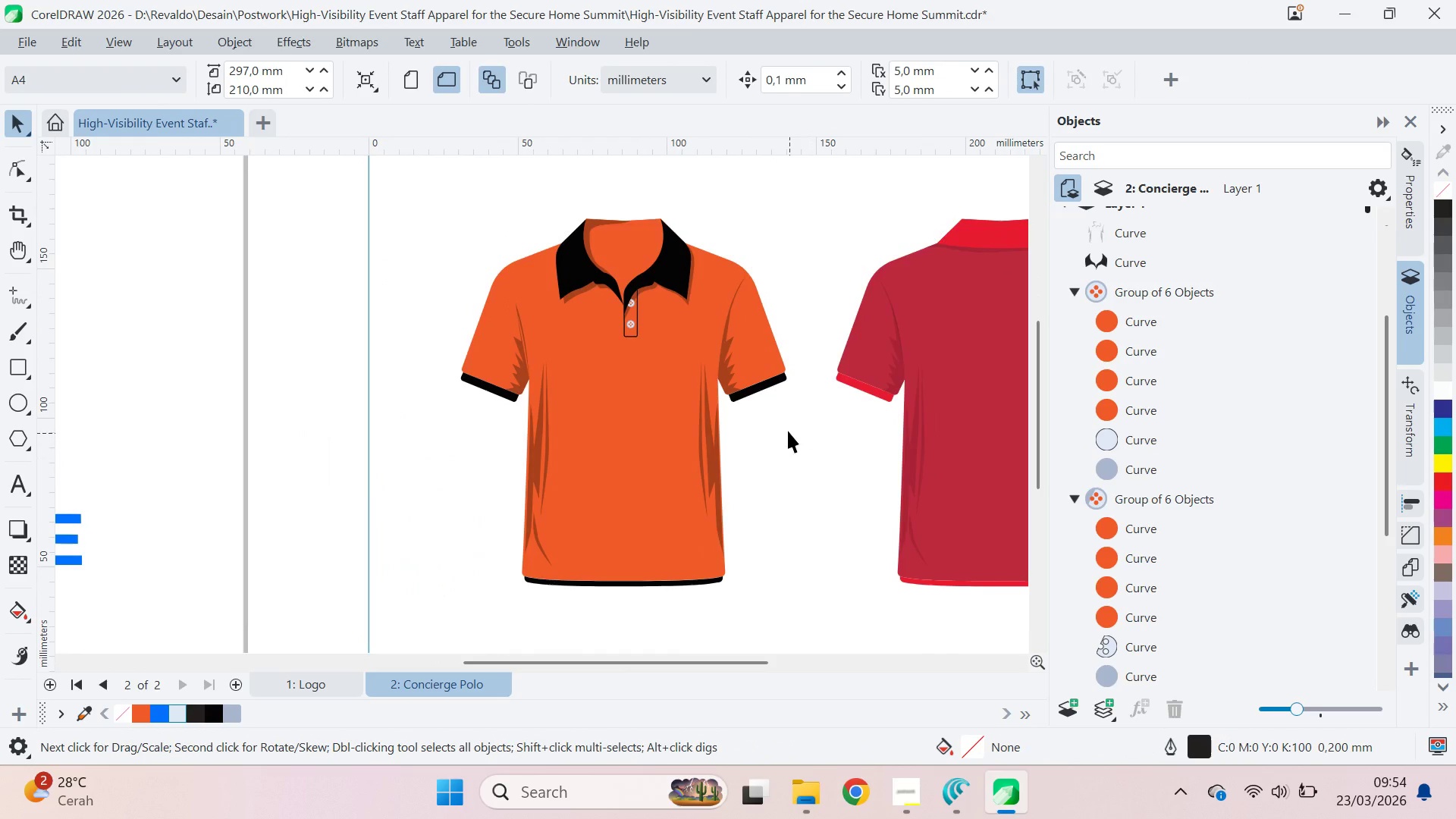 
key(Alt+Tab)
 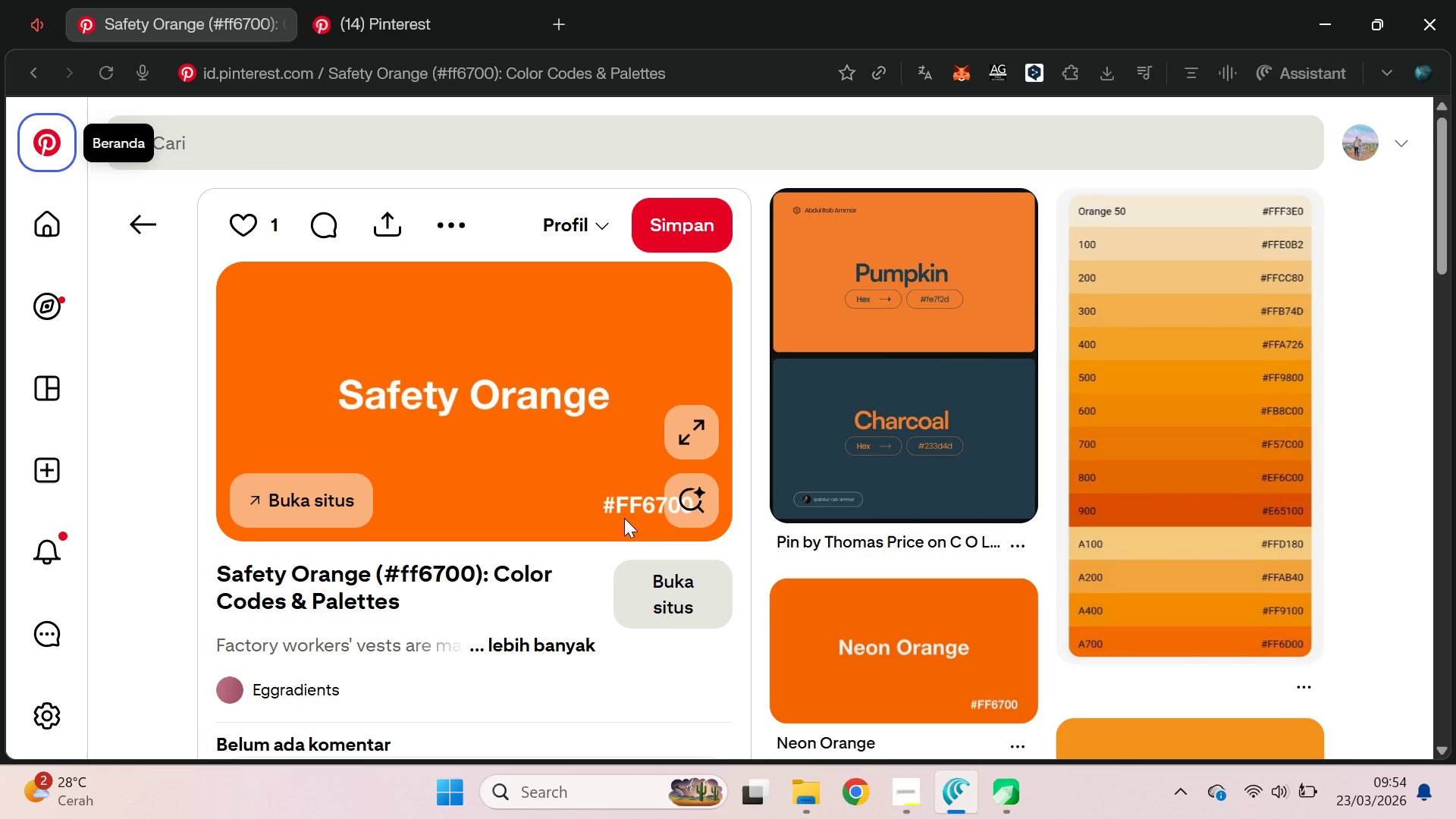 
key(Alt+Tab)
 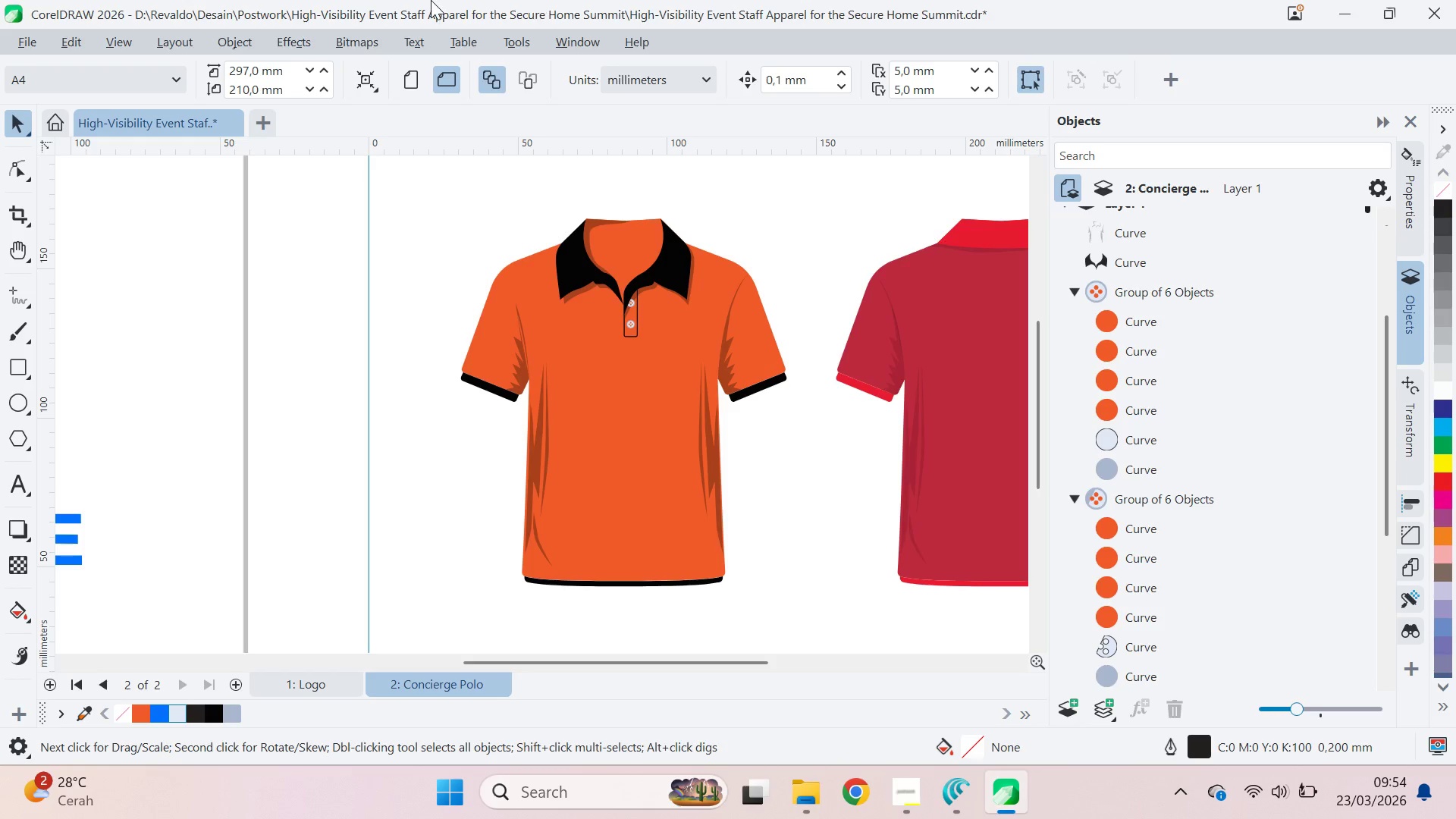 
left_click_drag(start_coordinate=[400, 0], to_coordinate=[1127, 37])
 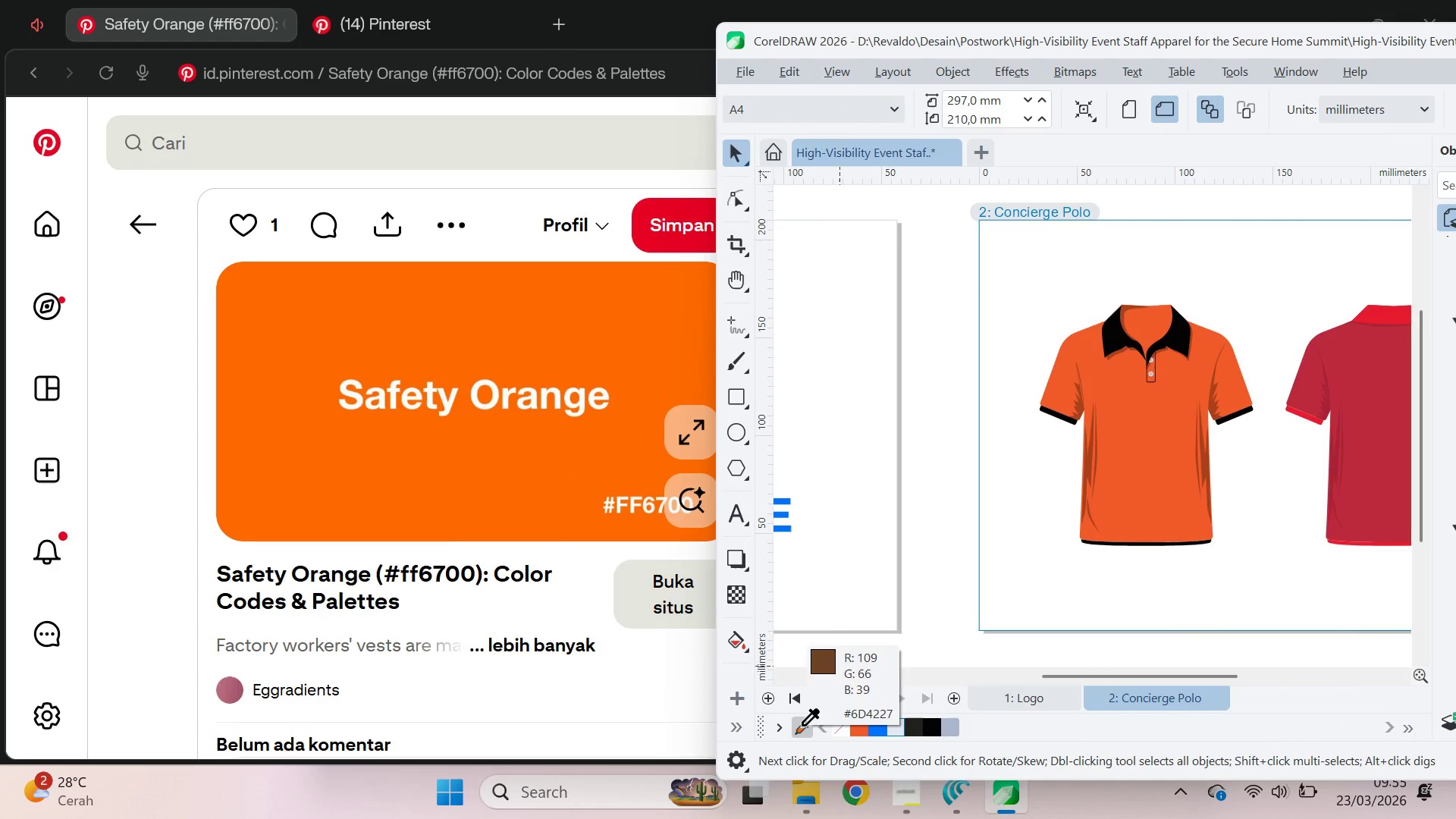 
hold_key(key=ControlLeft, duration=0.69)
left_click([453, 485])
 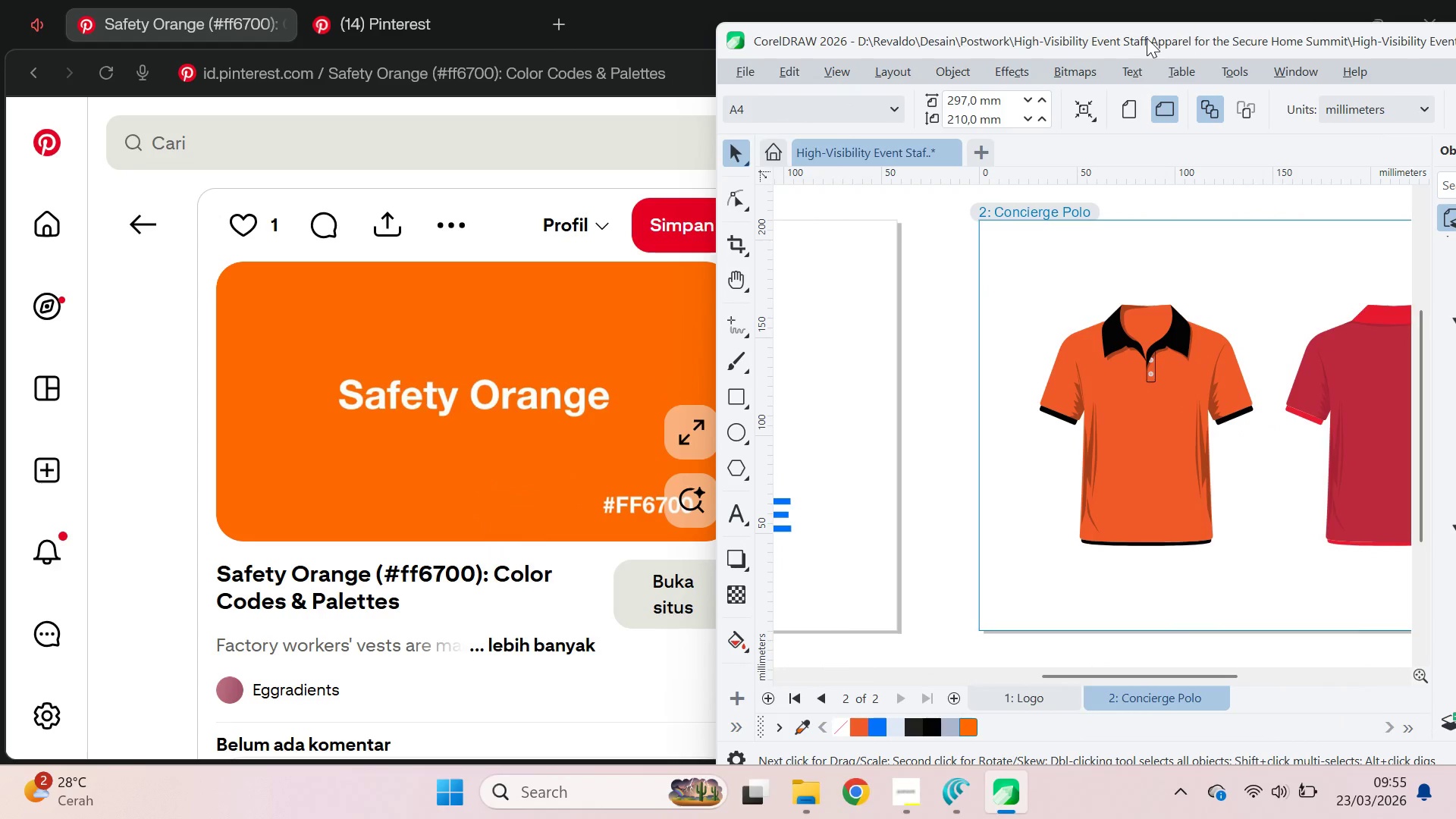 
double_click([1147, 38])
 